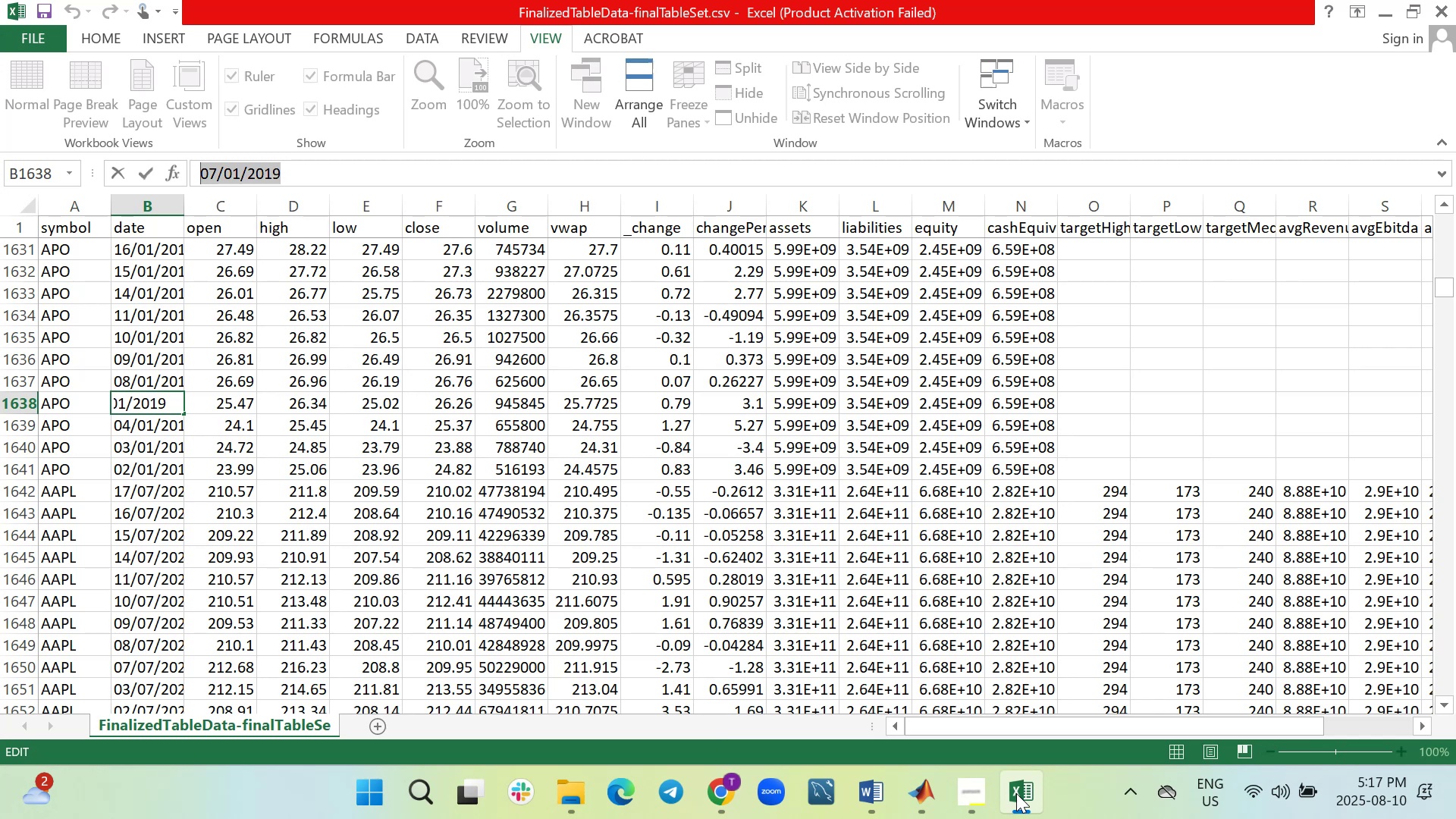 
left_click([1016, 793])
 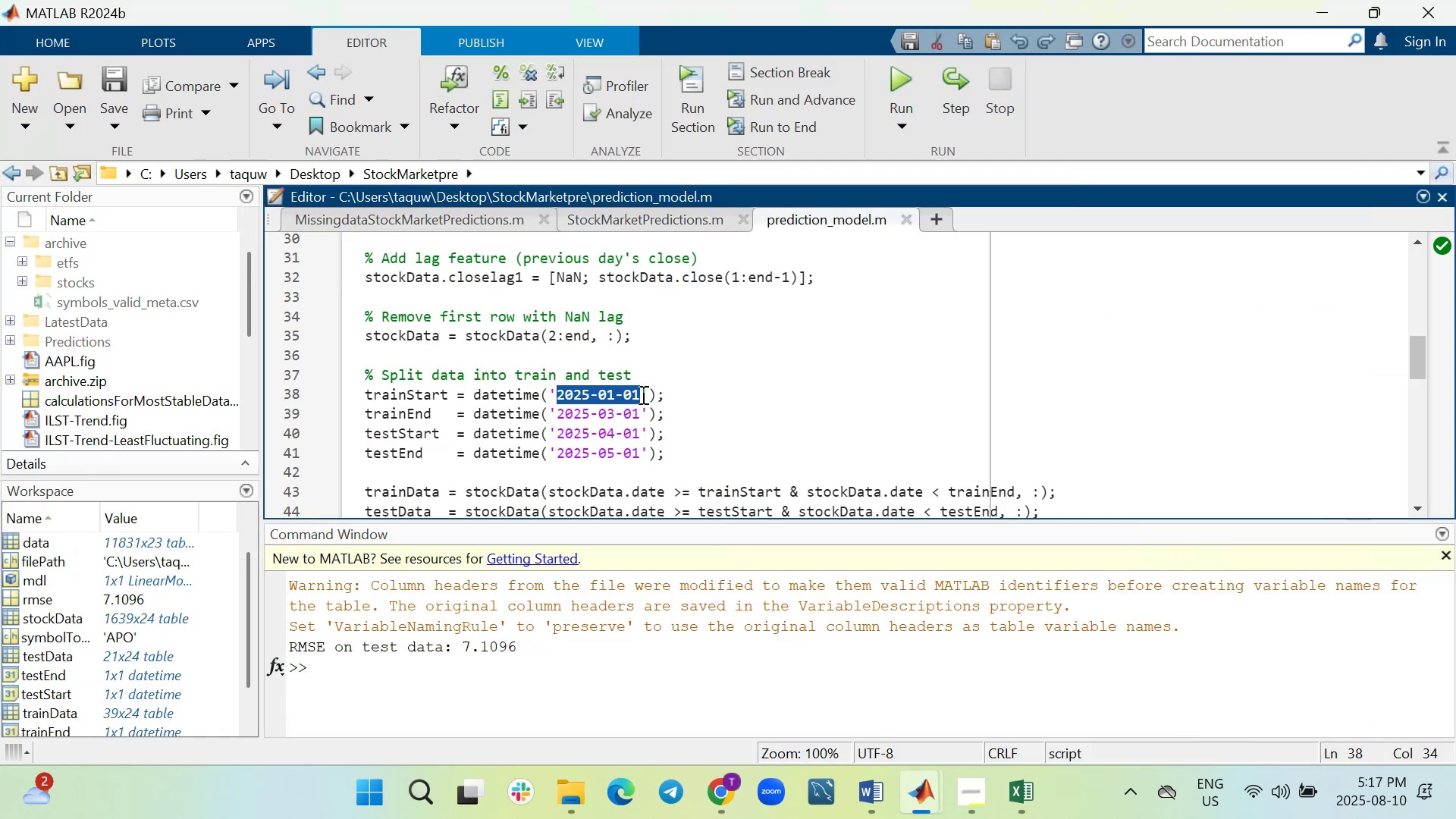 
left_click([639, 394])
 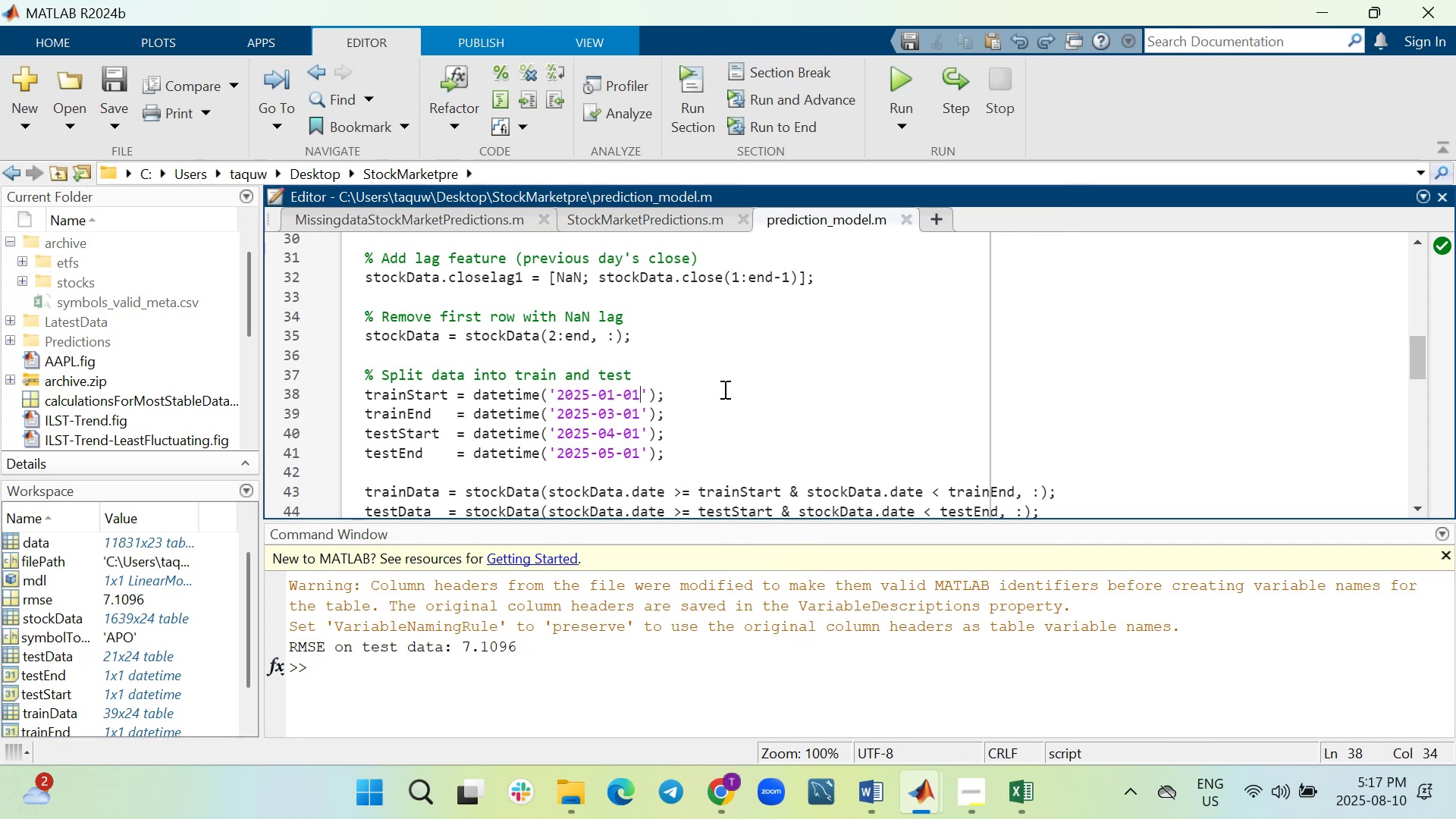 
key(Backspace)
 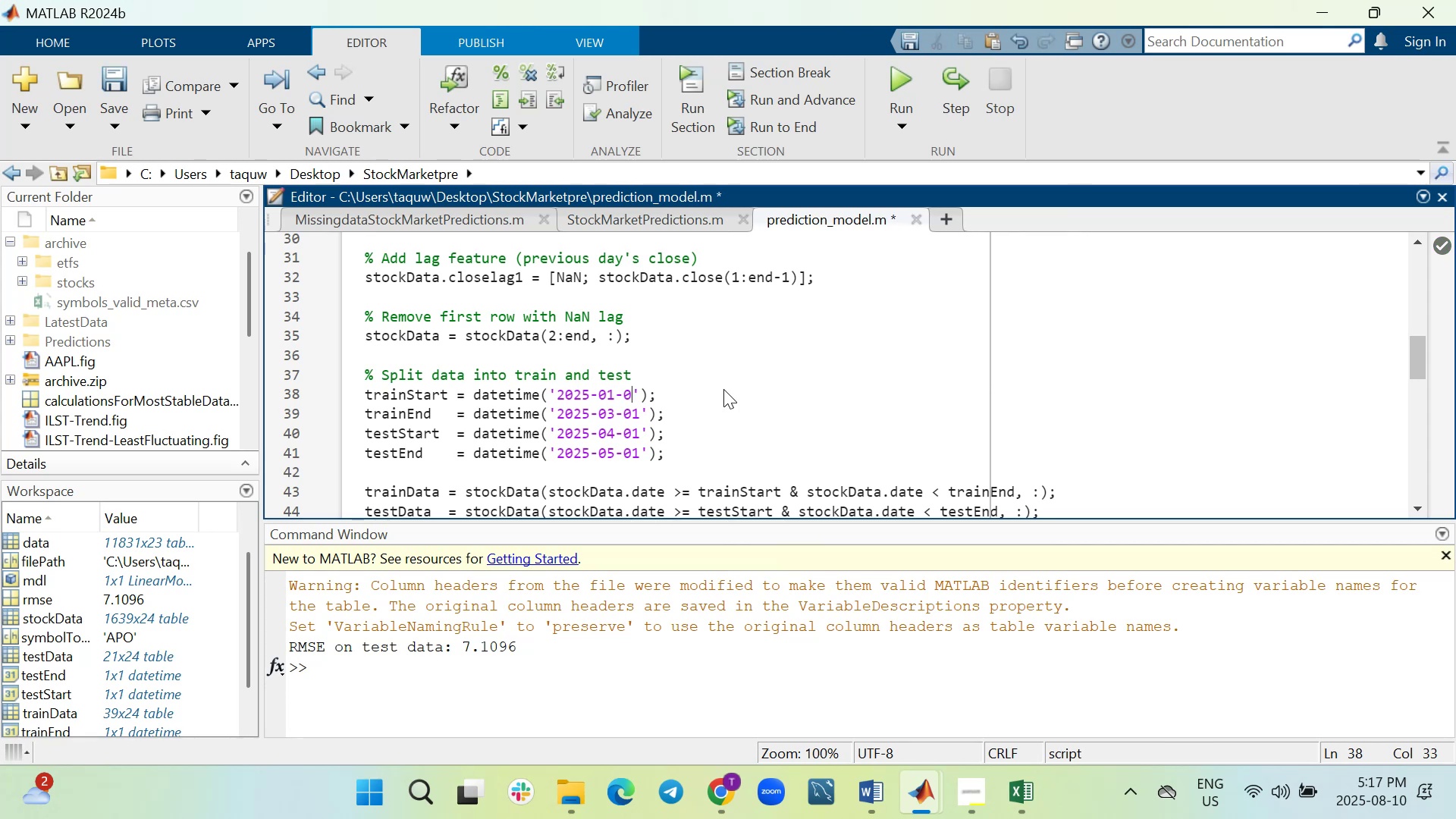 
key(7)
 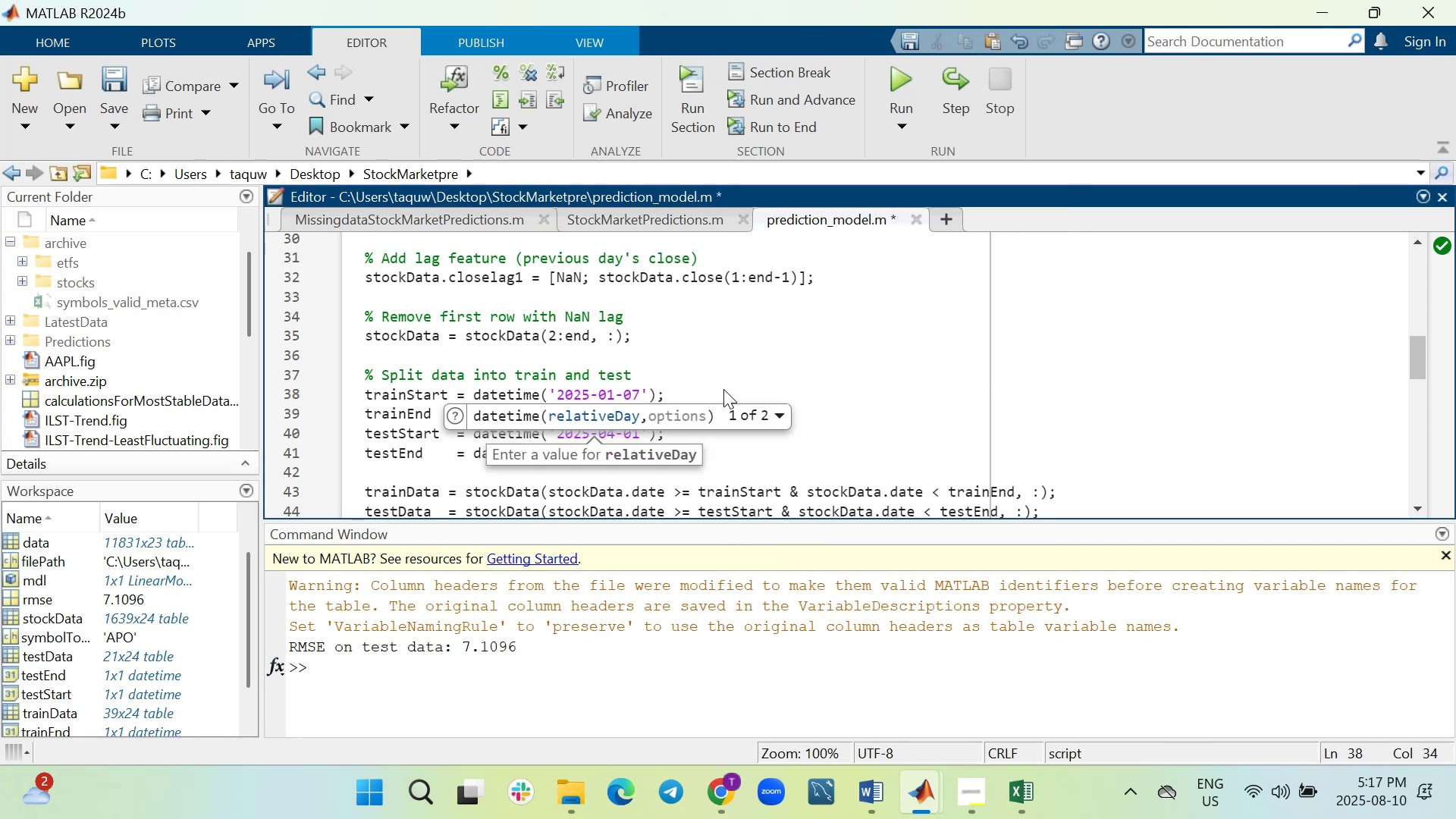 
key(ArrowLeft)
 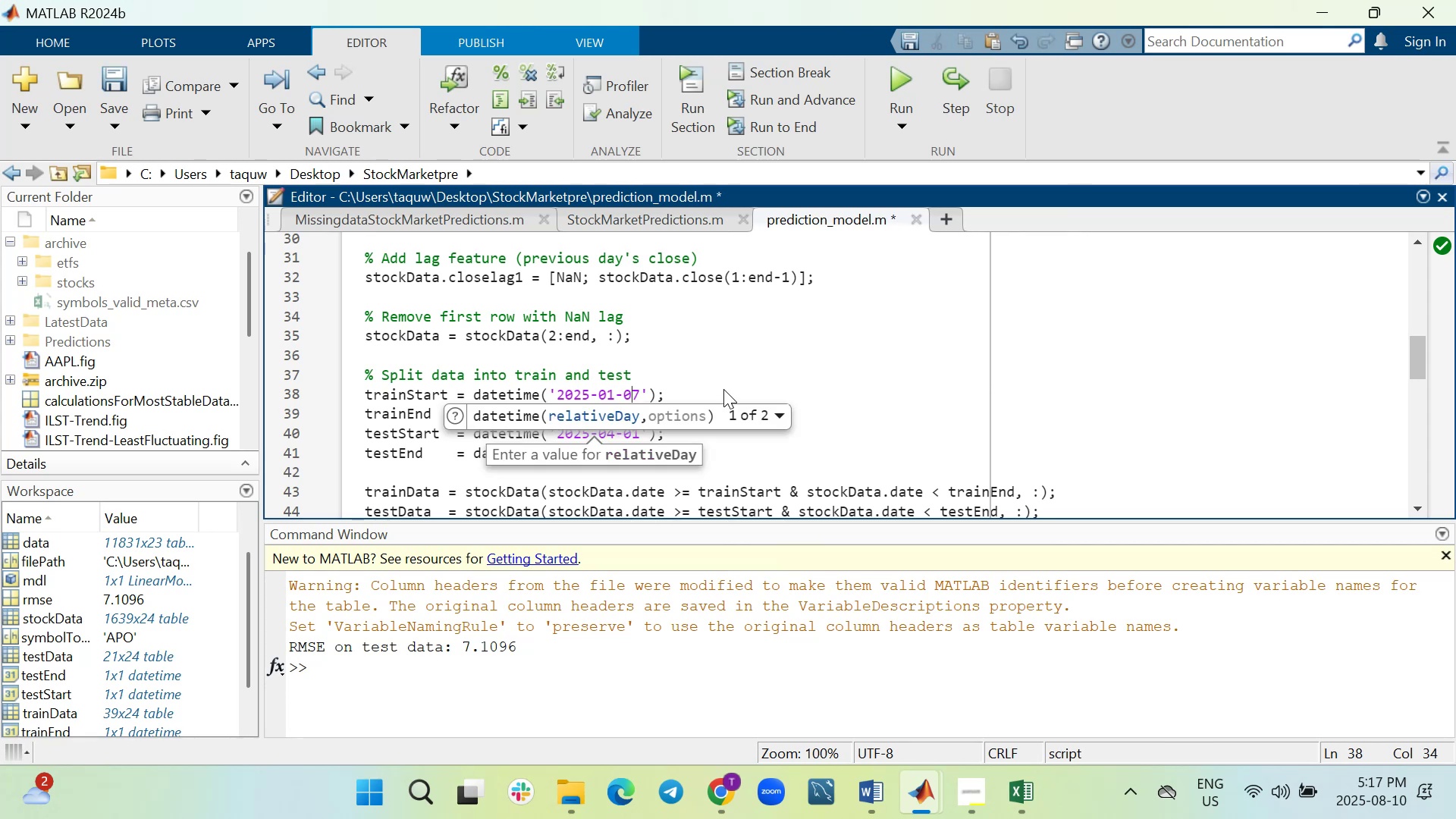 
key(ArrowLeft)
 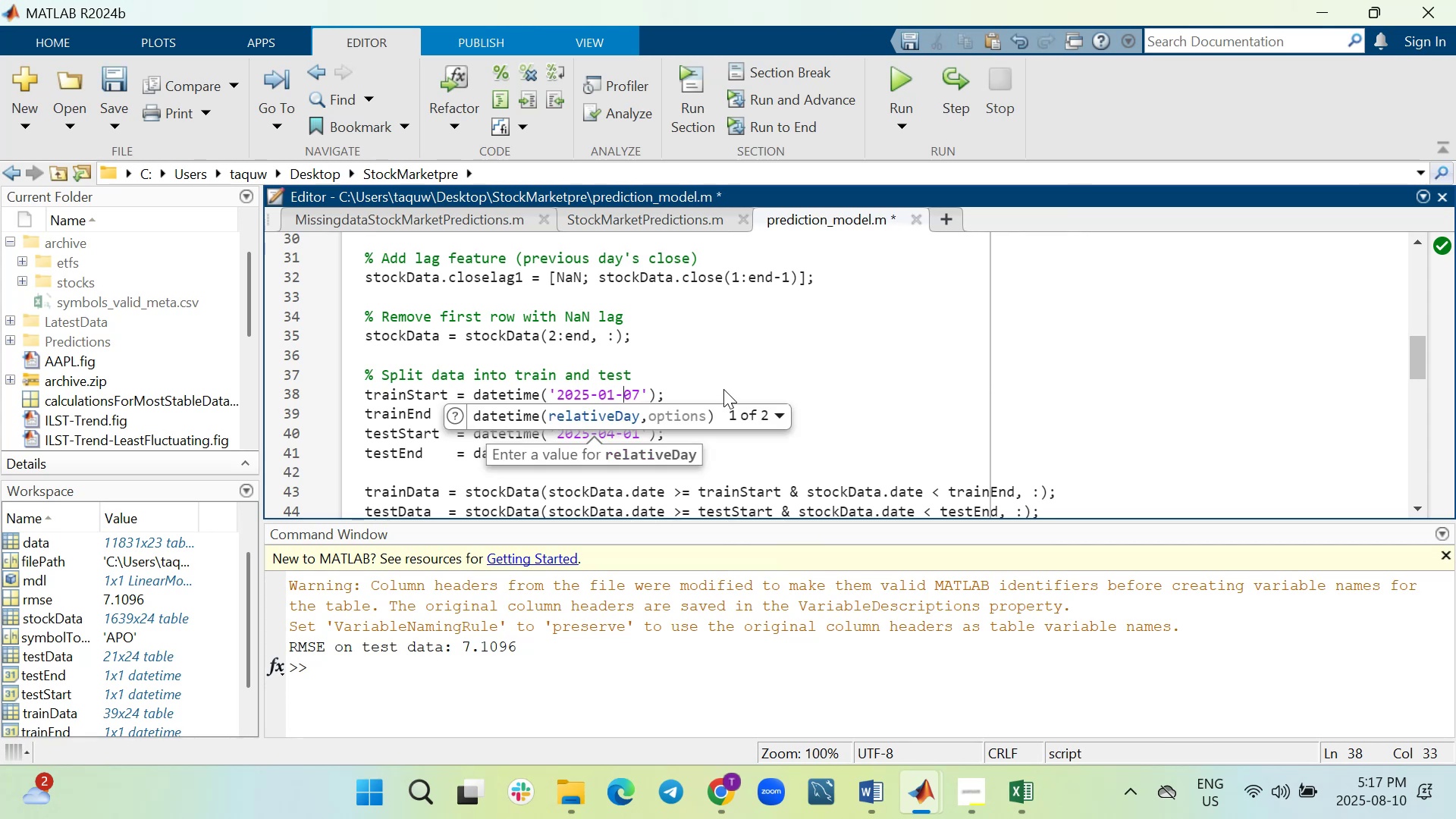 
key(ArrowLeft)
 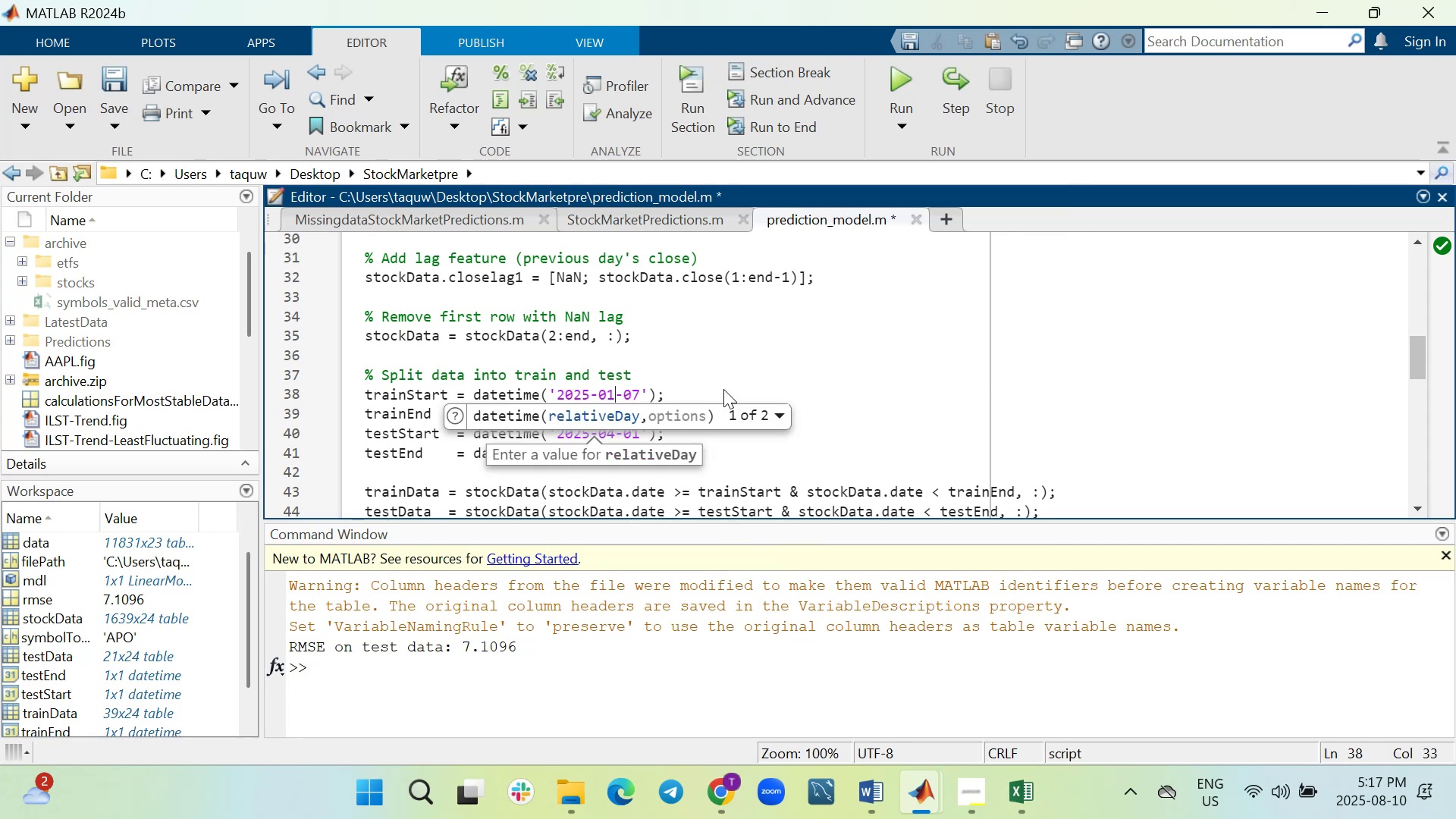 
key(ArrowLeft)
 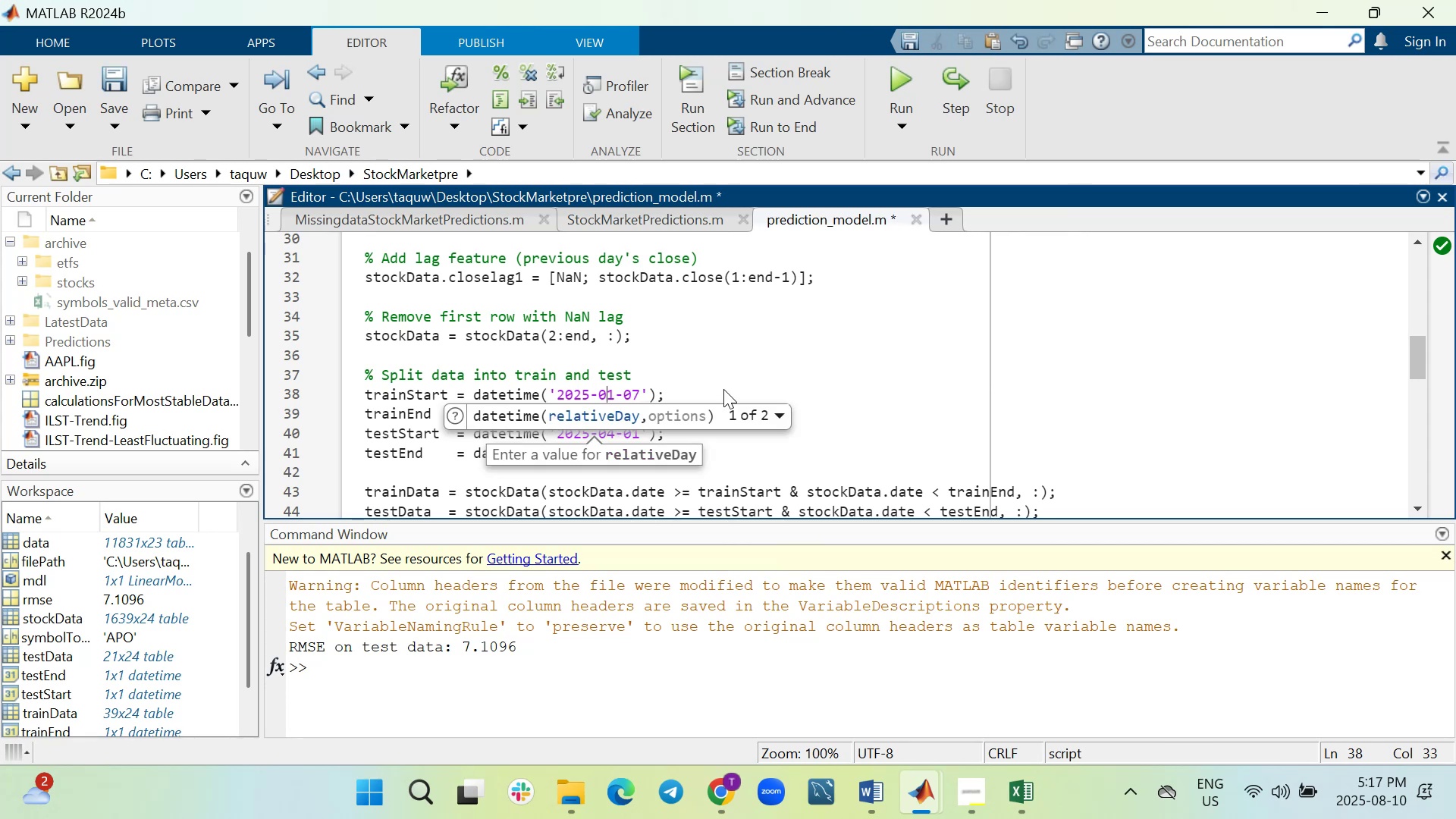 
key(ArrowLeft)
 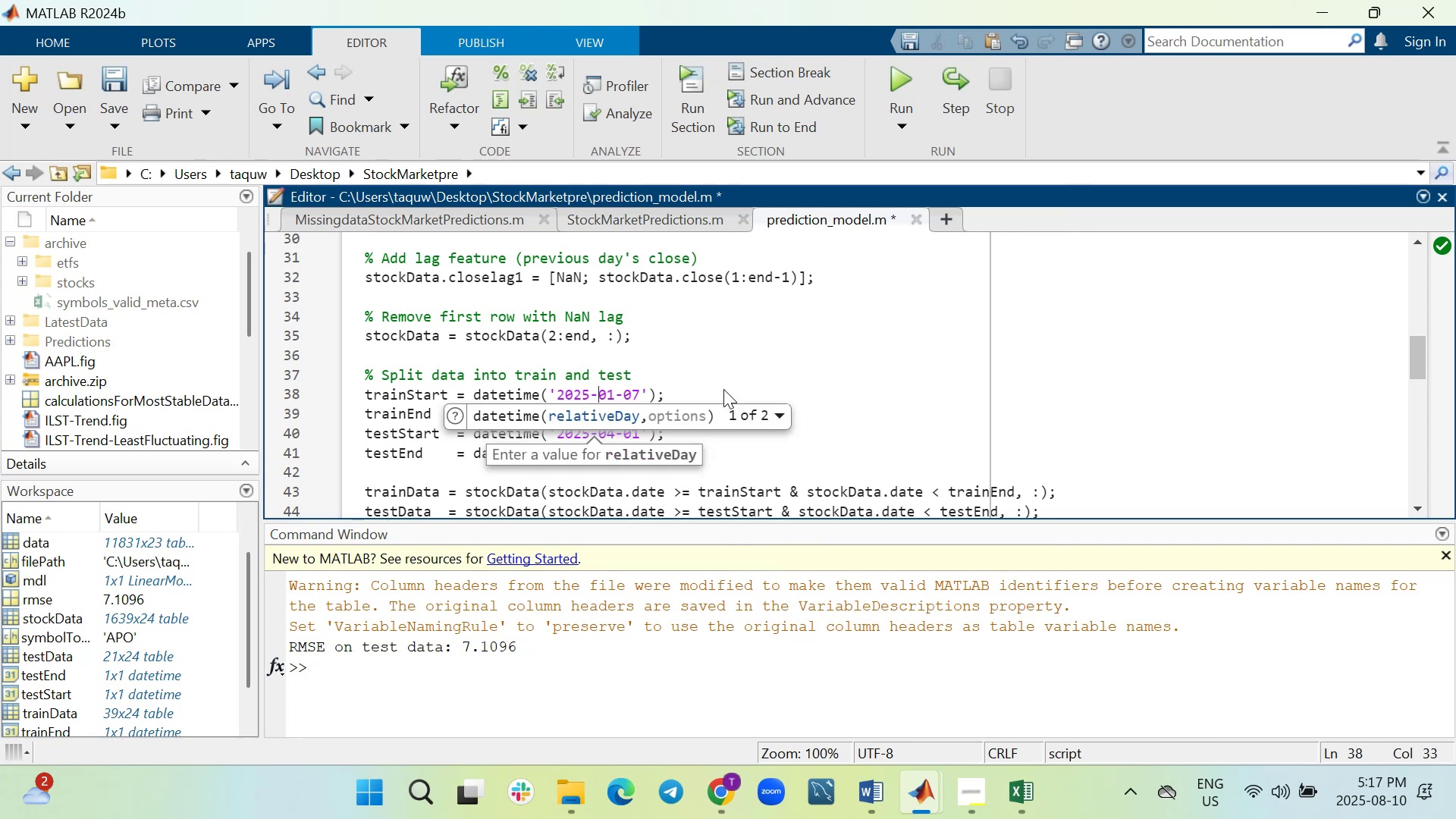 
key(ArrowLeft)
 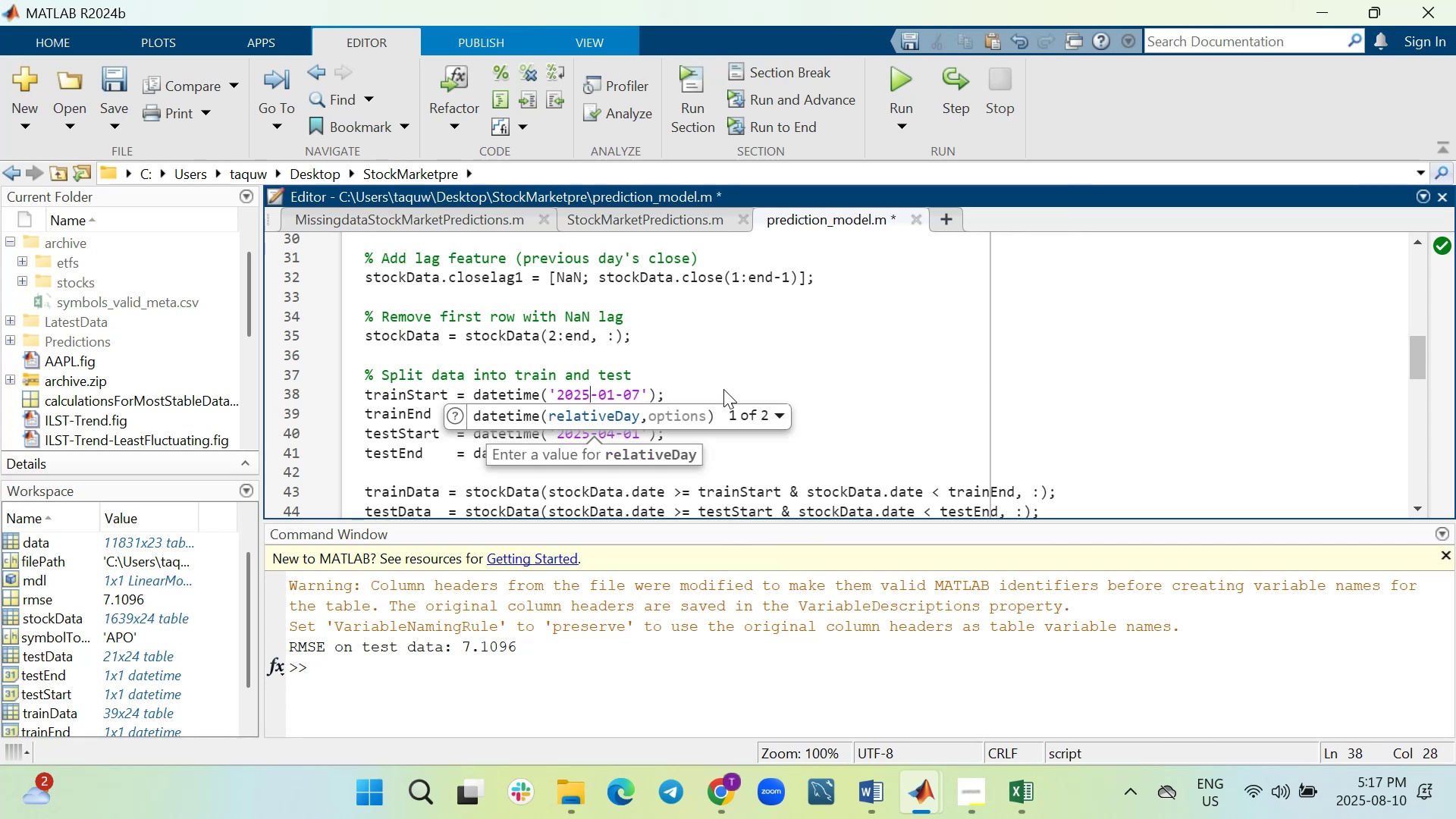 
key(Backspace)
key(Backspace)
type(19)
 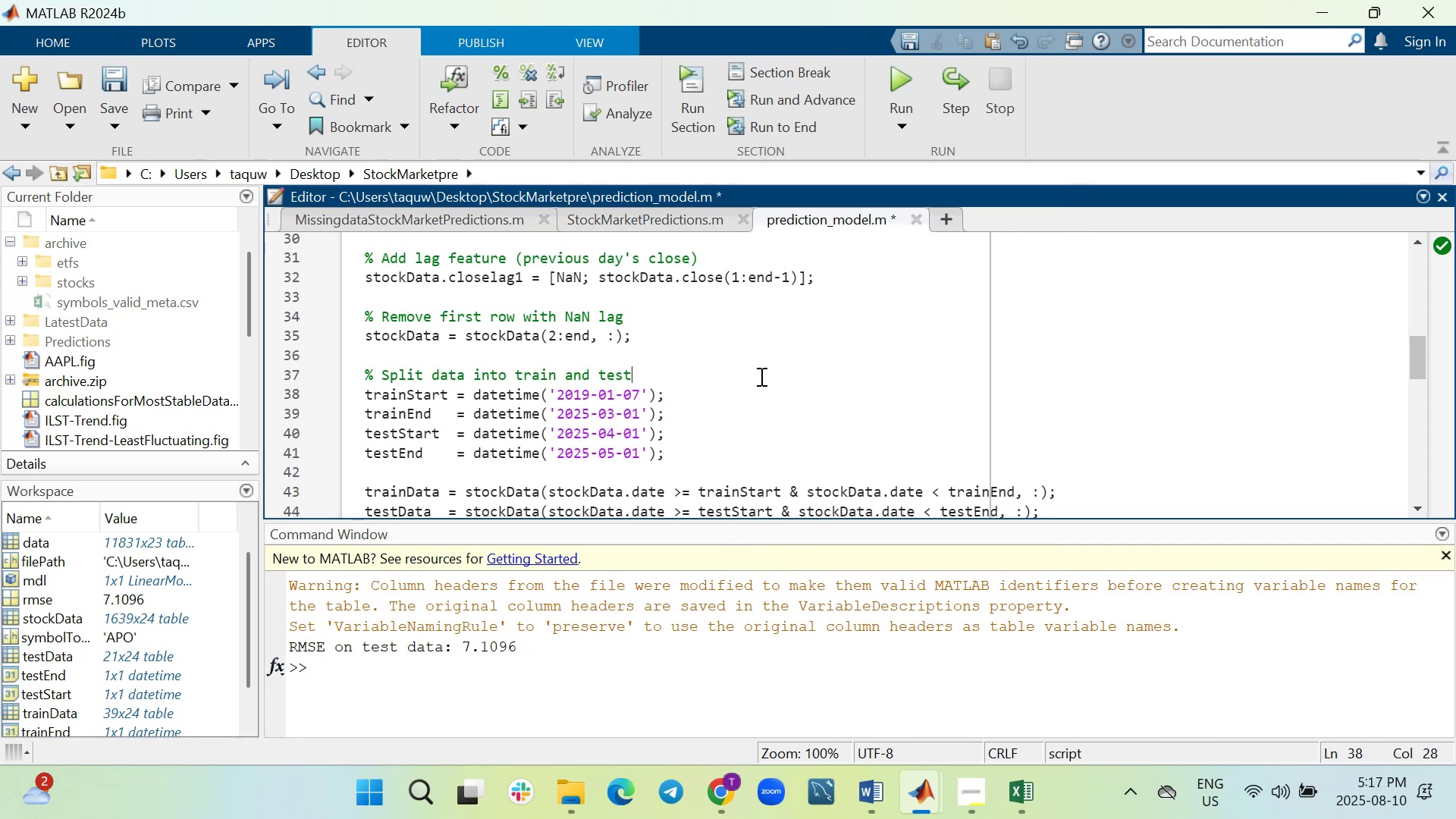 
mouse_move([877, 105])
 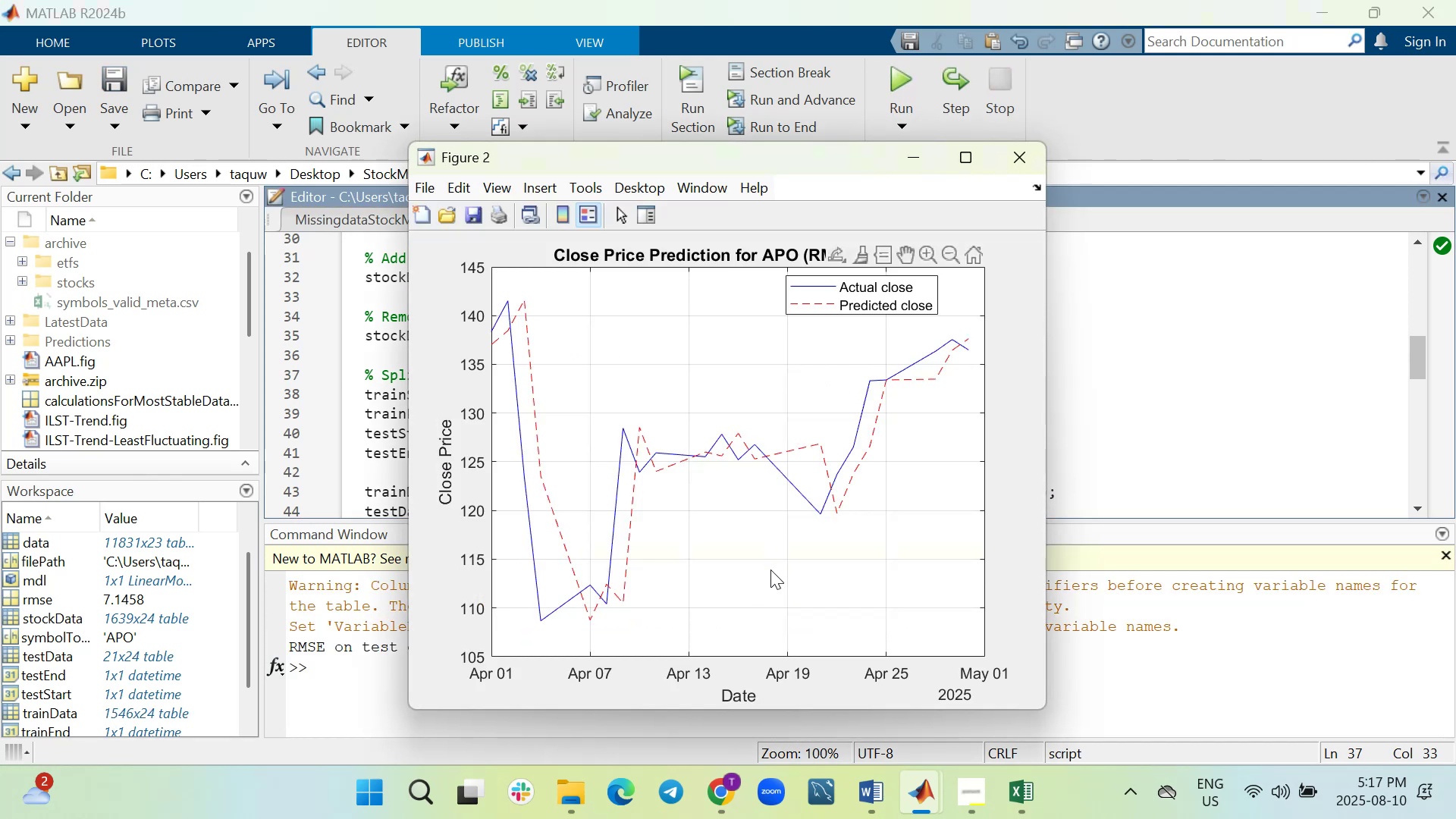 
wait(8.73)
 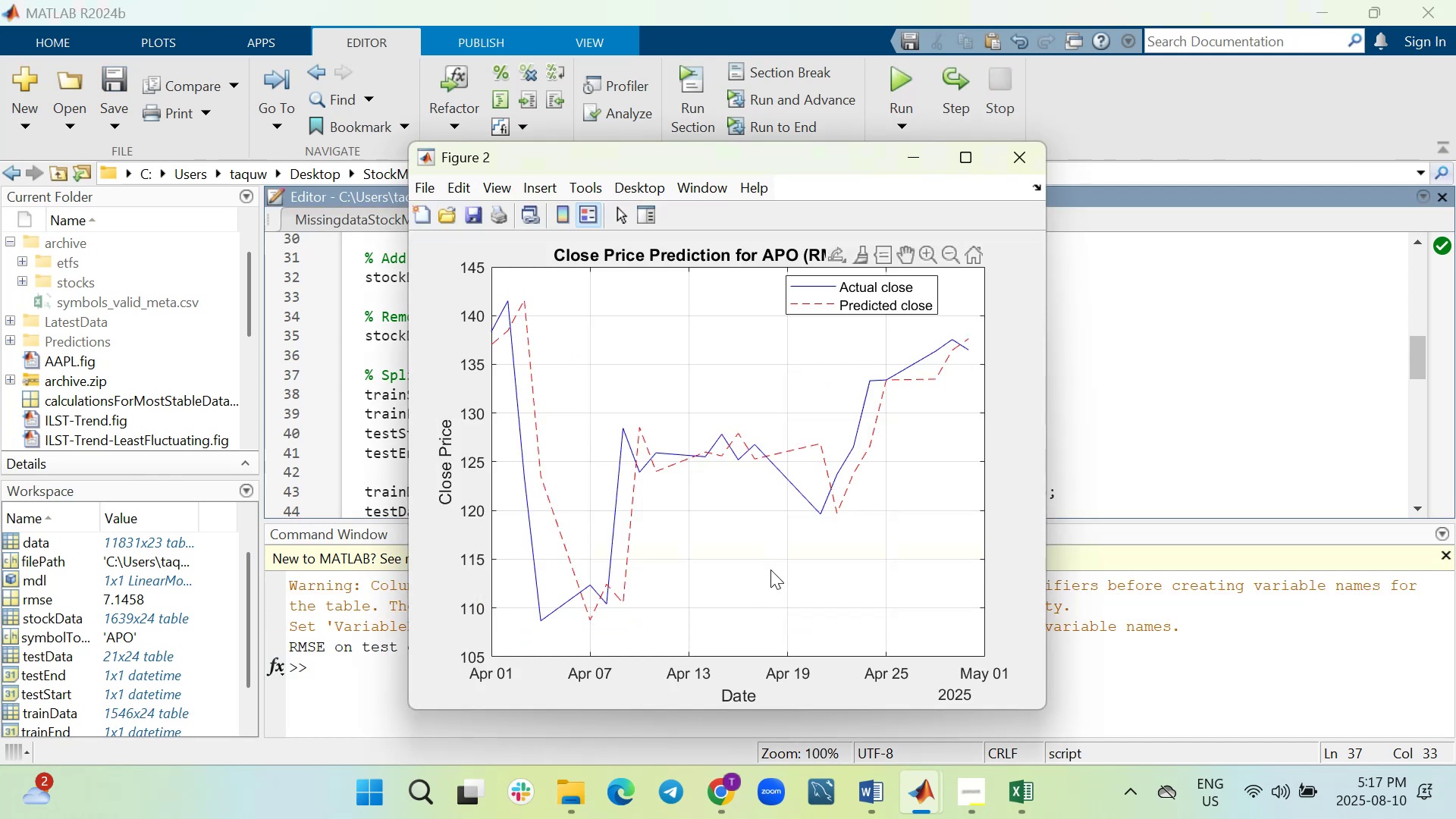 
left_click([1025, 159])
 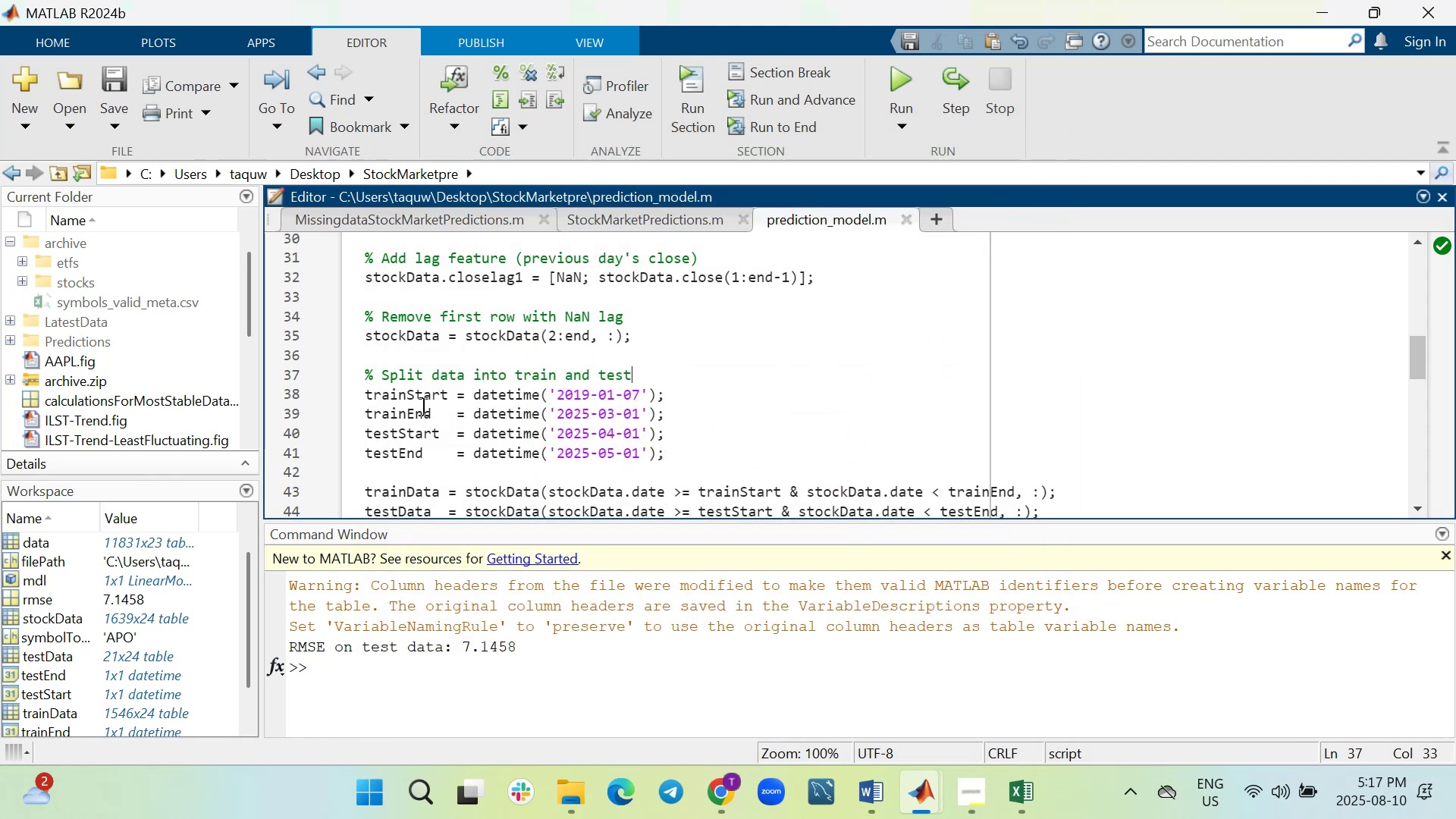 
scroll: coordinate [783, 585], scroll_direction: down, amount: 18.0
 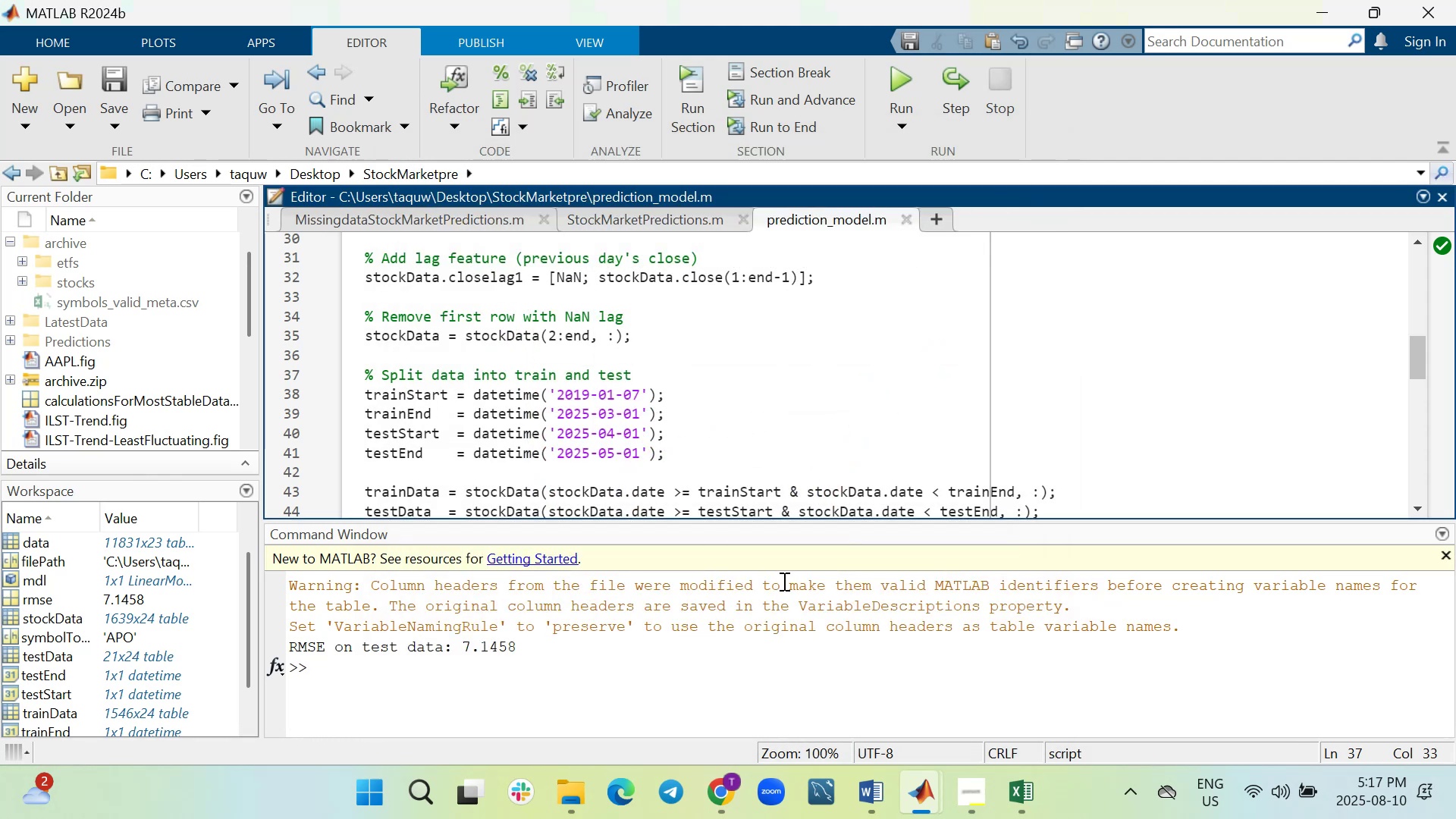 
scroll: coordinate [454, 428], scroll_direction: up, amount: 8.0
 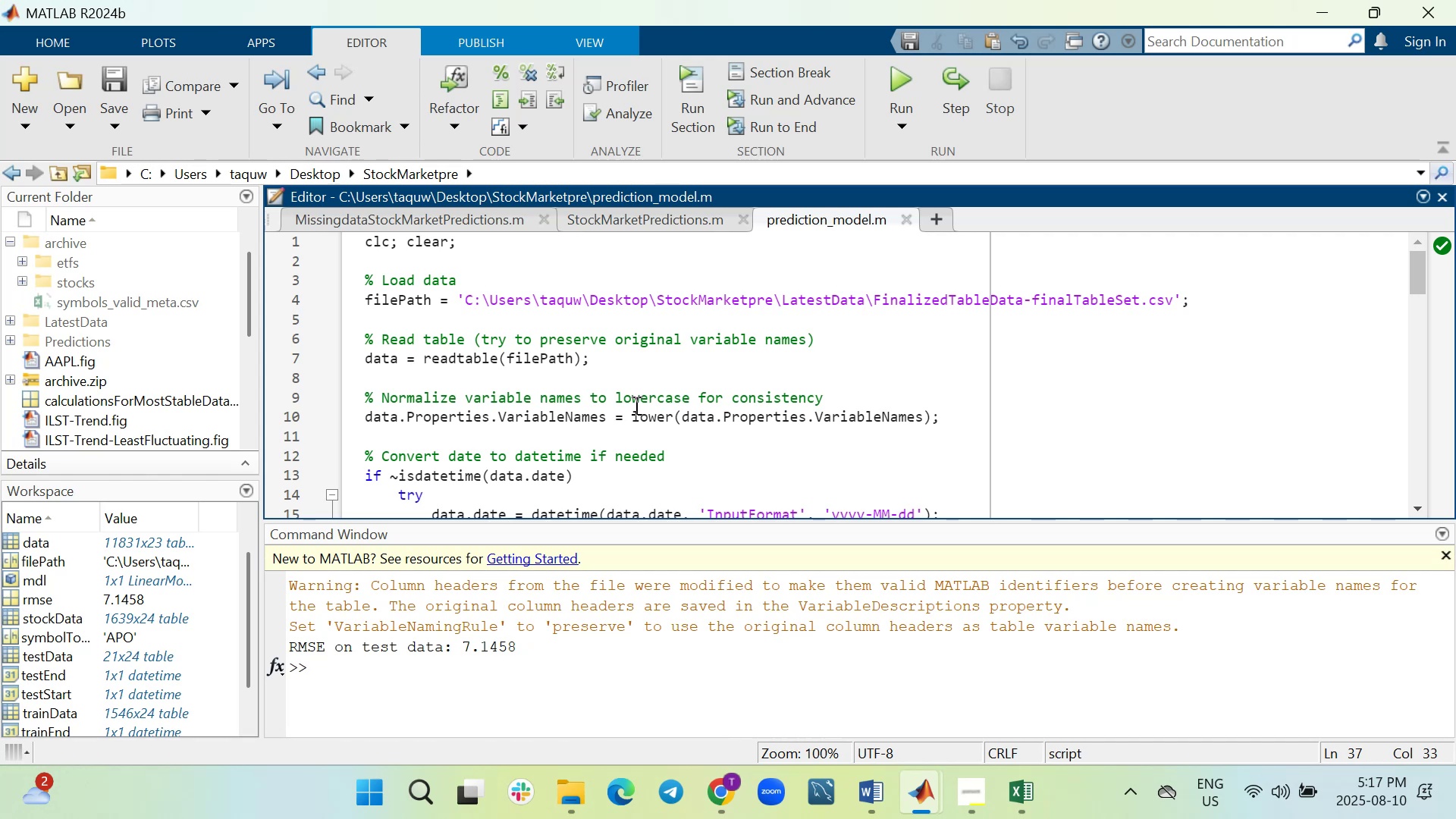 
scroll: coordinate [727, 518], scroll_direction: down, amount: 7.0
 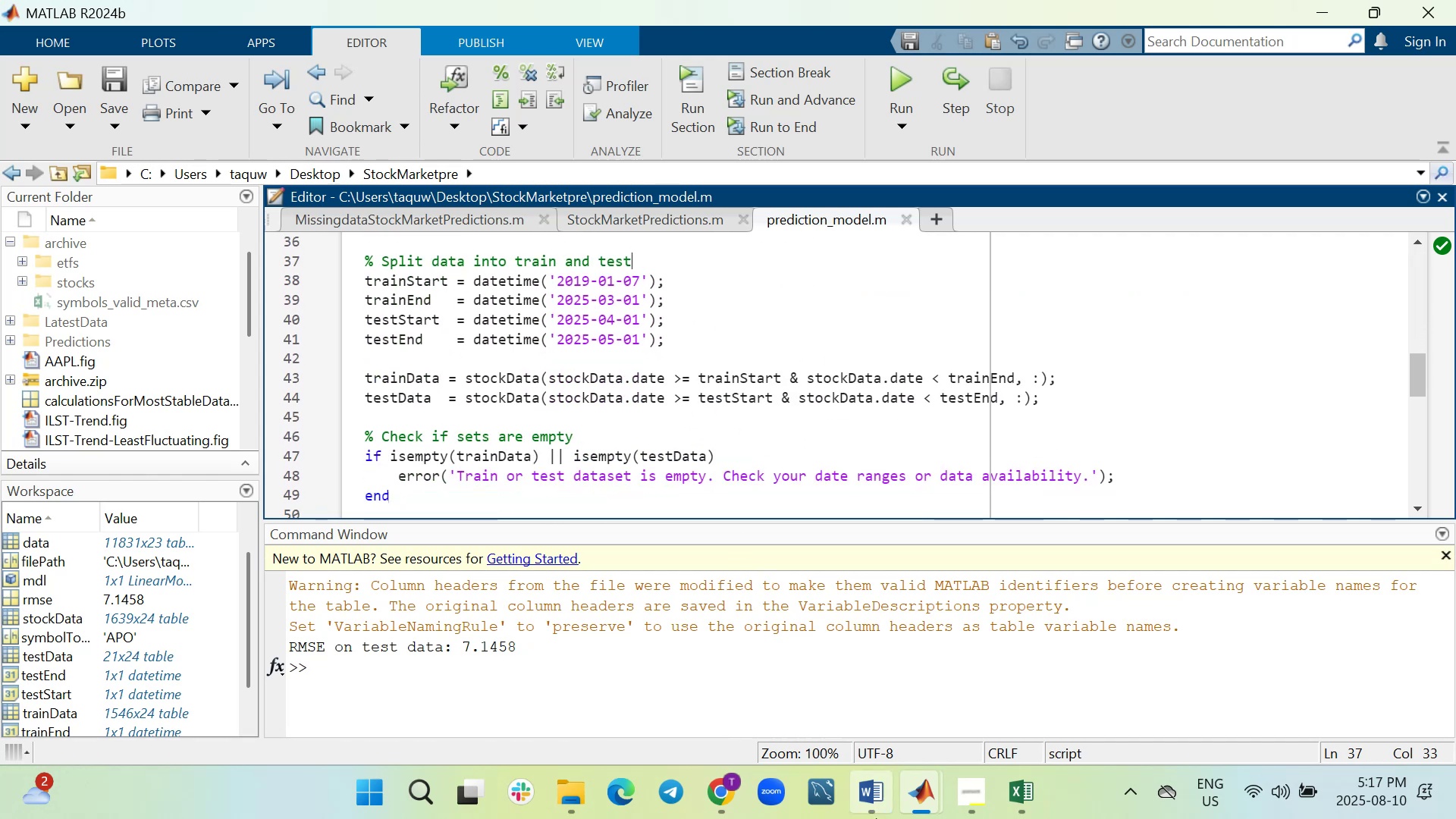 
left_click([878, 818])
 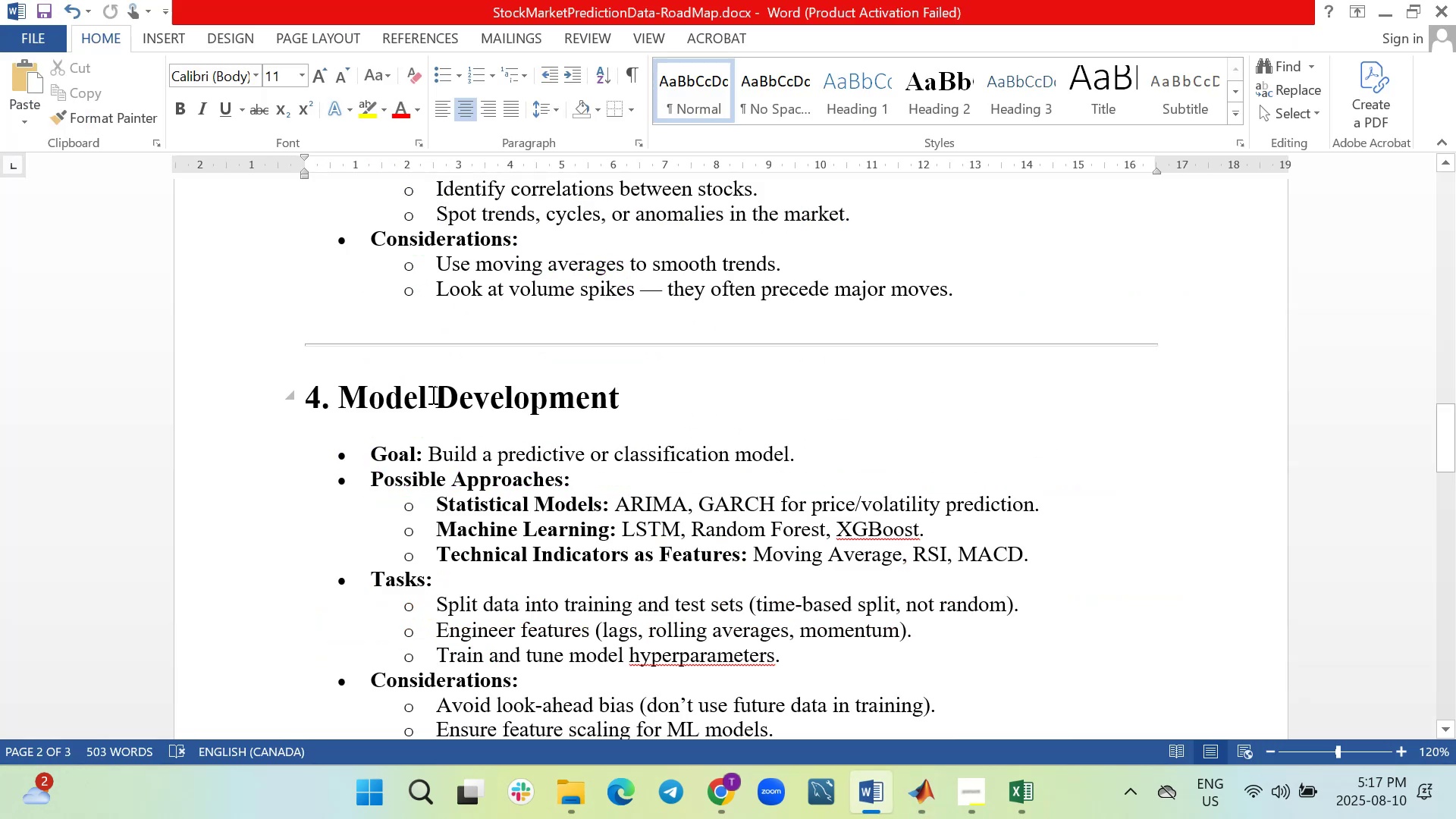 
scroll: coordinate [433, 394], scroll_direction: down, amount: 1.0
 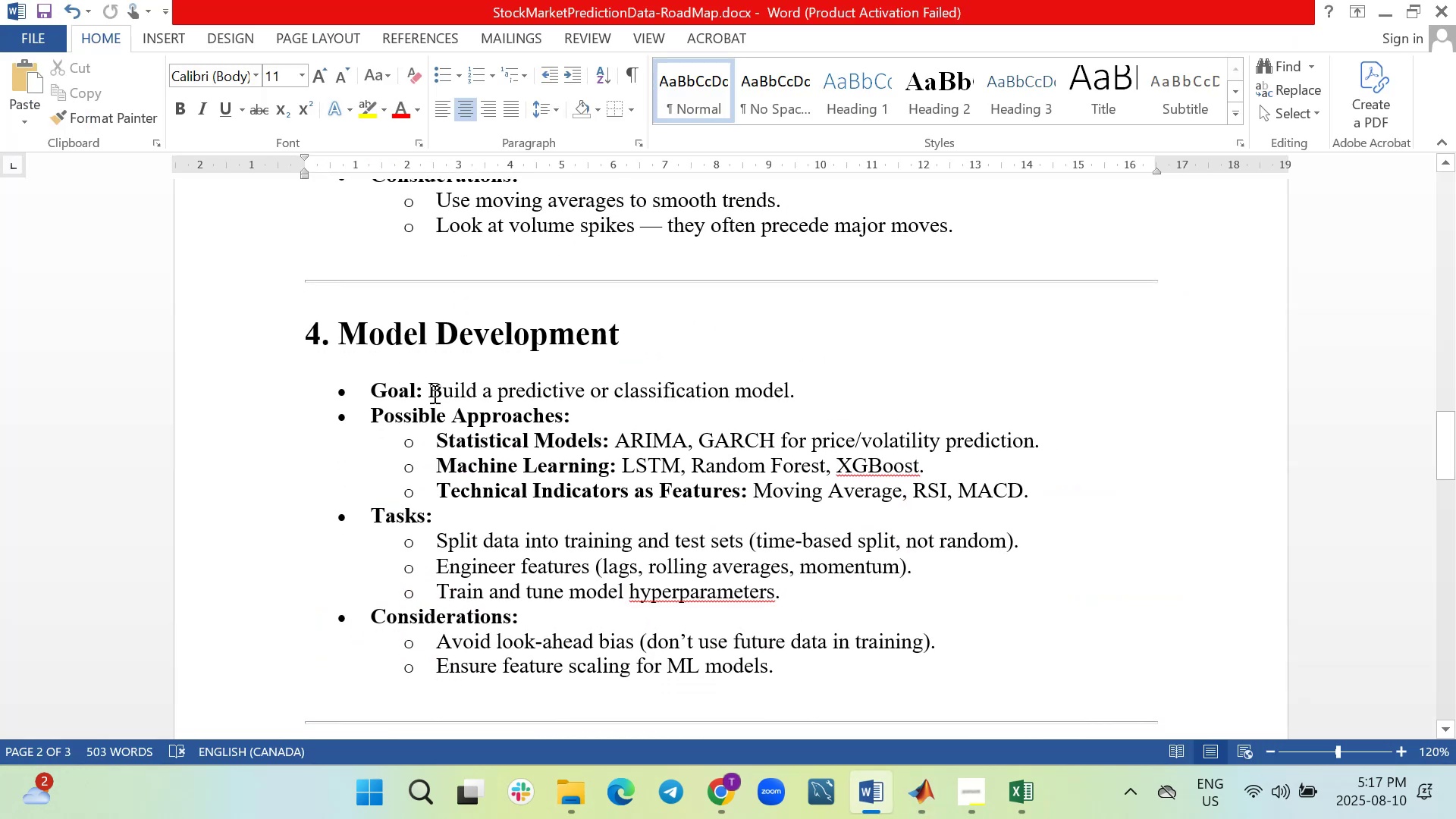 
scroll: coordinate [433, 394], scroll_direction: up, amount: 5.0
 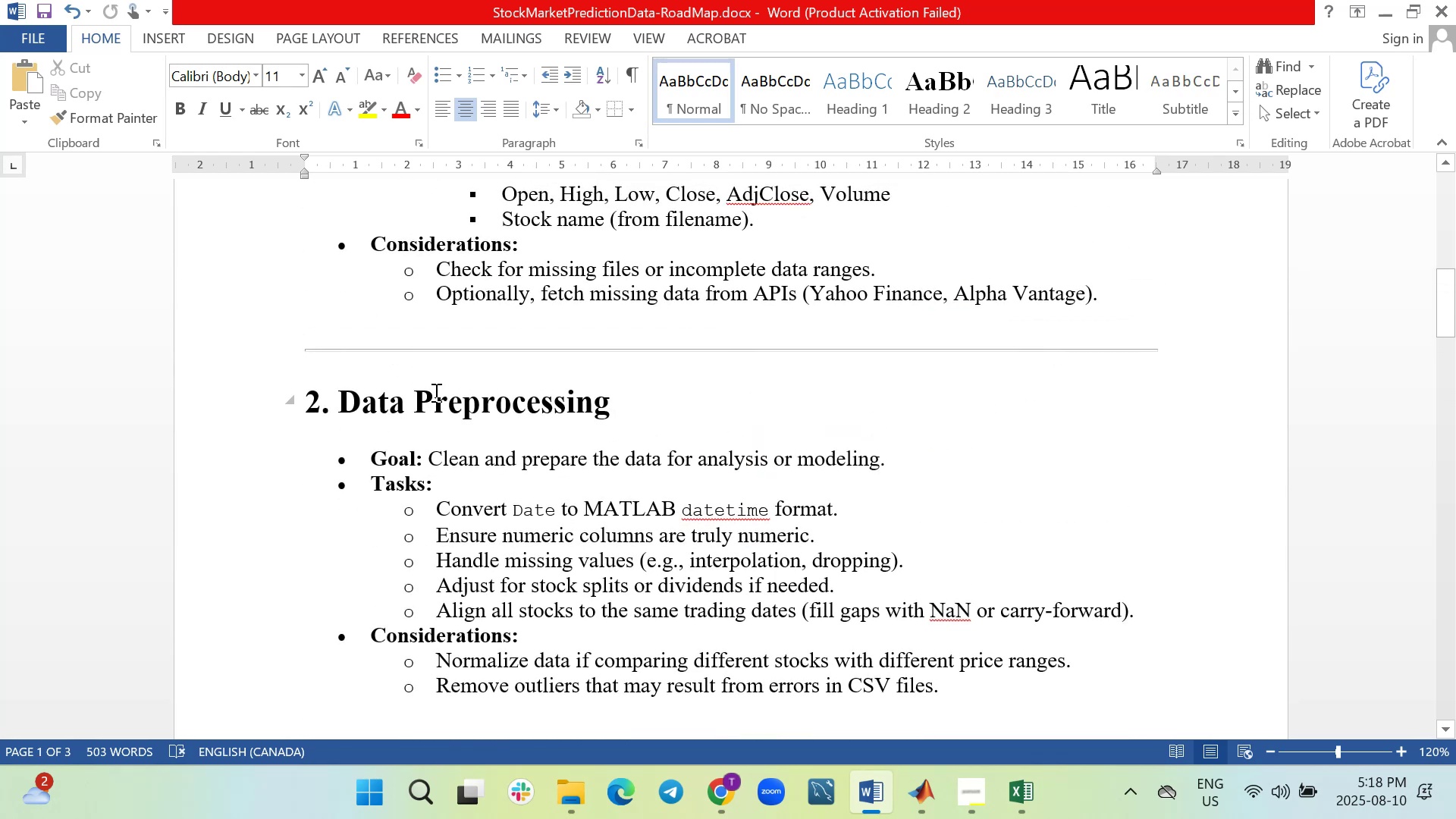 
wait(7.91)
 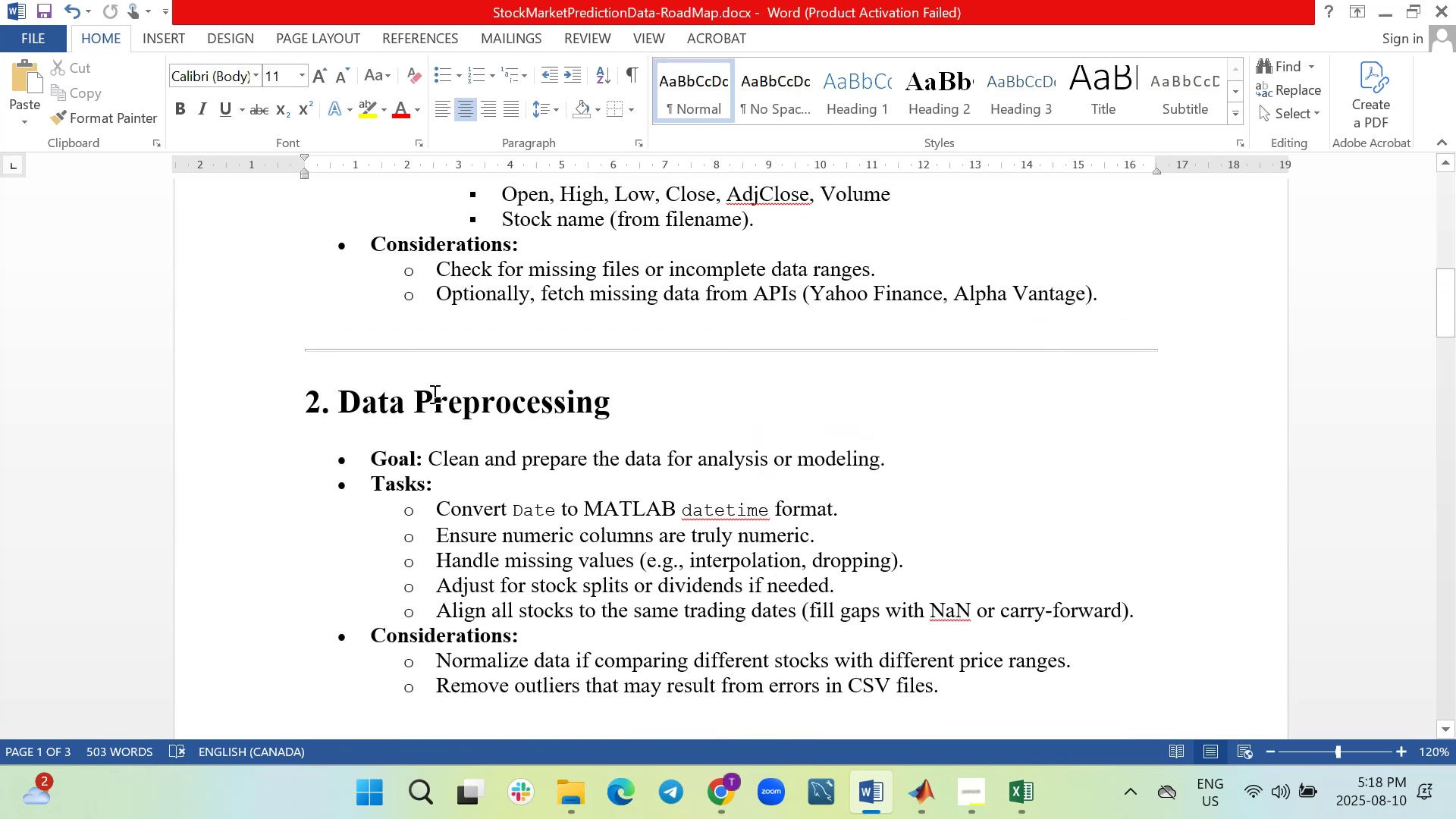 
scroll: coordinate [435, 392], scroll_direction: down, amount: 3.0
 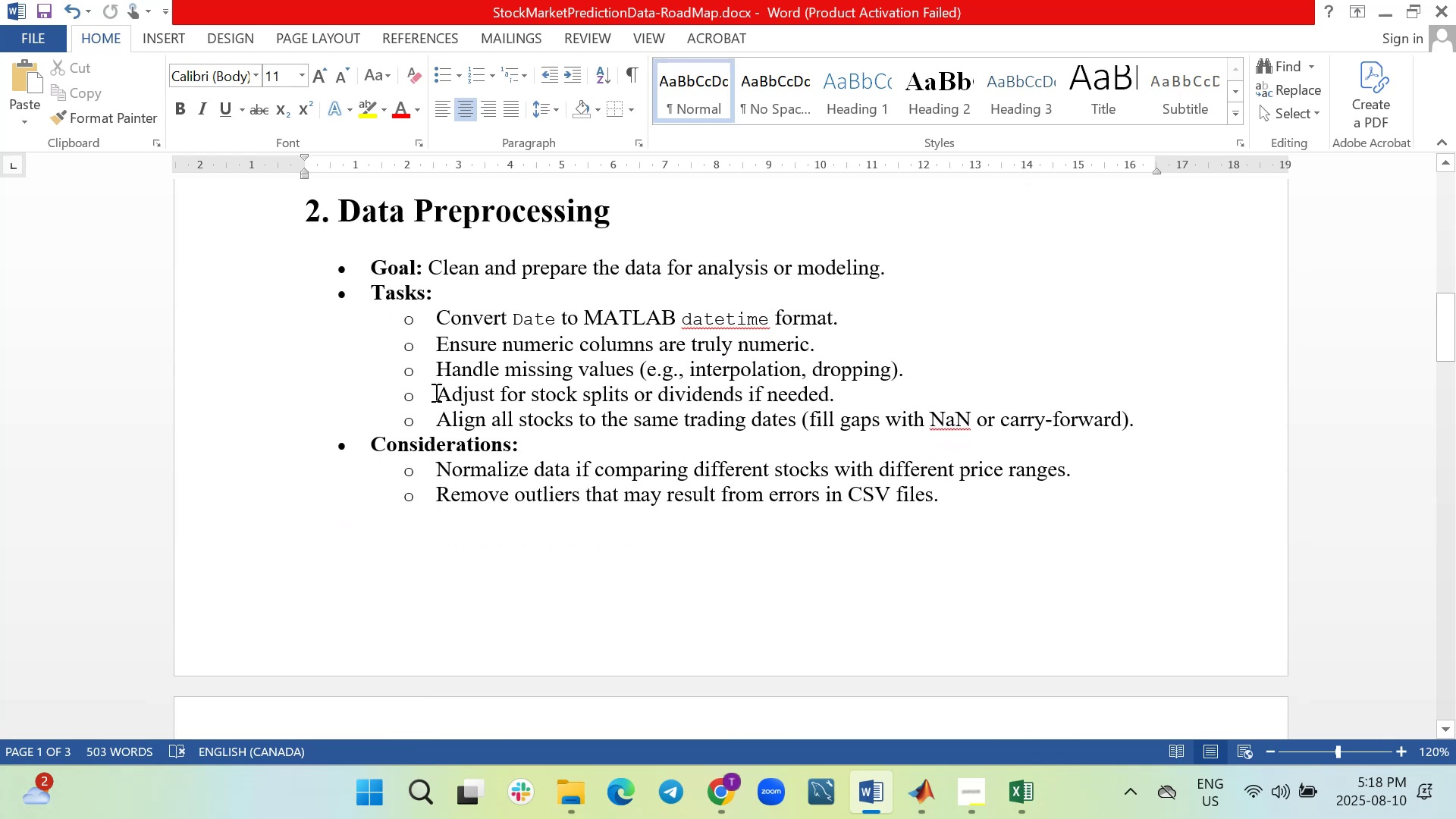 
wait(5.22)
 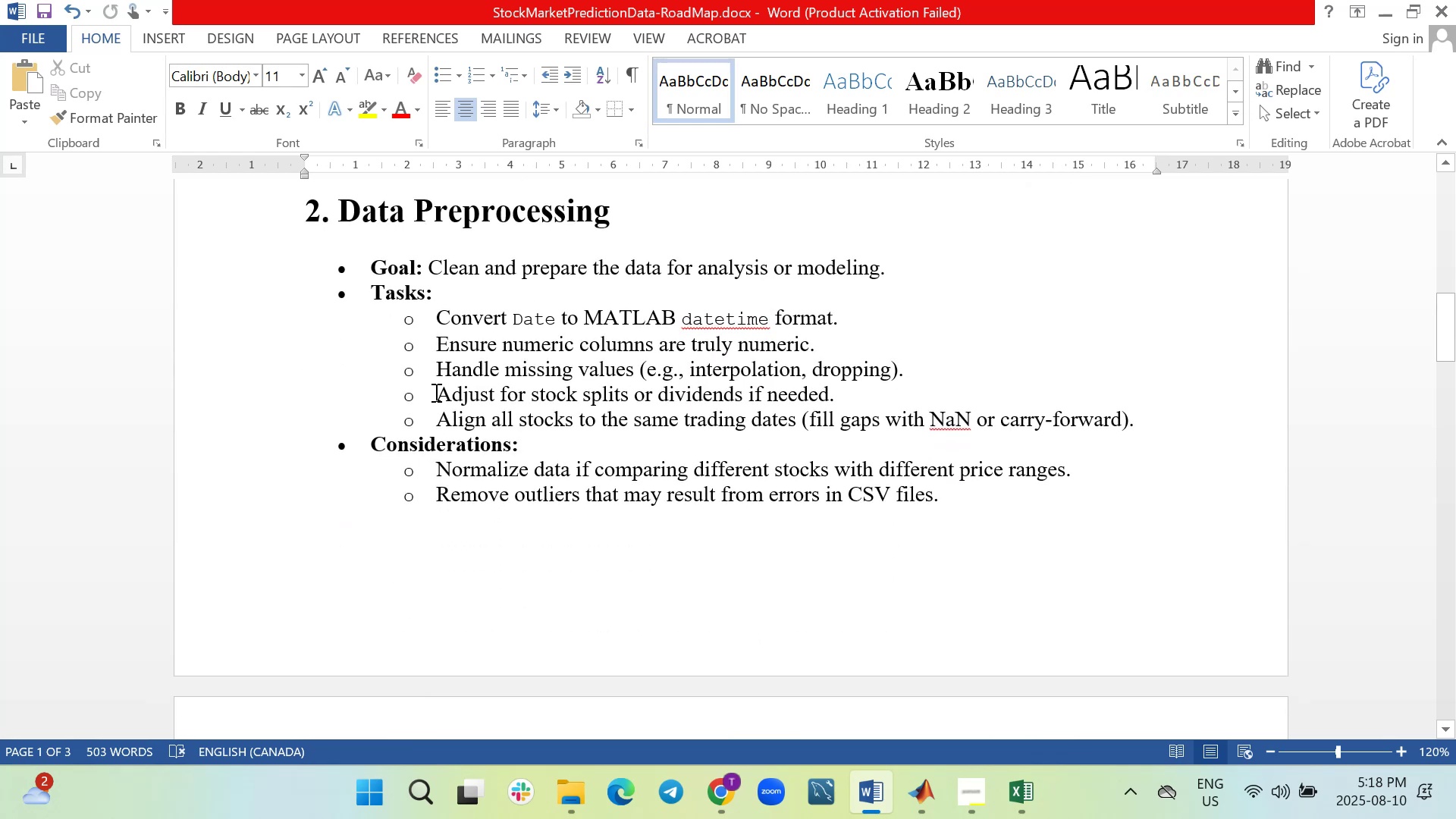 
scroll: coordinate [529, 536], scroll_direction: down, amount: 11.0
 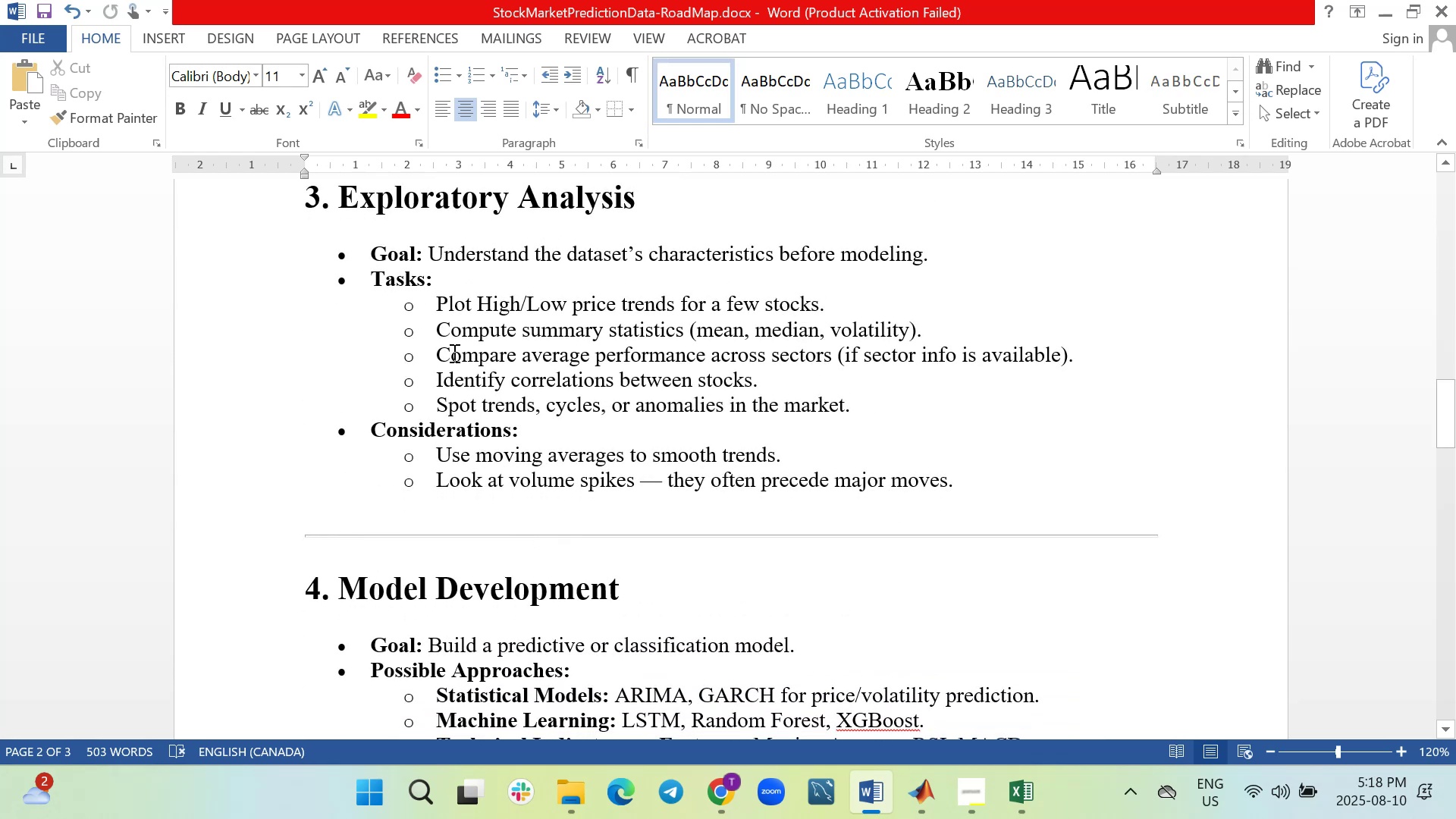 
wait(5.97)
 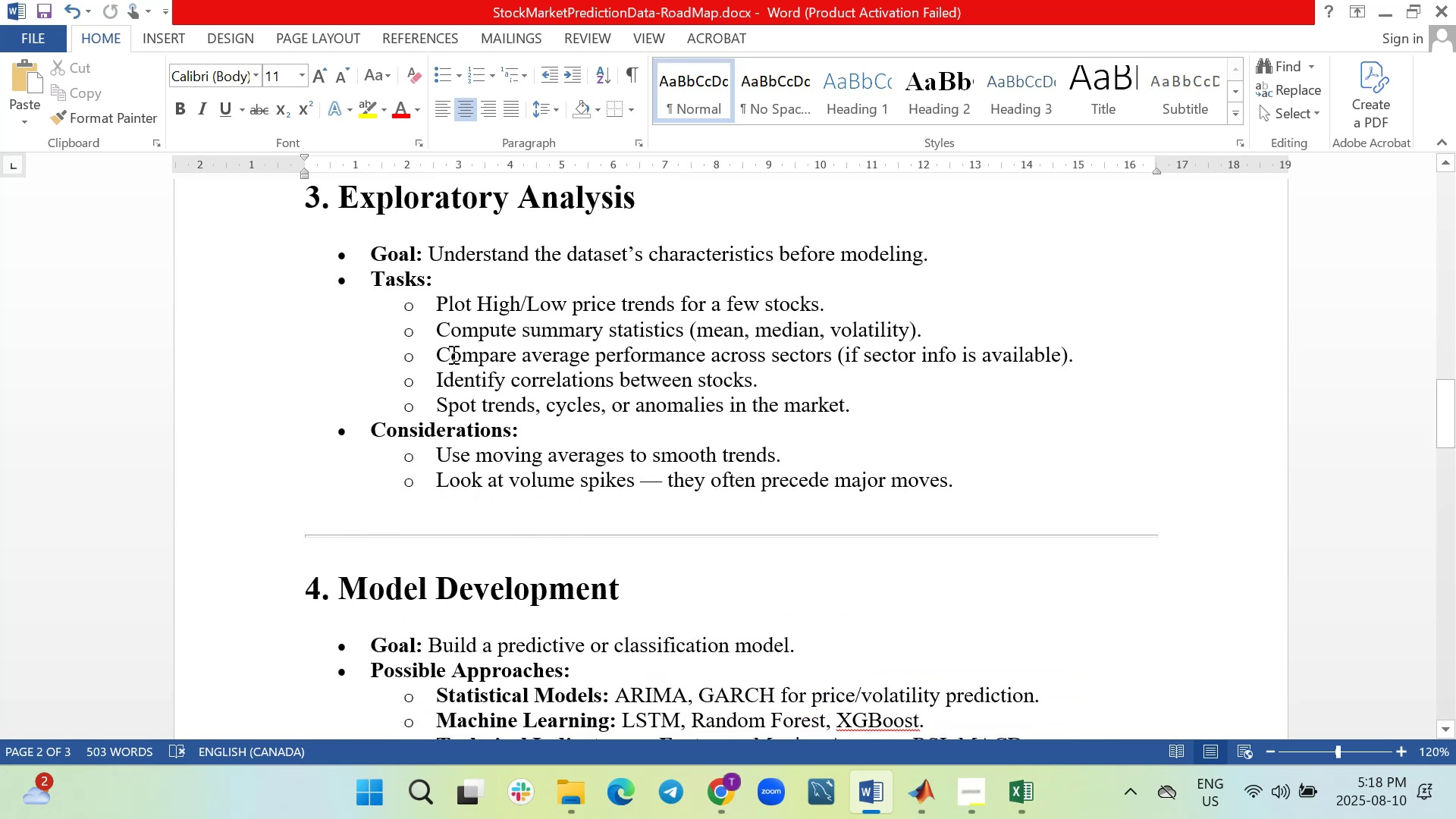 
scroll: coordinate [453, 353], scroll_direction: up, amount: 15.0
 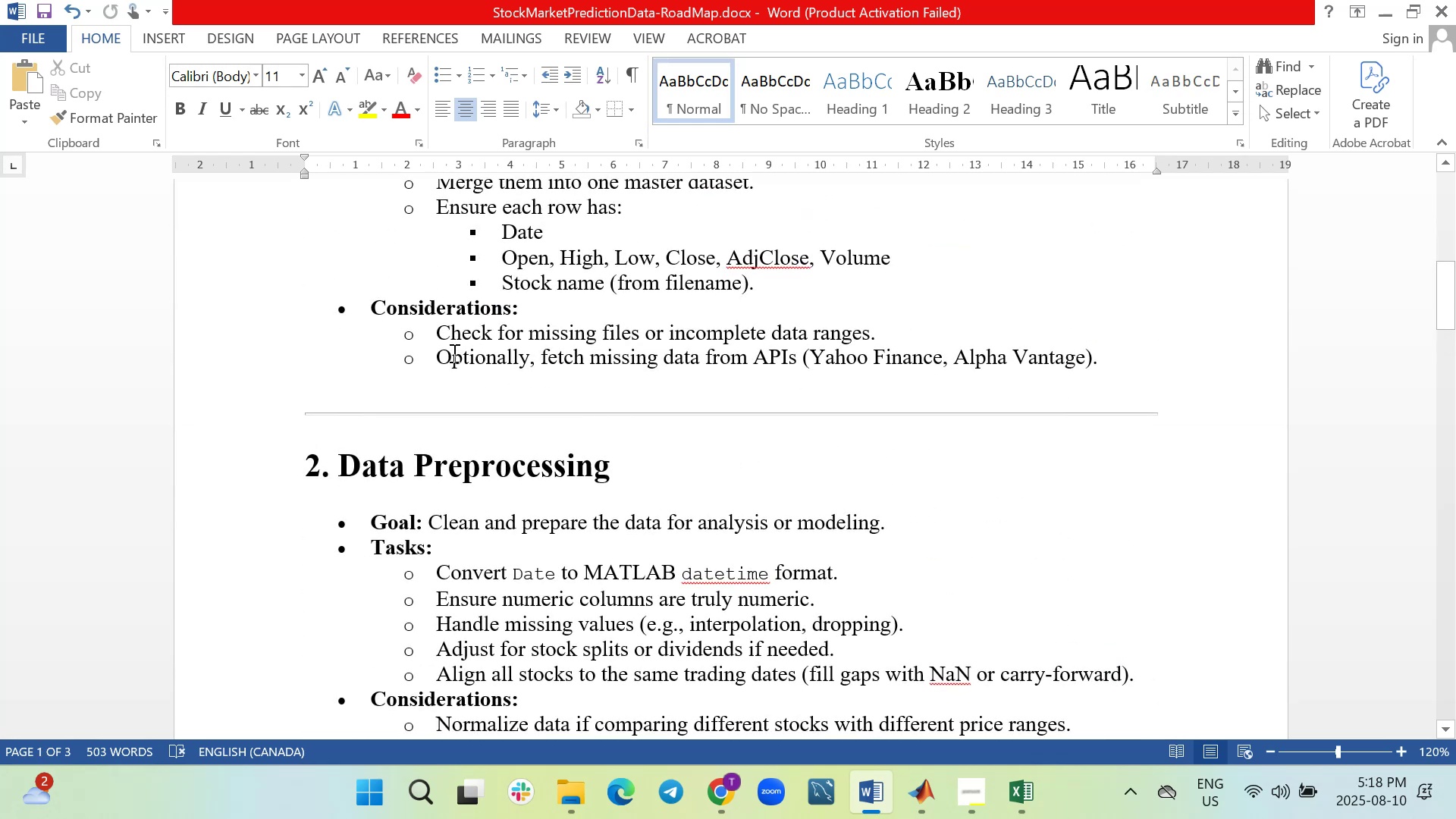 
scroll: coordinate [489, 435], scroll_direction: down, amount: 2.0
 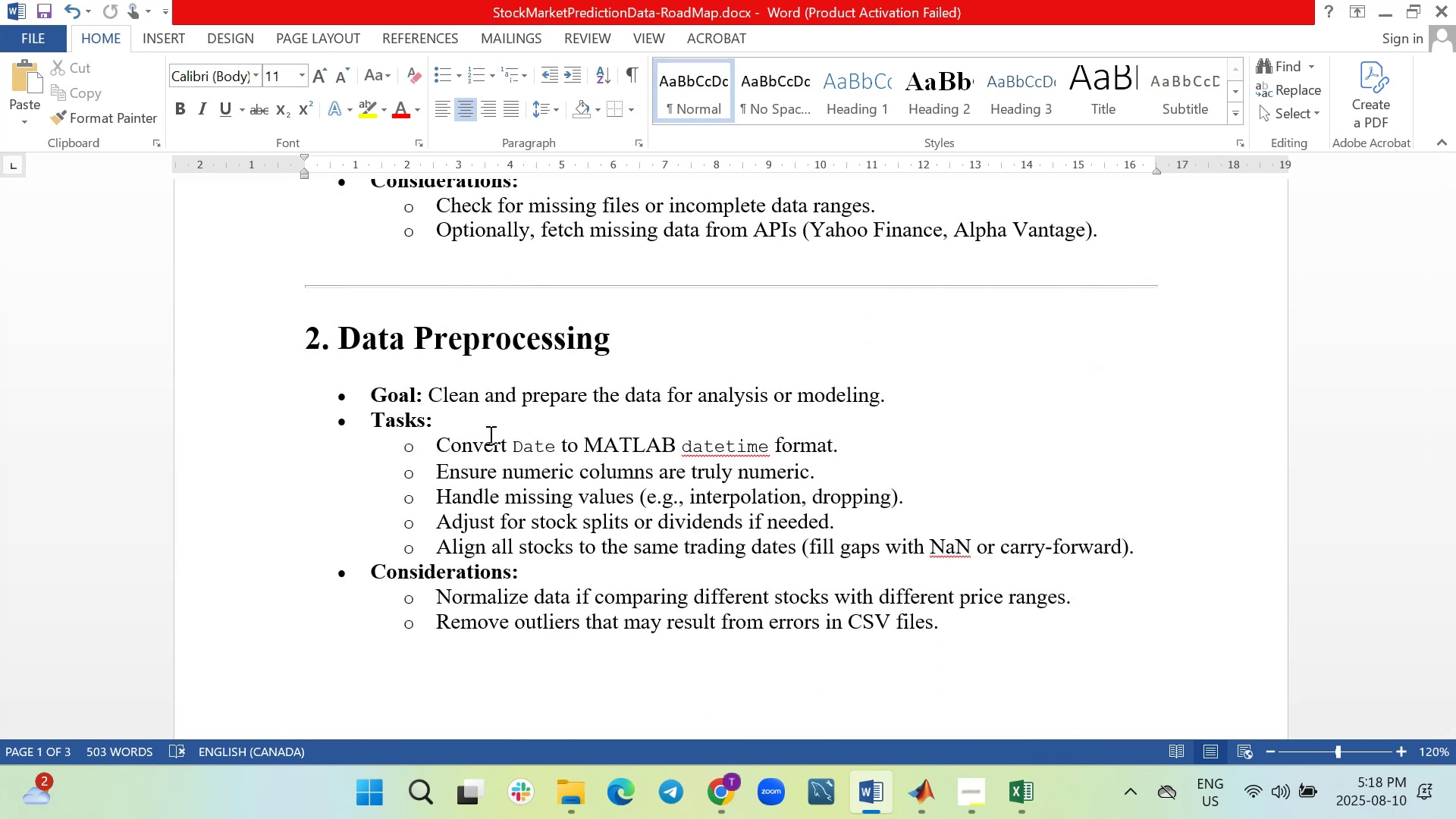 
wait(7.69)
 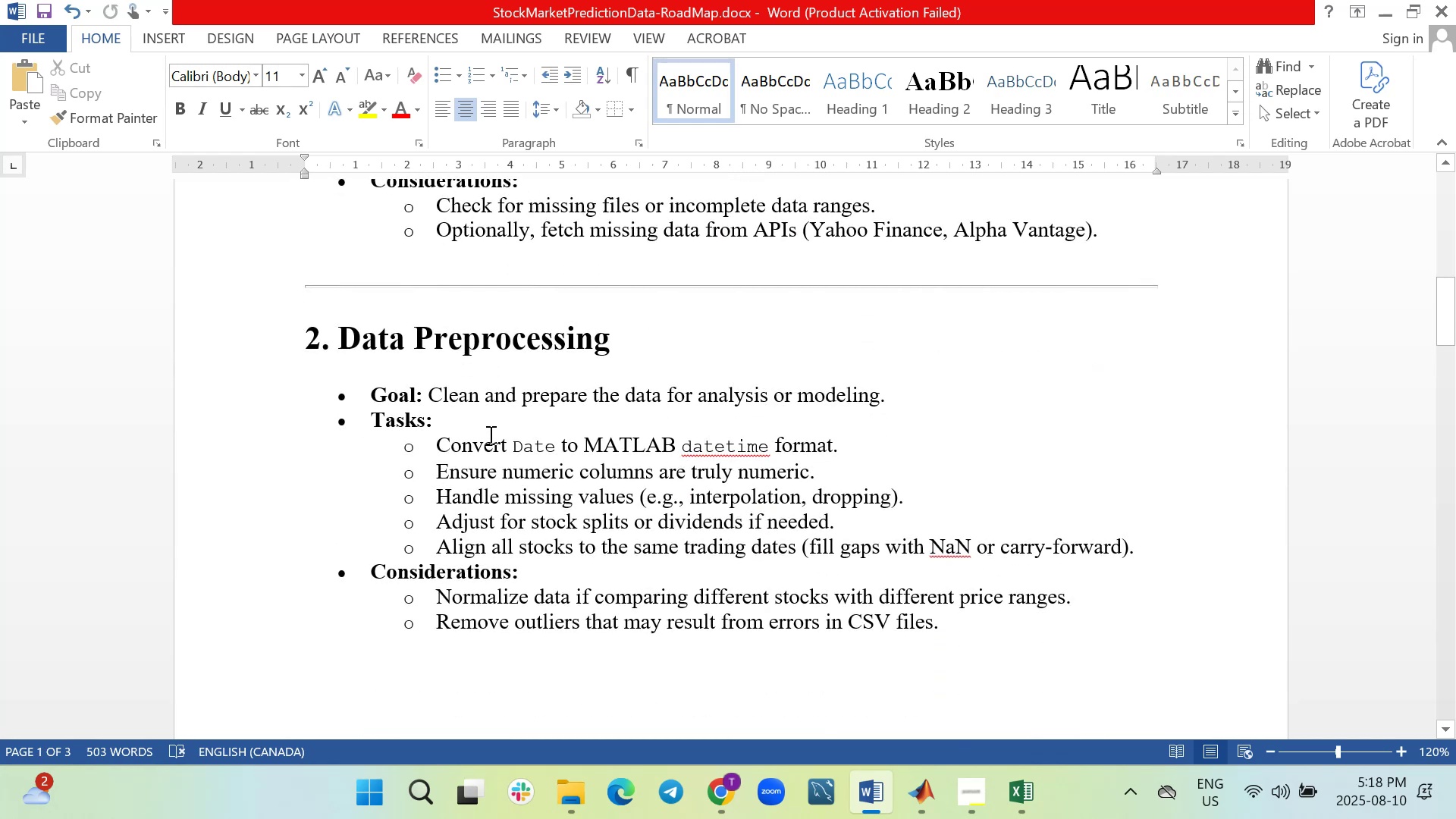 
scroll: coordinate [489, 435], scroll_direction: down, amount: 2.0
 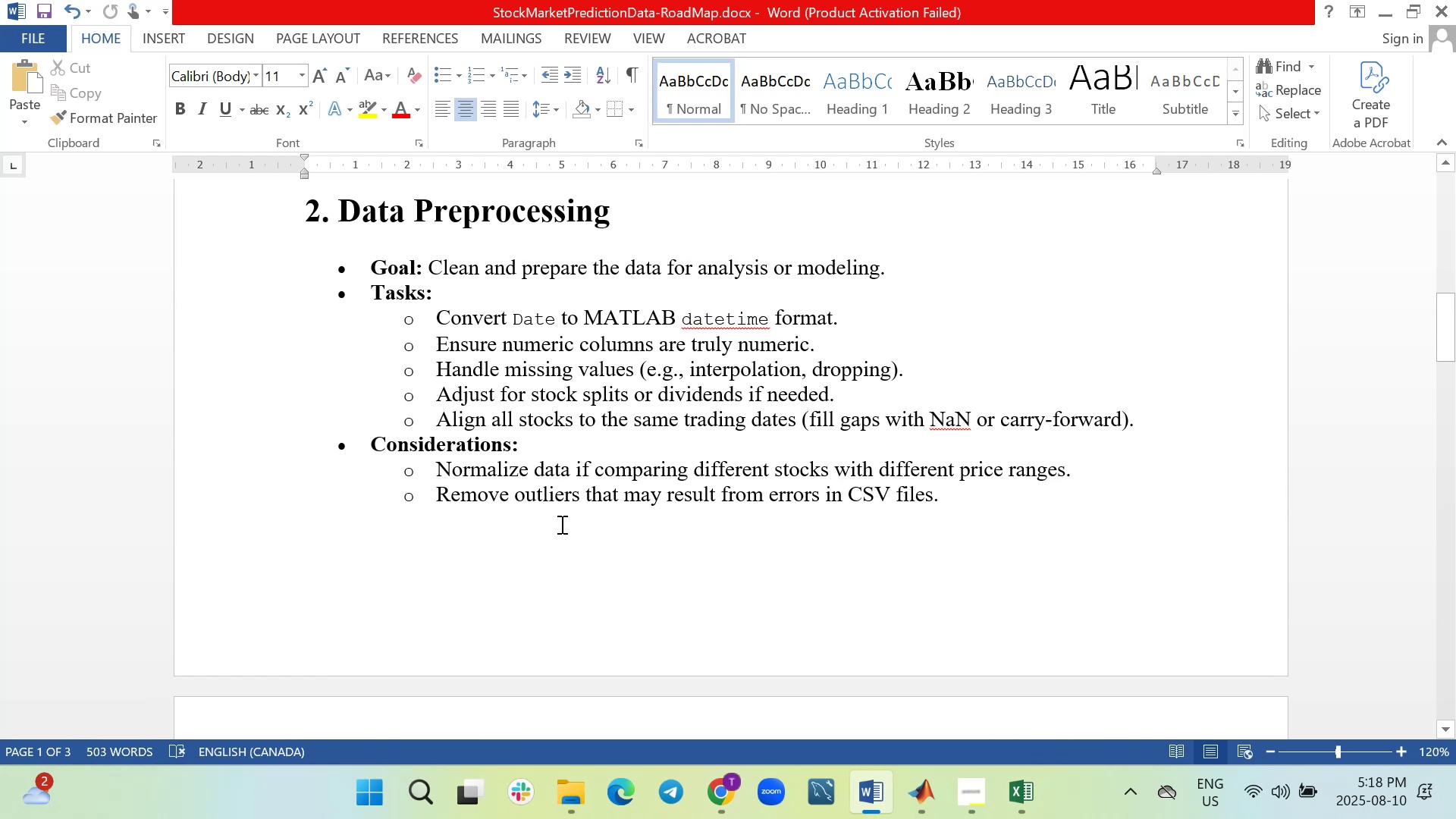 
wait(5.66)
 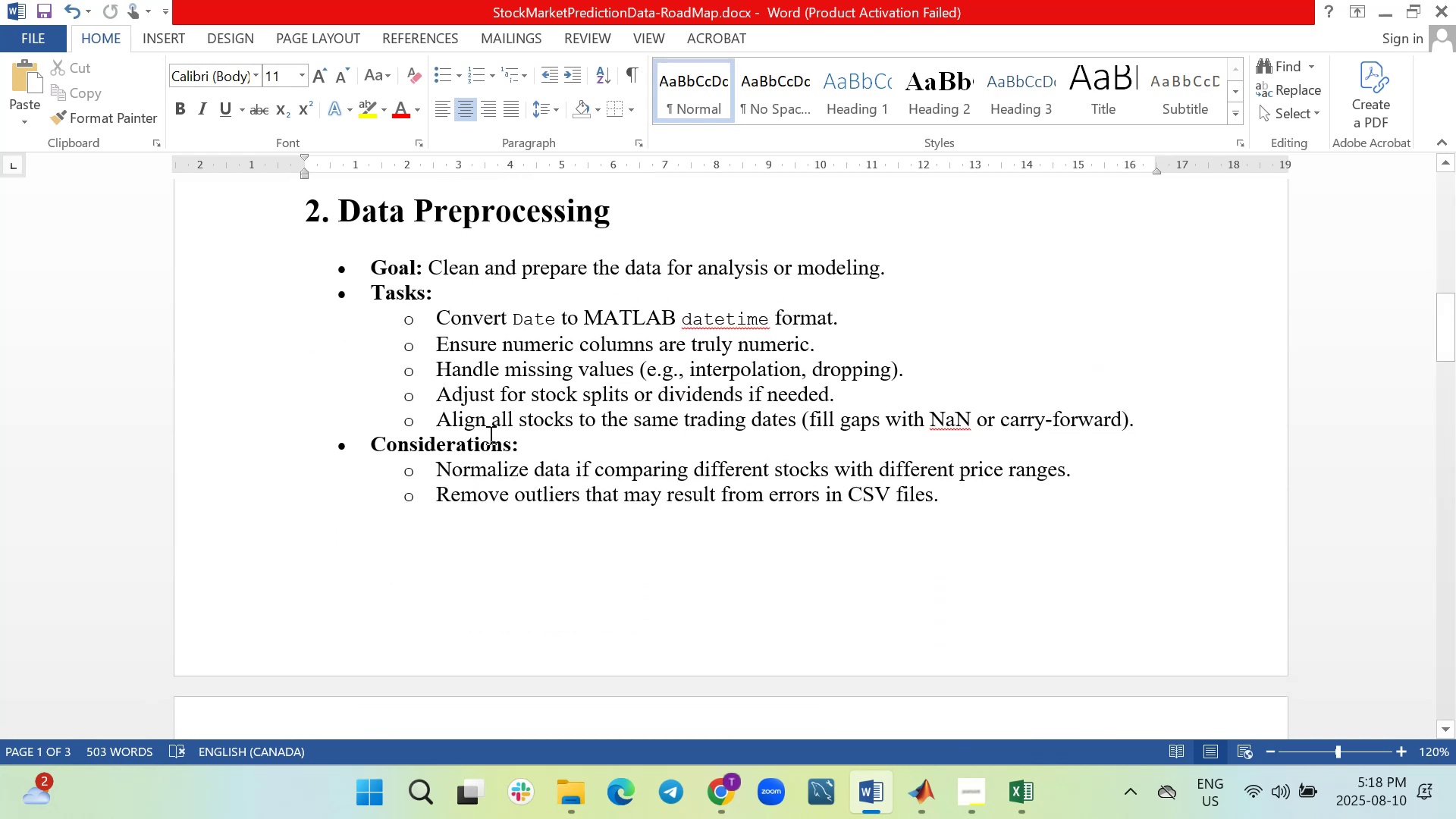 
scroll: coordinate [433, 530], scroll_direction: down, amount: 24.0
 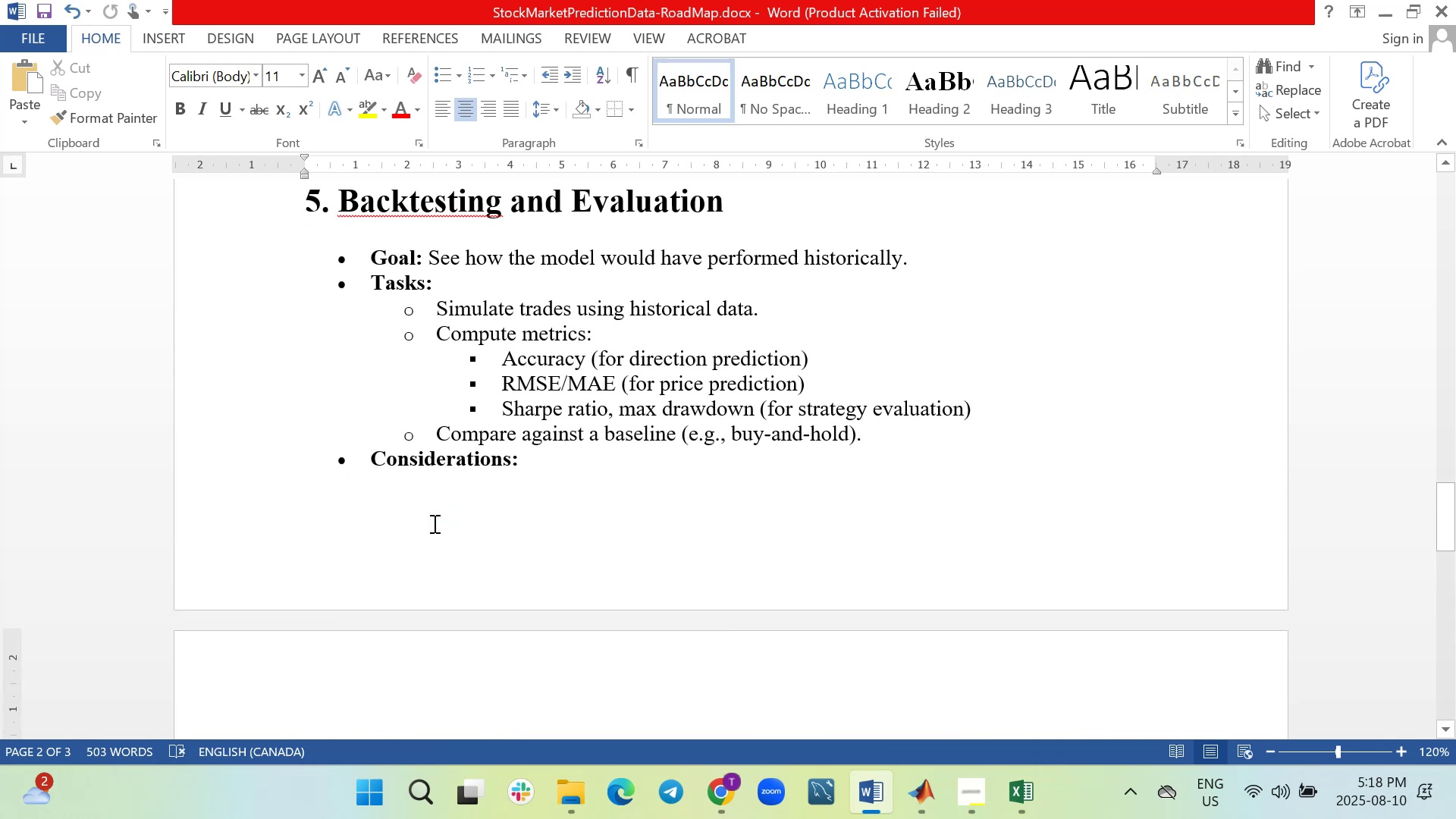 
scroll: coordinate [434, 522], scroll_direction: up, amount: 9.0
 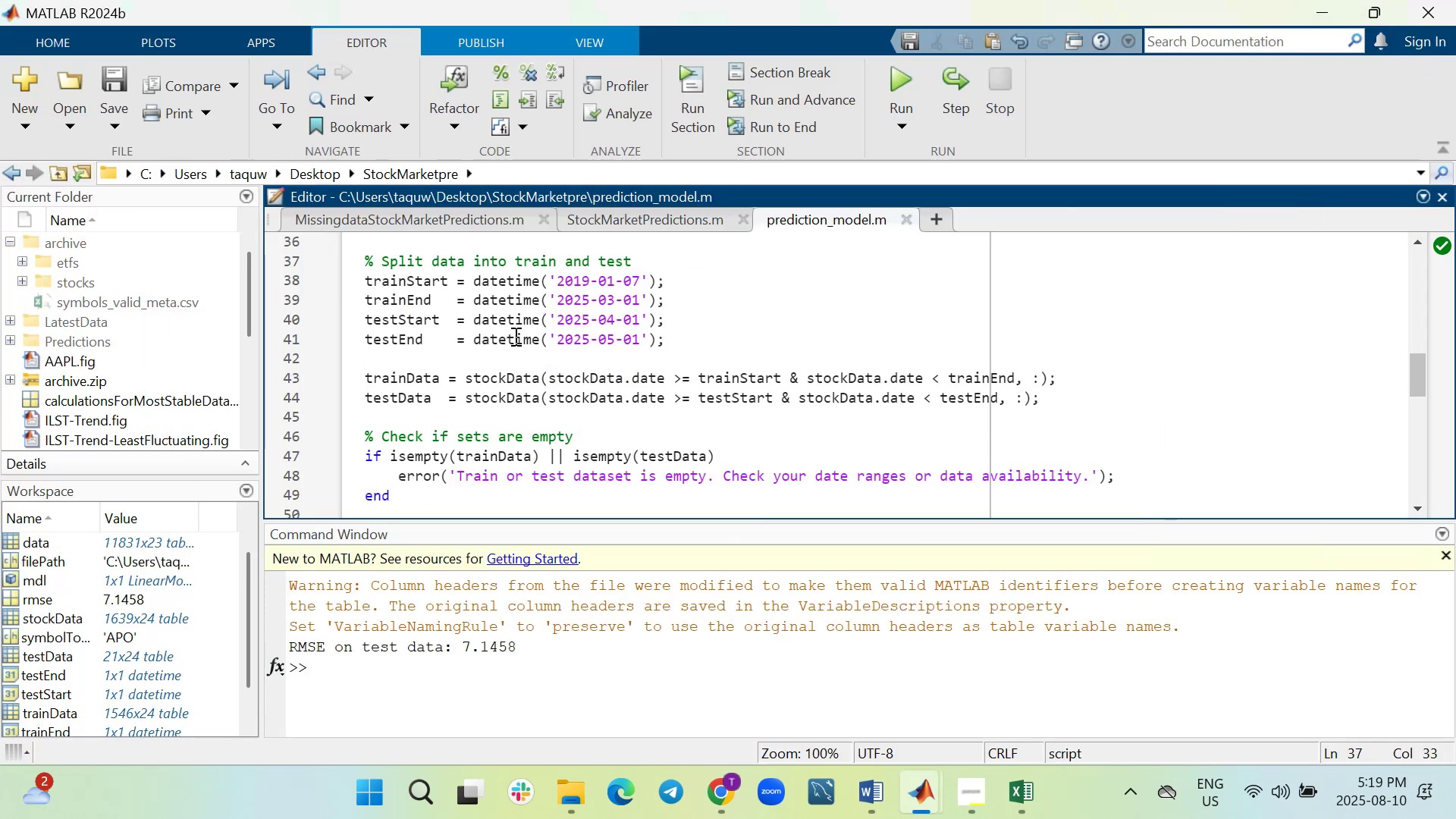 
wait(20.02)
 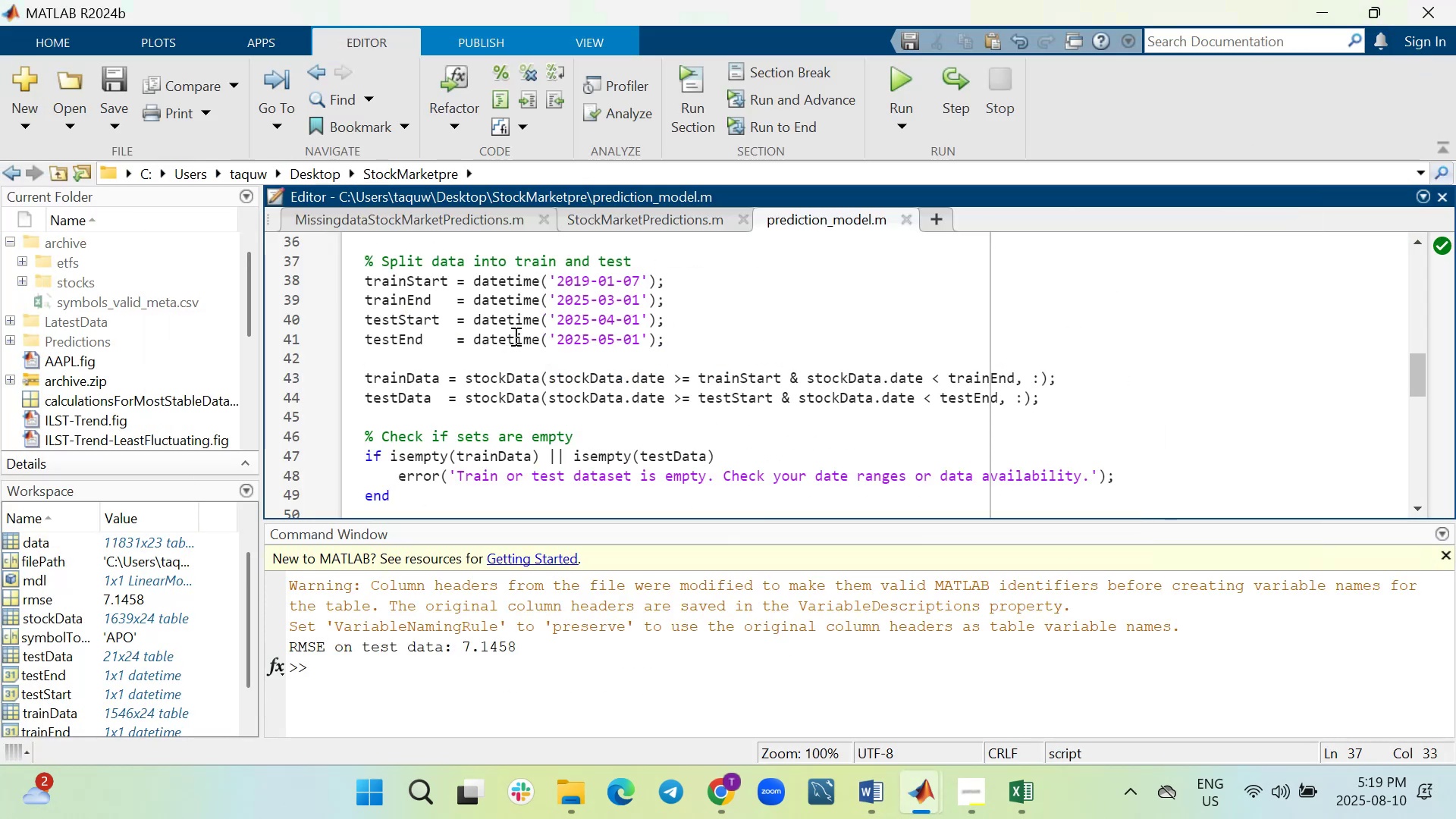 
scroll: coordinate [551, 393], scroll_direction: up, amount: 1.0
 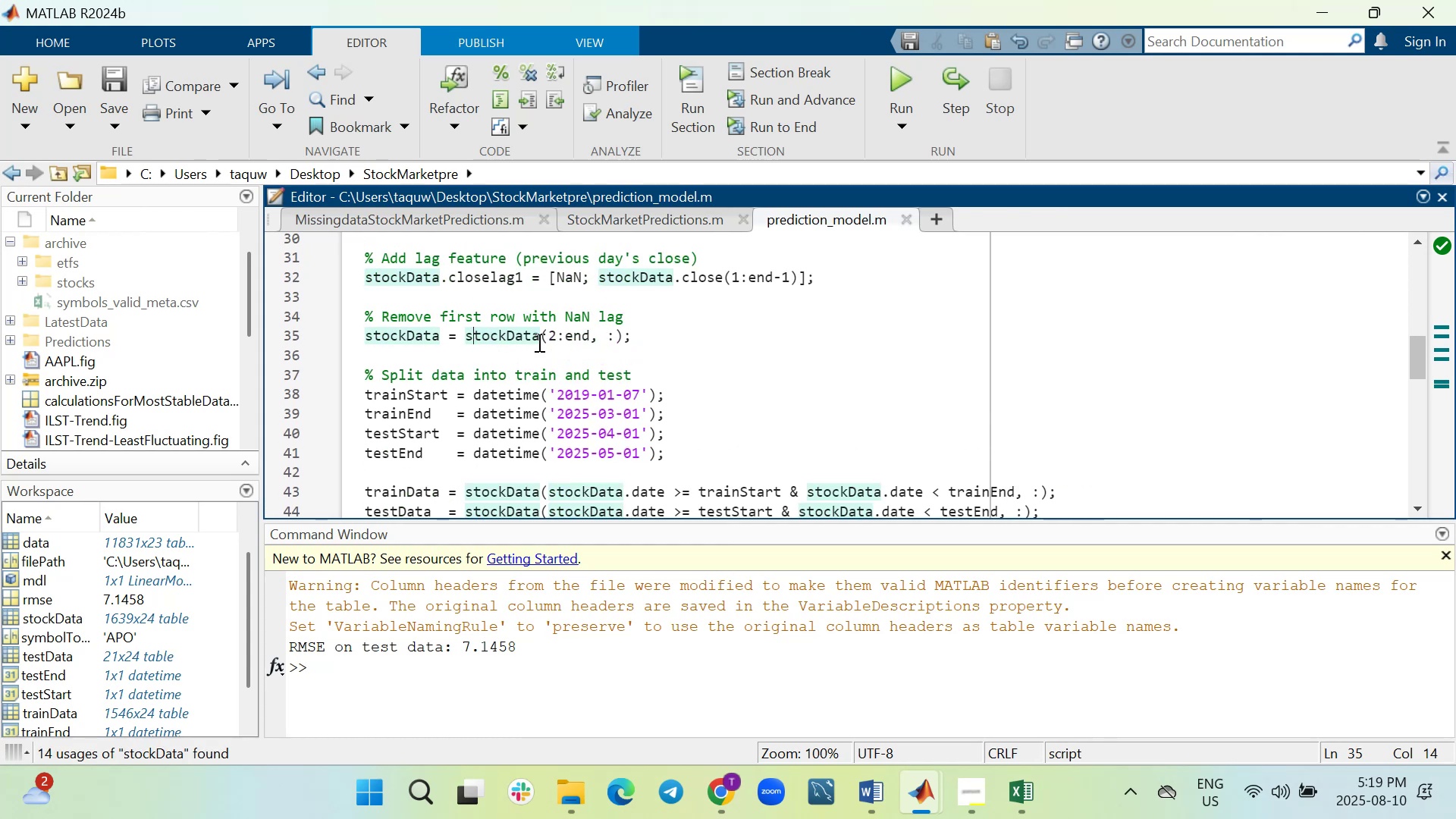 
wait(7.07)
 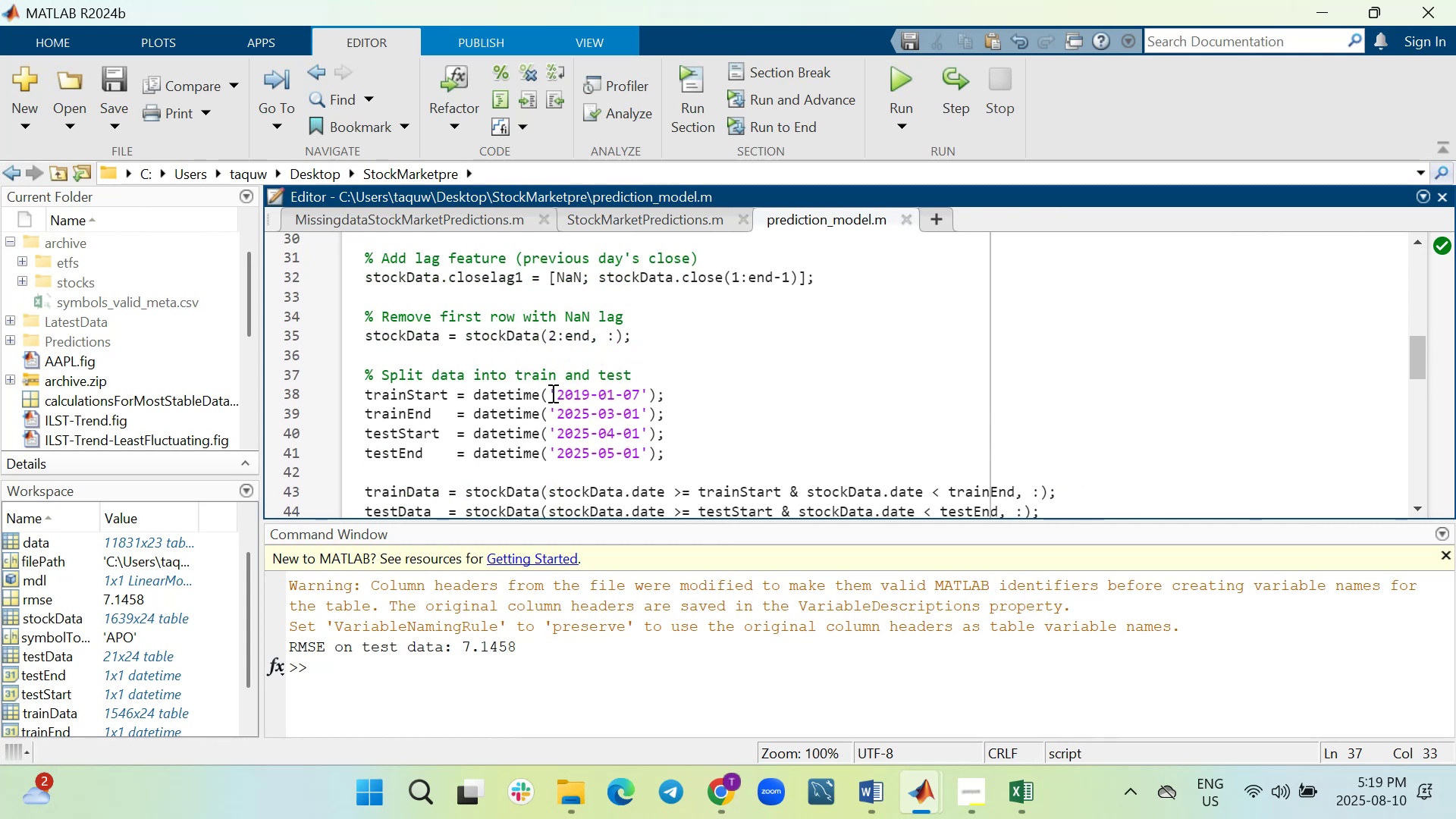 
scroll: coordinate [627, 431], scroll_direction: up, amount: 2.0
 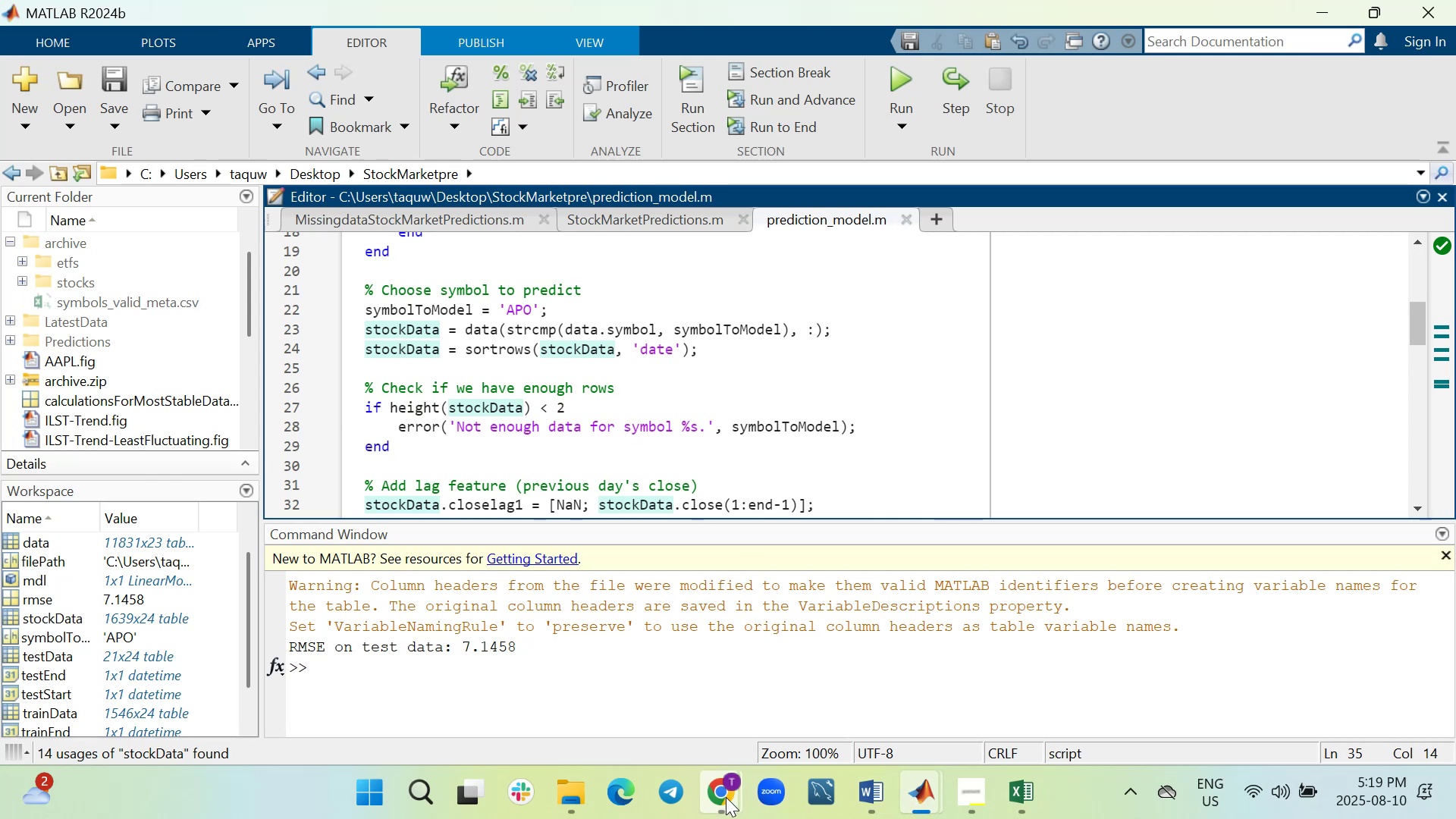 
mouse_move([672, 727])
 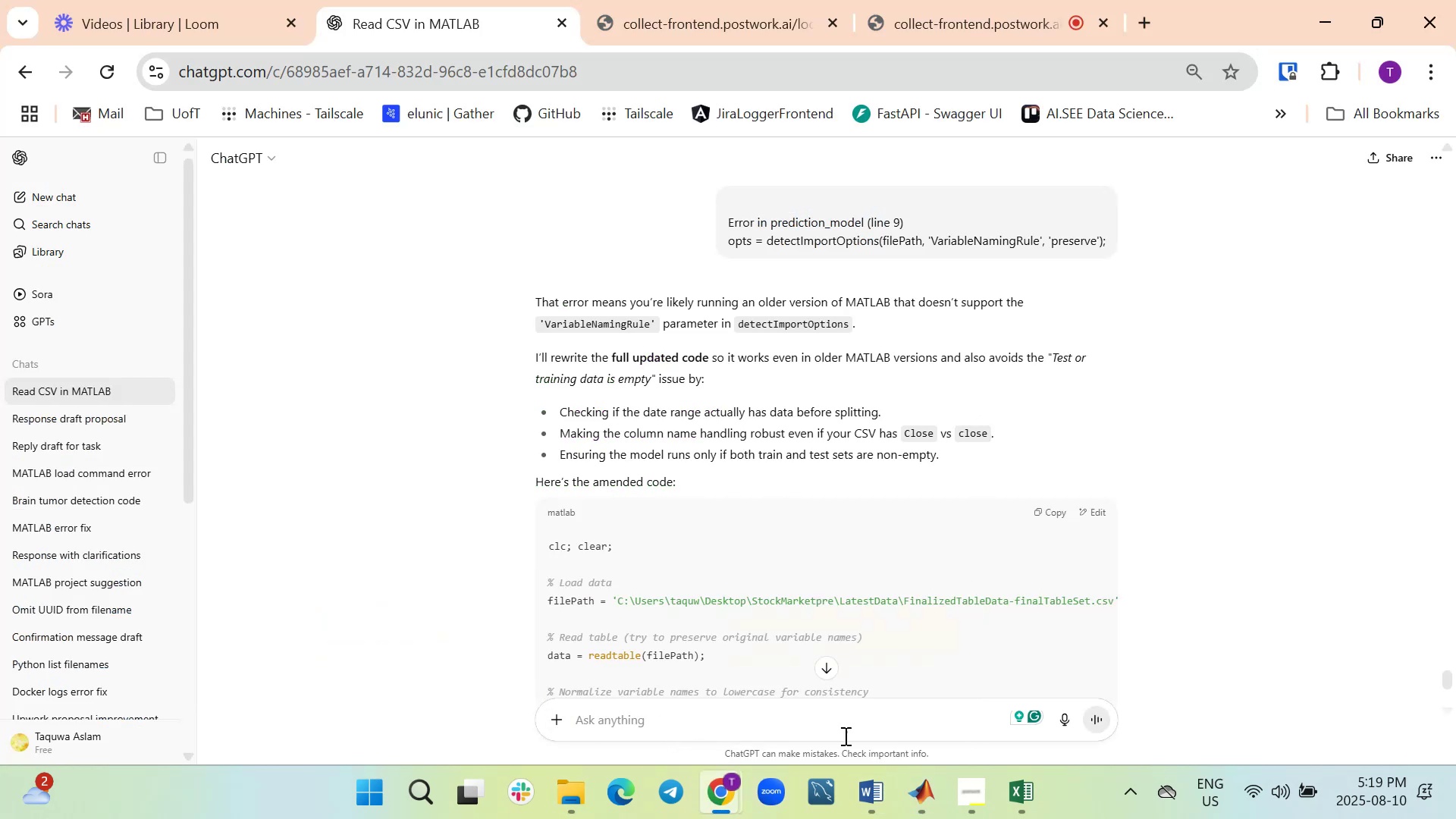 
mouse_move([987, 791])
 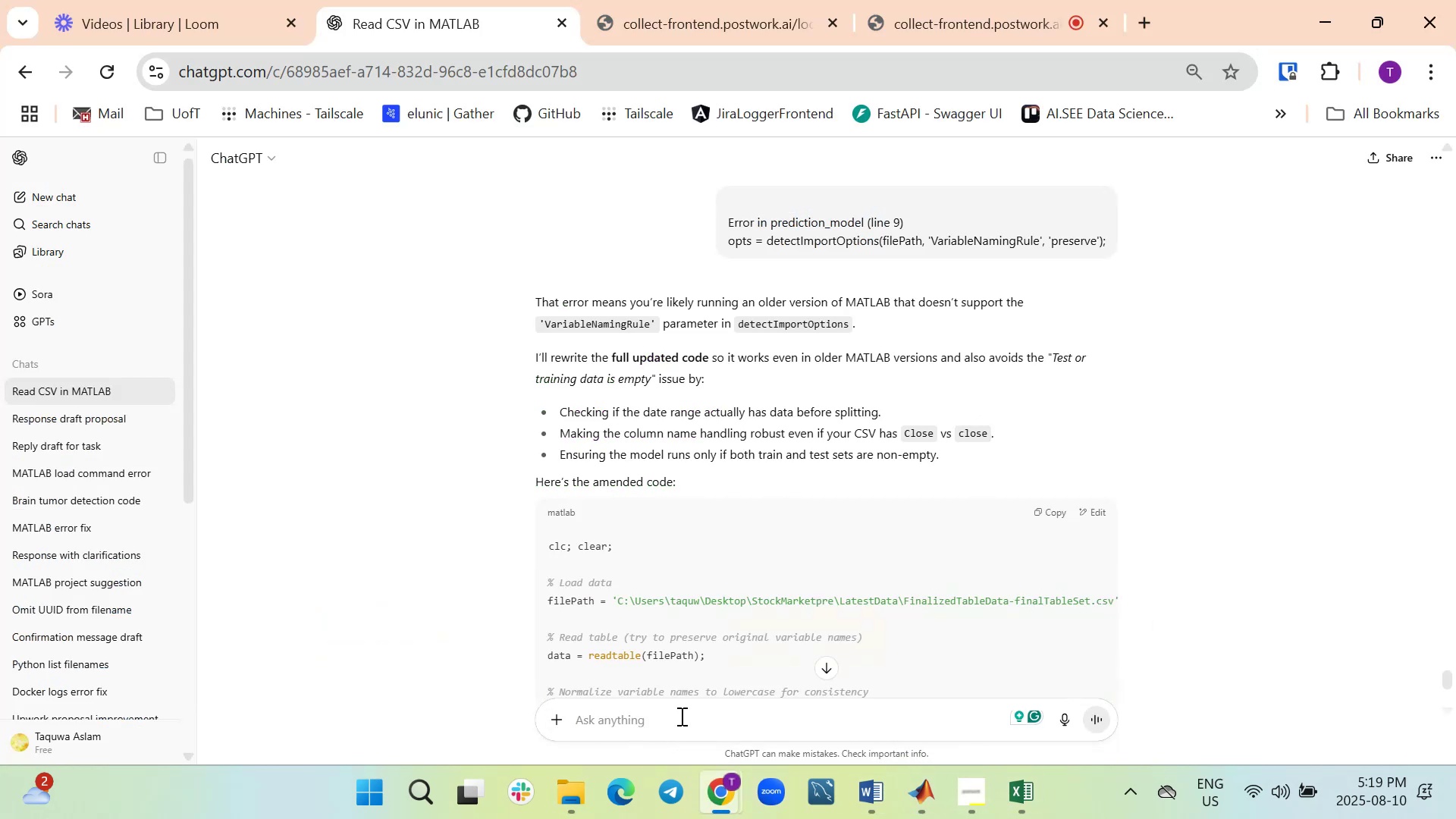 
type(I want to normalize the data we)
key(Backspace)
key(Backspace)
type(exvel)
key(Backspace)
key(Backspace)
key(Backspace)
type(cel for)
key(Backspace)
key(Backspace)
type(ile so that i can resolve error i am encountering in various symbols)
 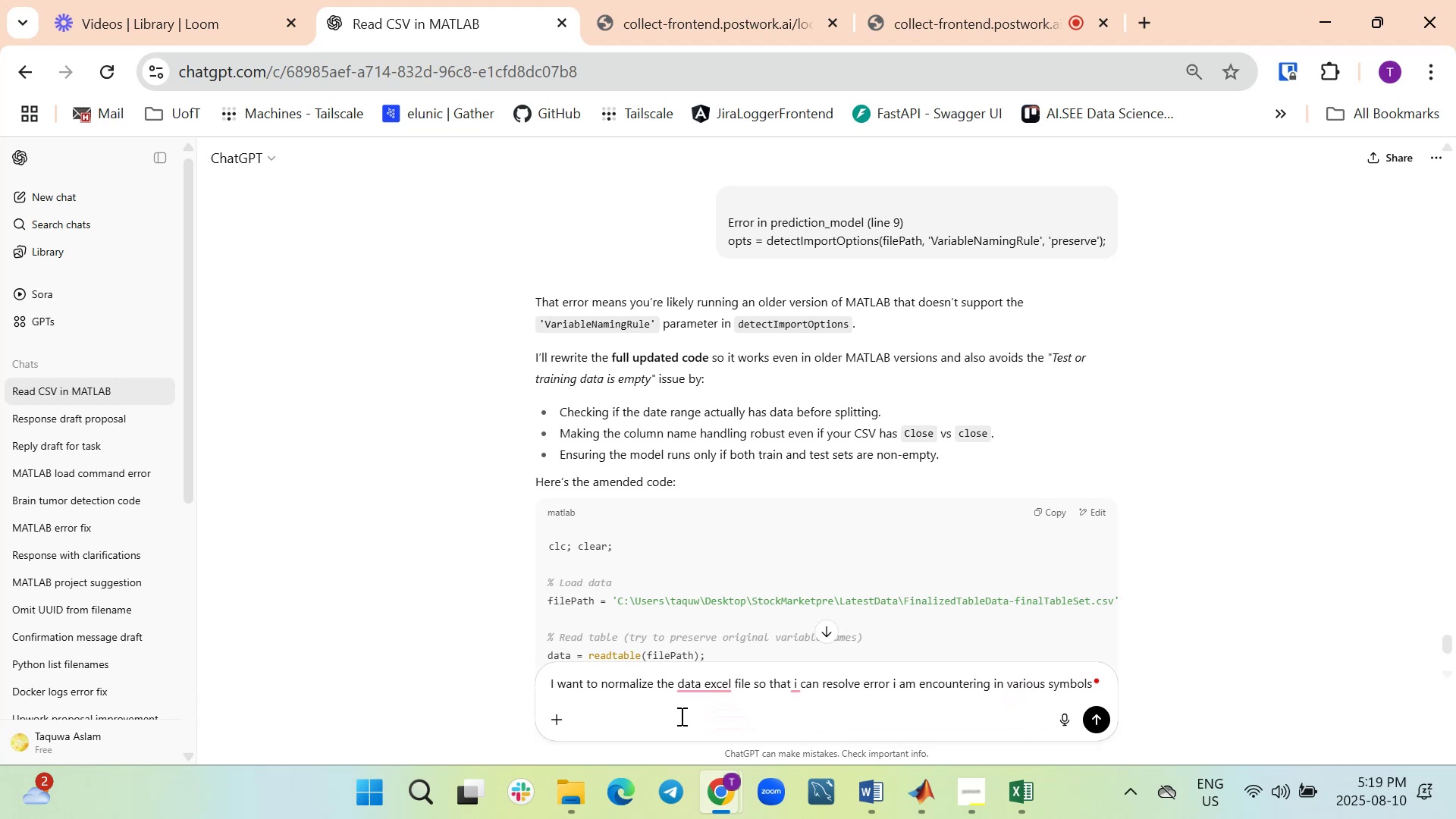 
key(Enter)
 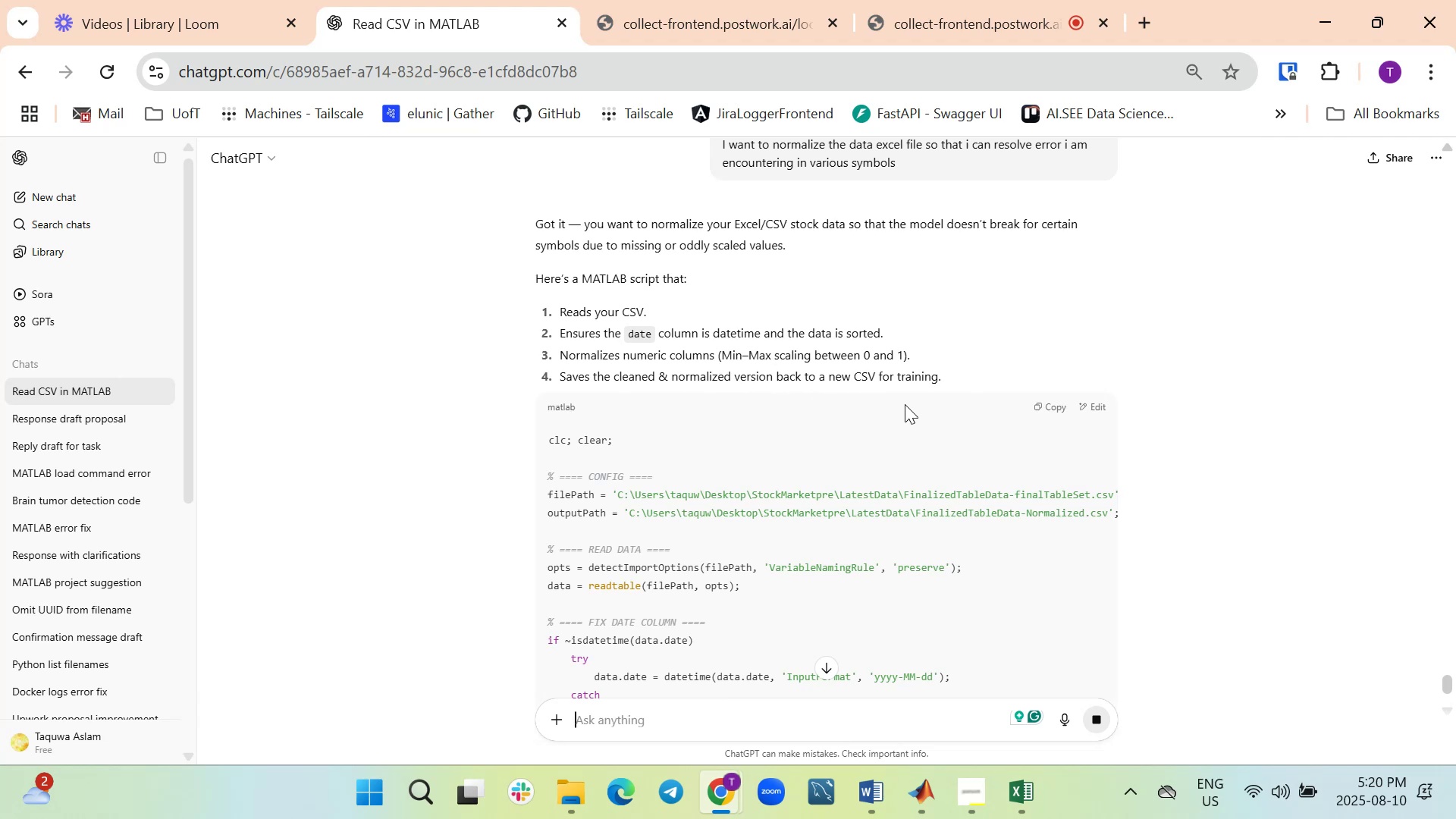 
wait(20.82)
 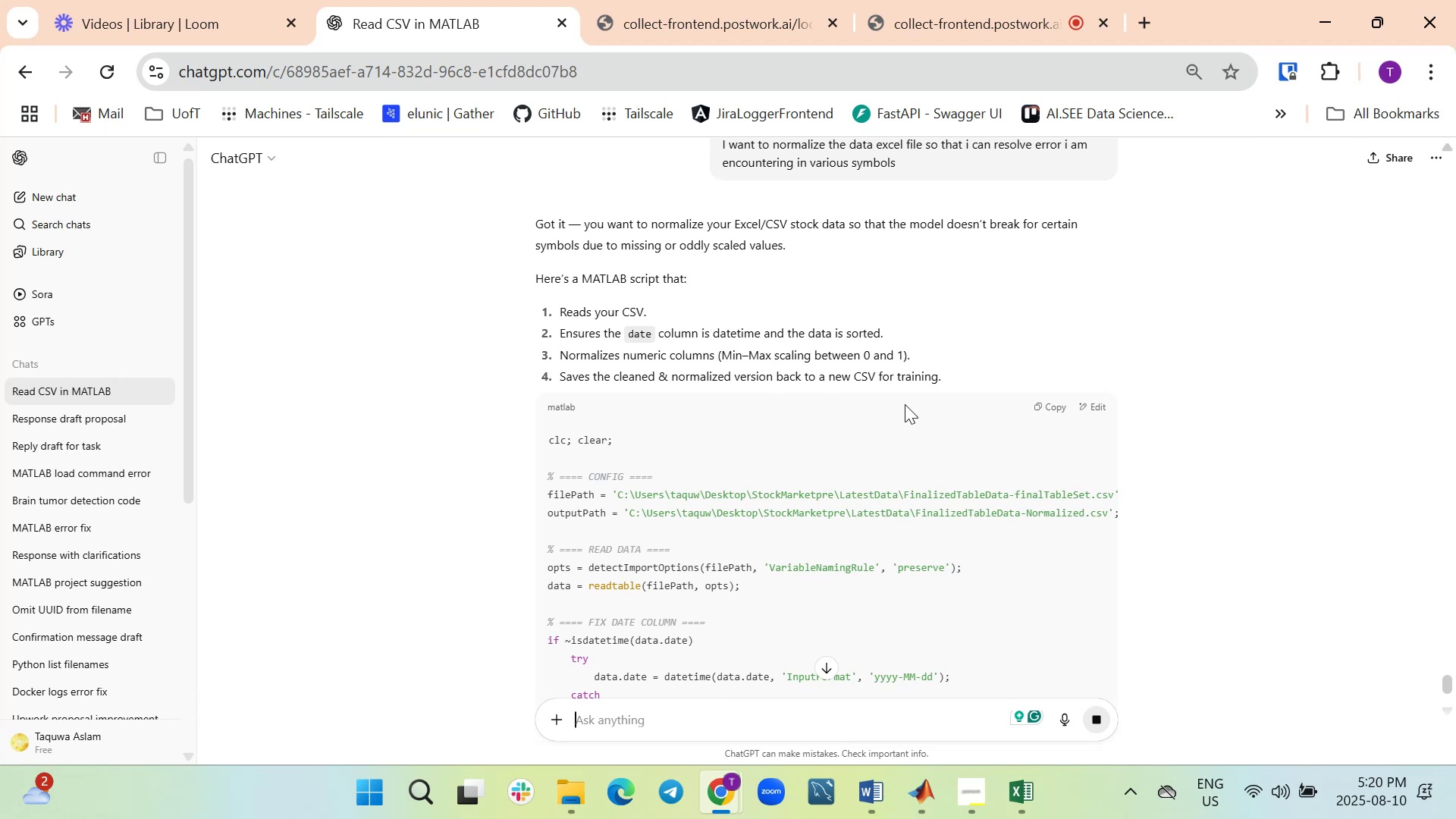 
scroll: coordinate [720, 513], scroll_direction: down, amount: 7.0
 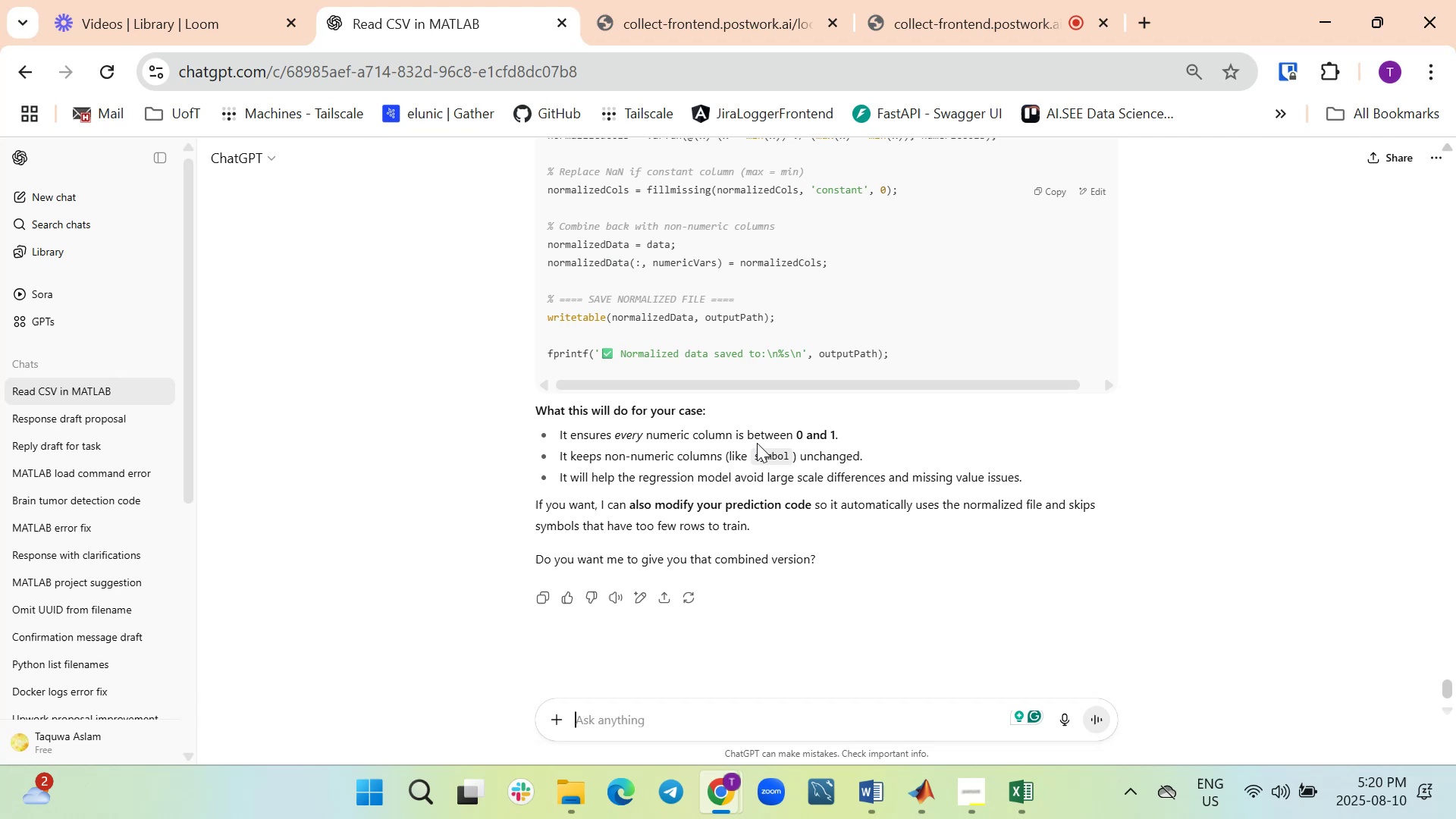 
wait(9.27)
 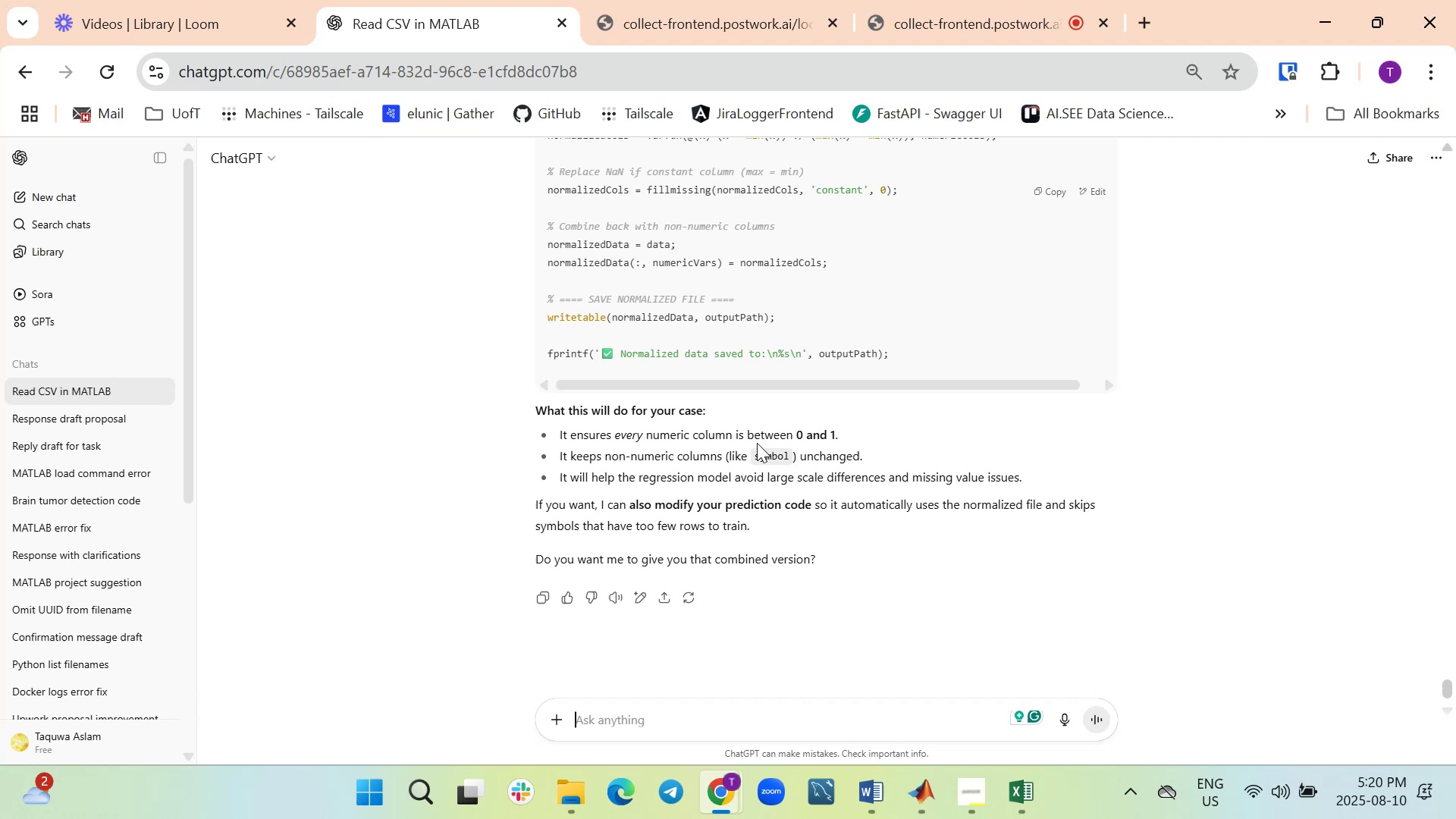 
scroll: coordinate [603, 459], scroll_direction: up, amount: 7.0
 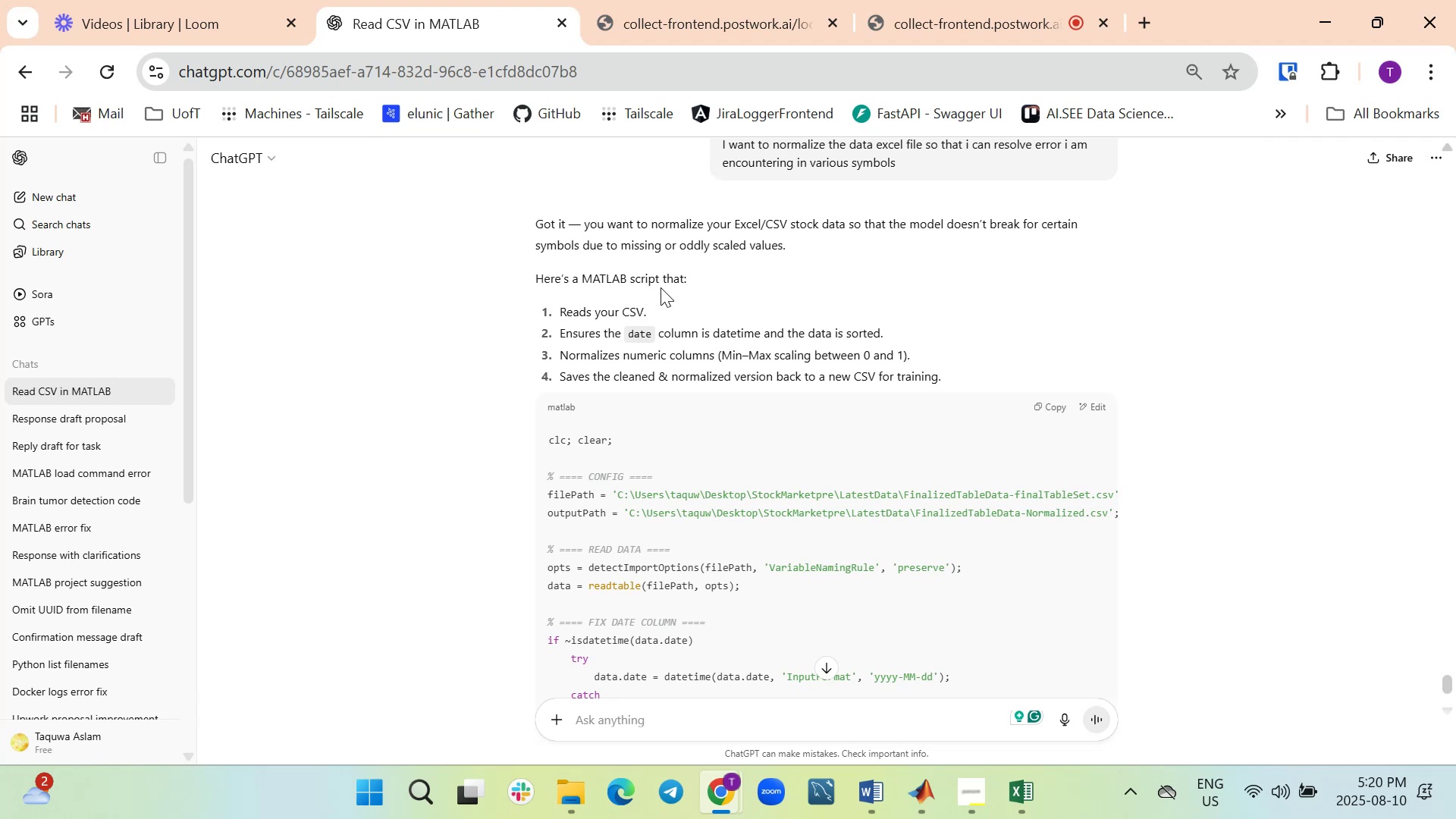 
wait(6.29)
 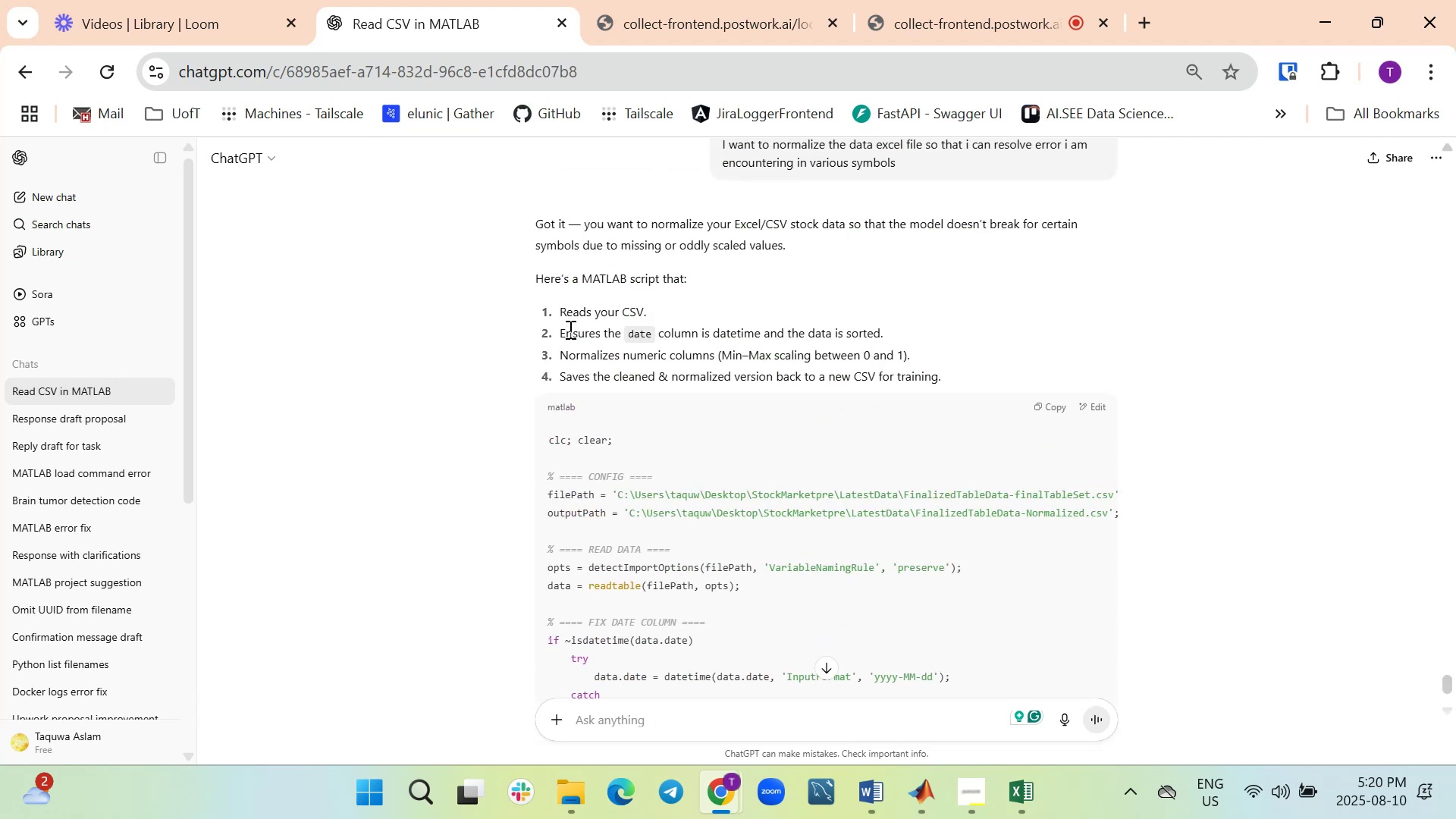 
scroll: coordinate [642, 519], scroll_direction: down, amount: 1.0
 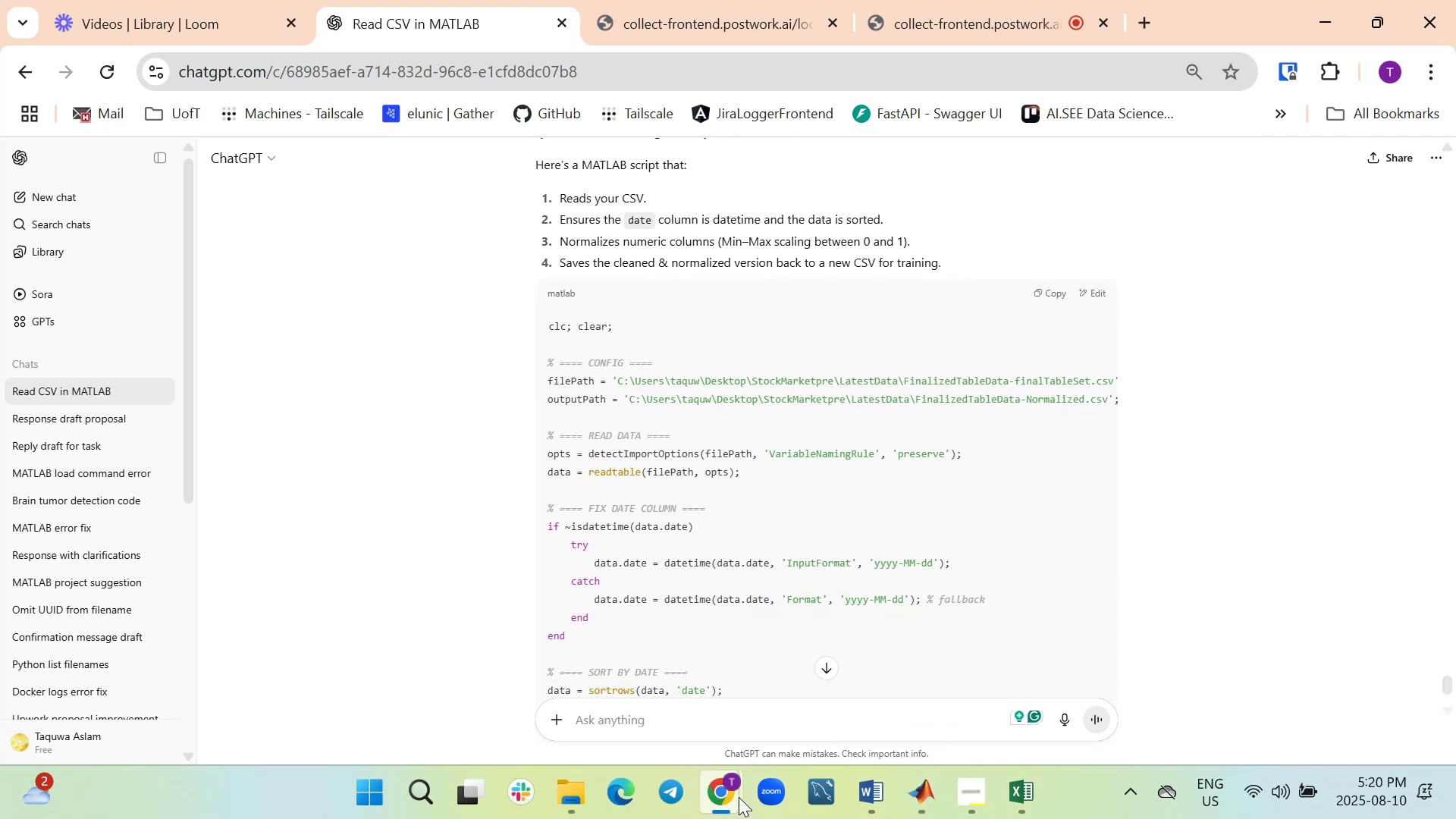 
wait(8.1)
 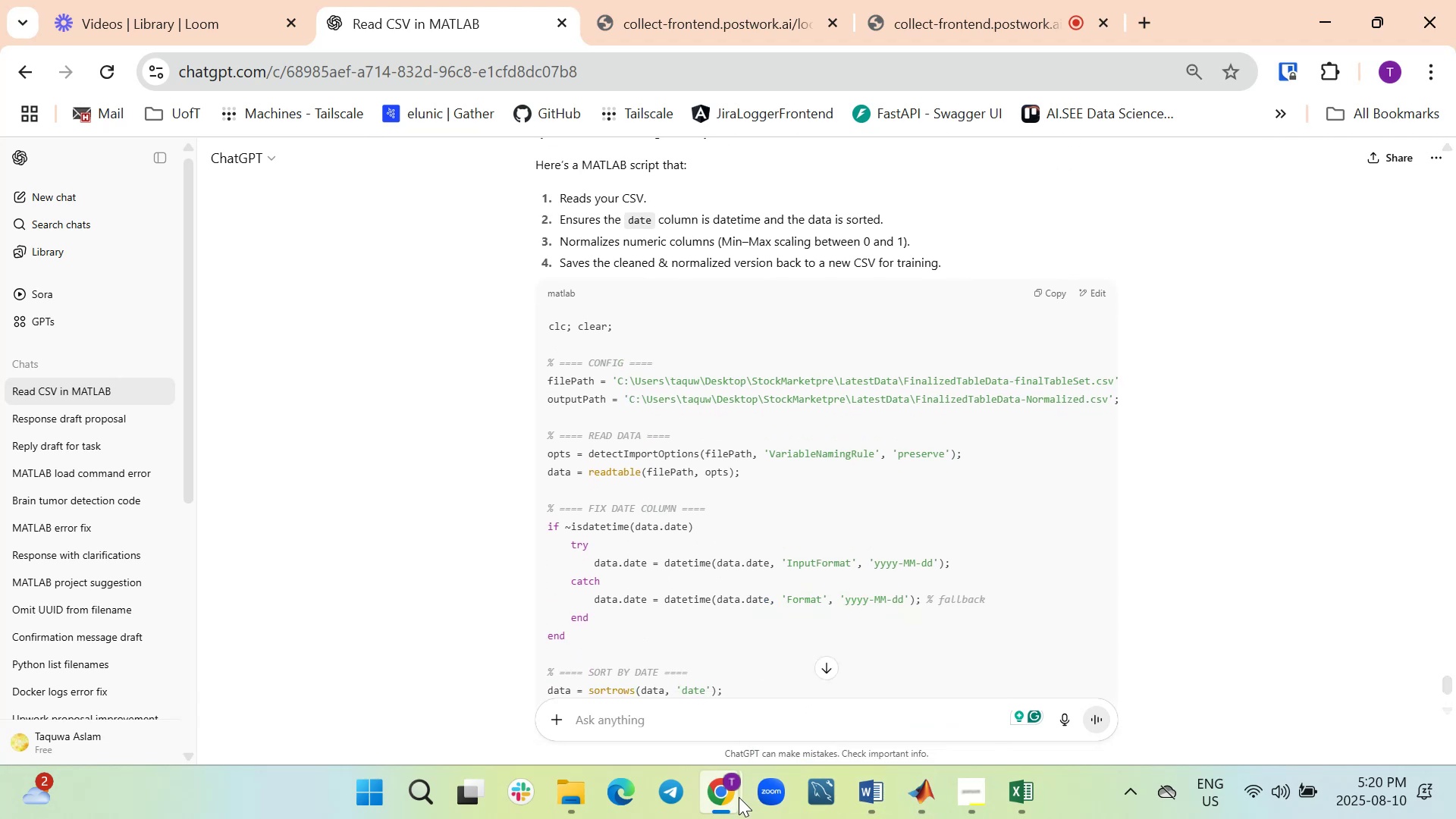 
left_click([940, 218])
 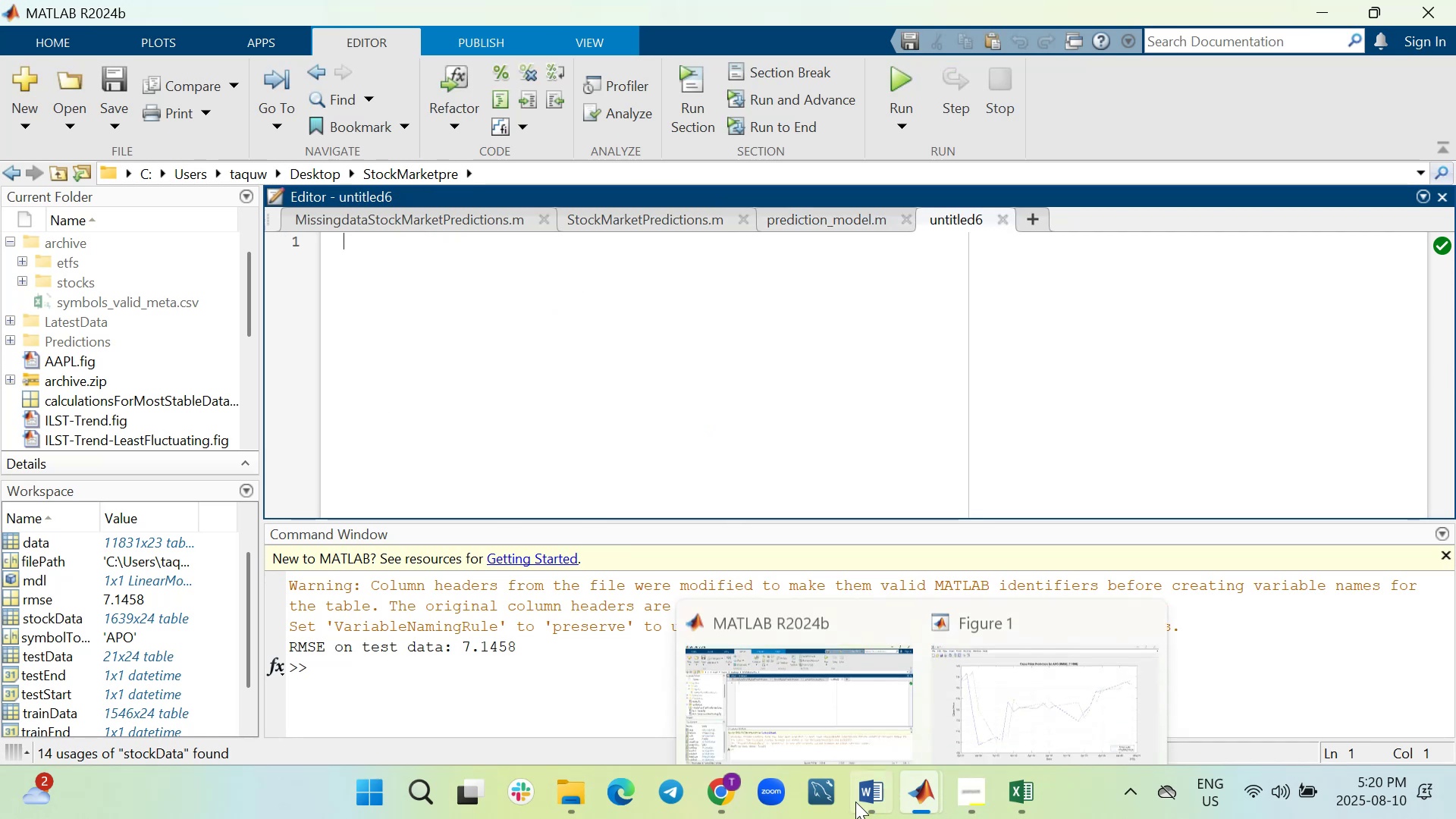 
left_click([726, 797])
 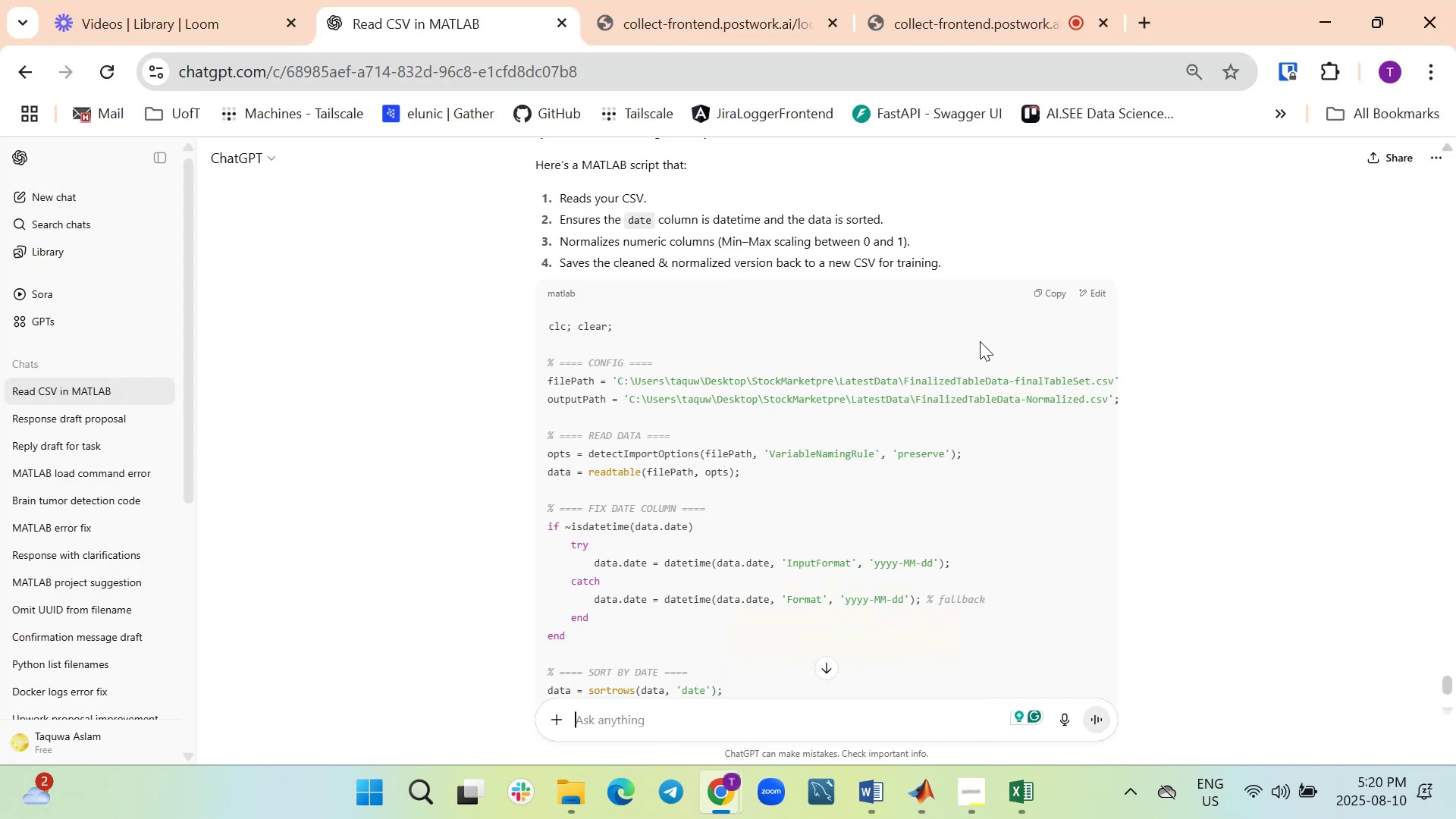 
left_click([1041, 284])
 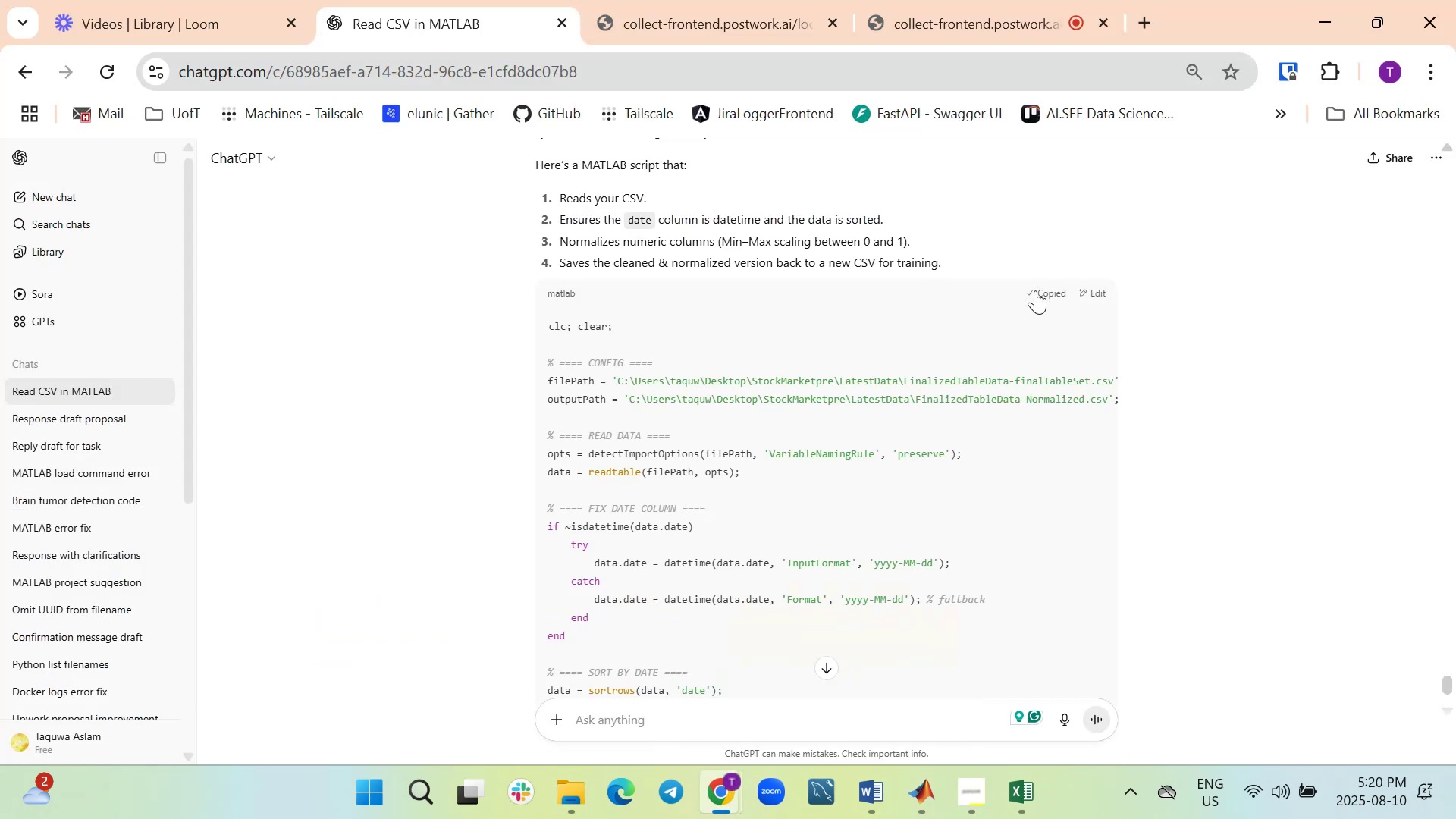 
scroll: coordinate [946, 494], scroll_direction: down, amount: 14.0
 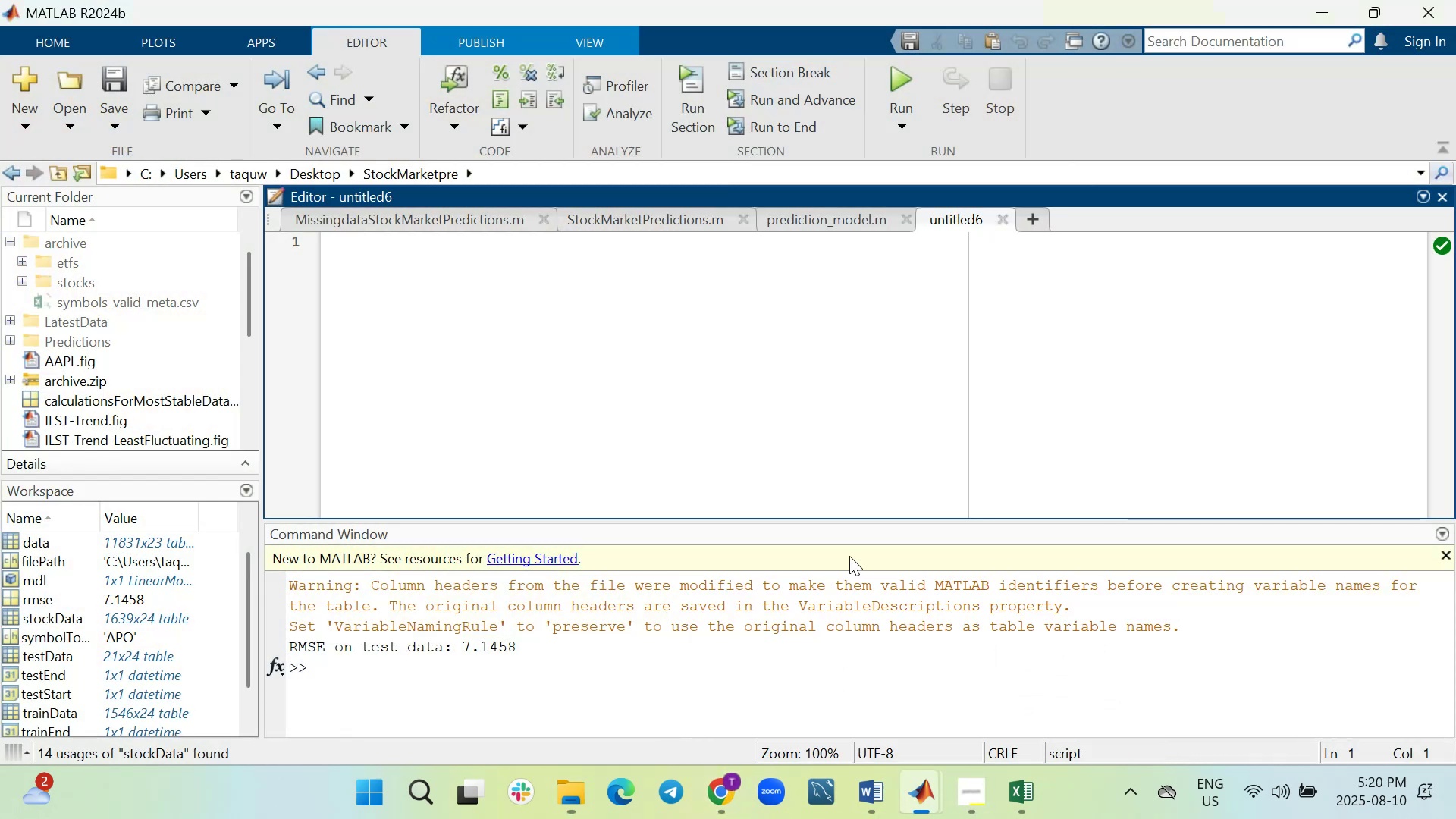 
key(Control+V)
 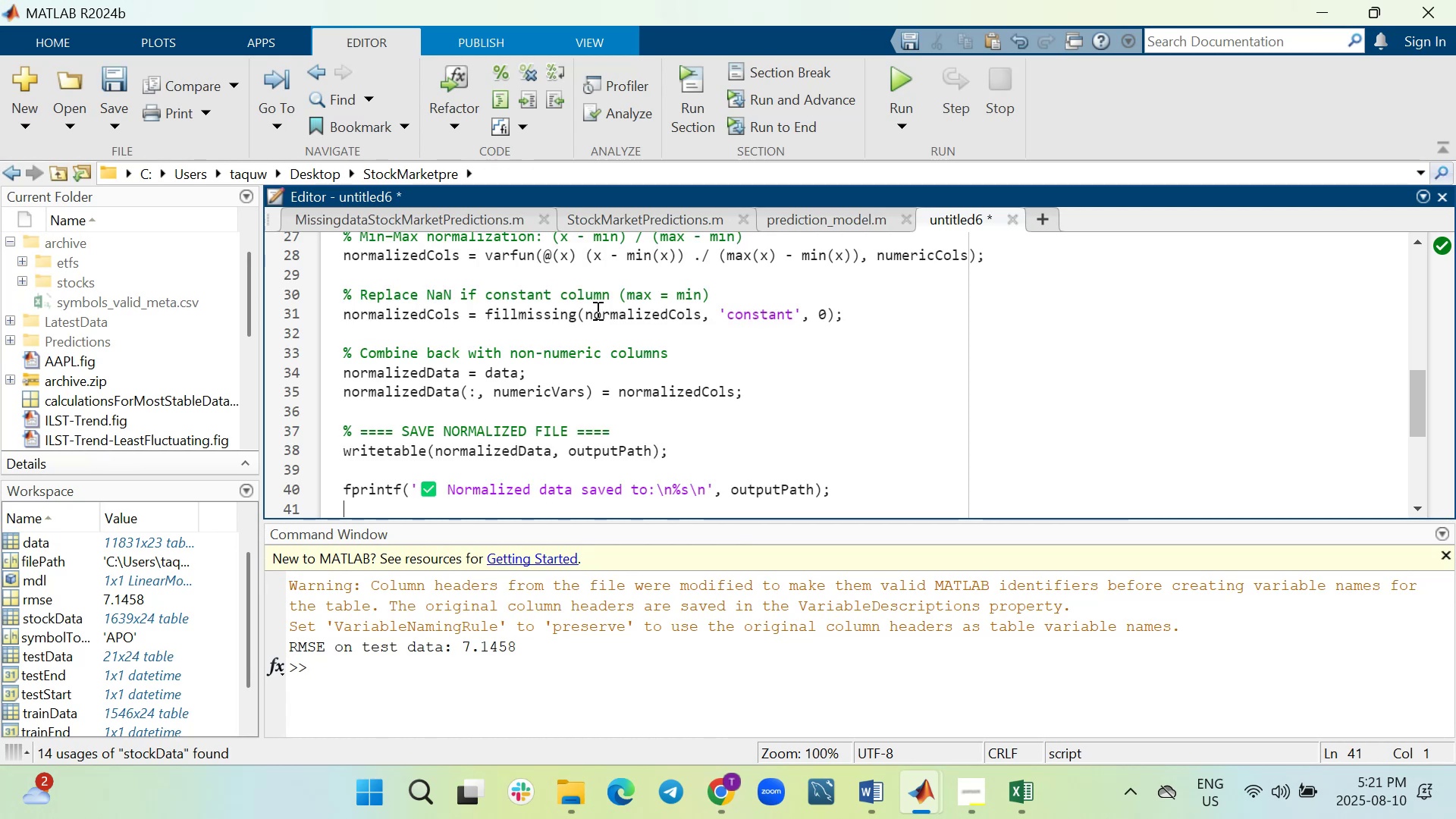 
key(Enter)
 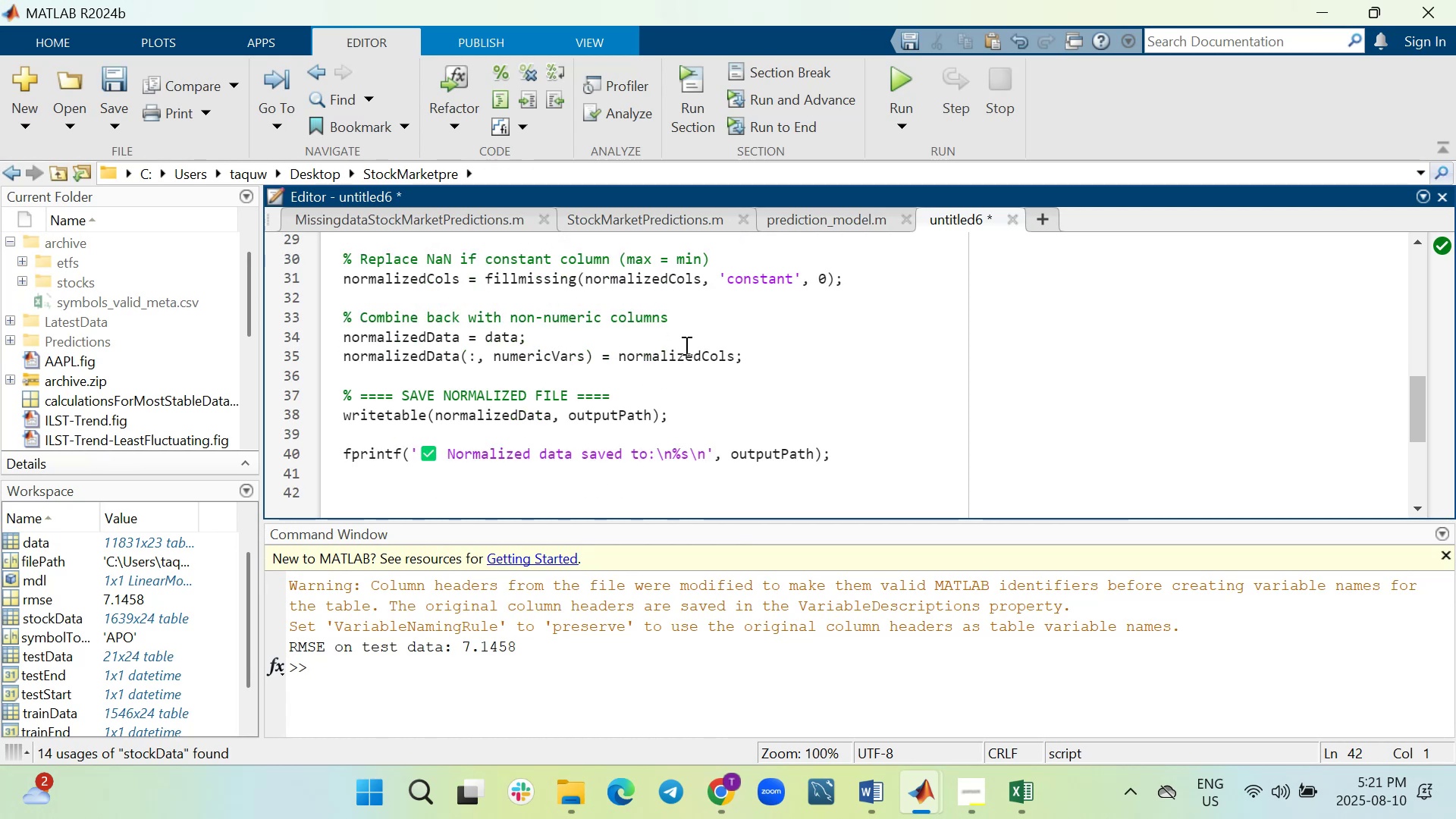 
key(Backspace)
 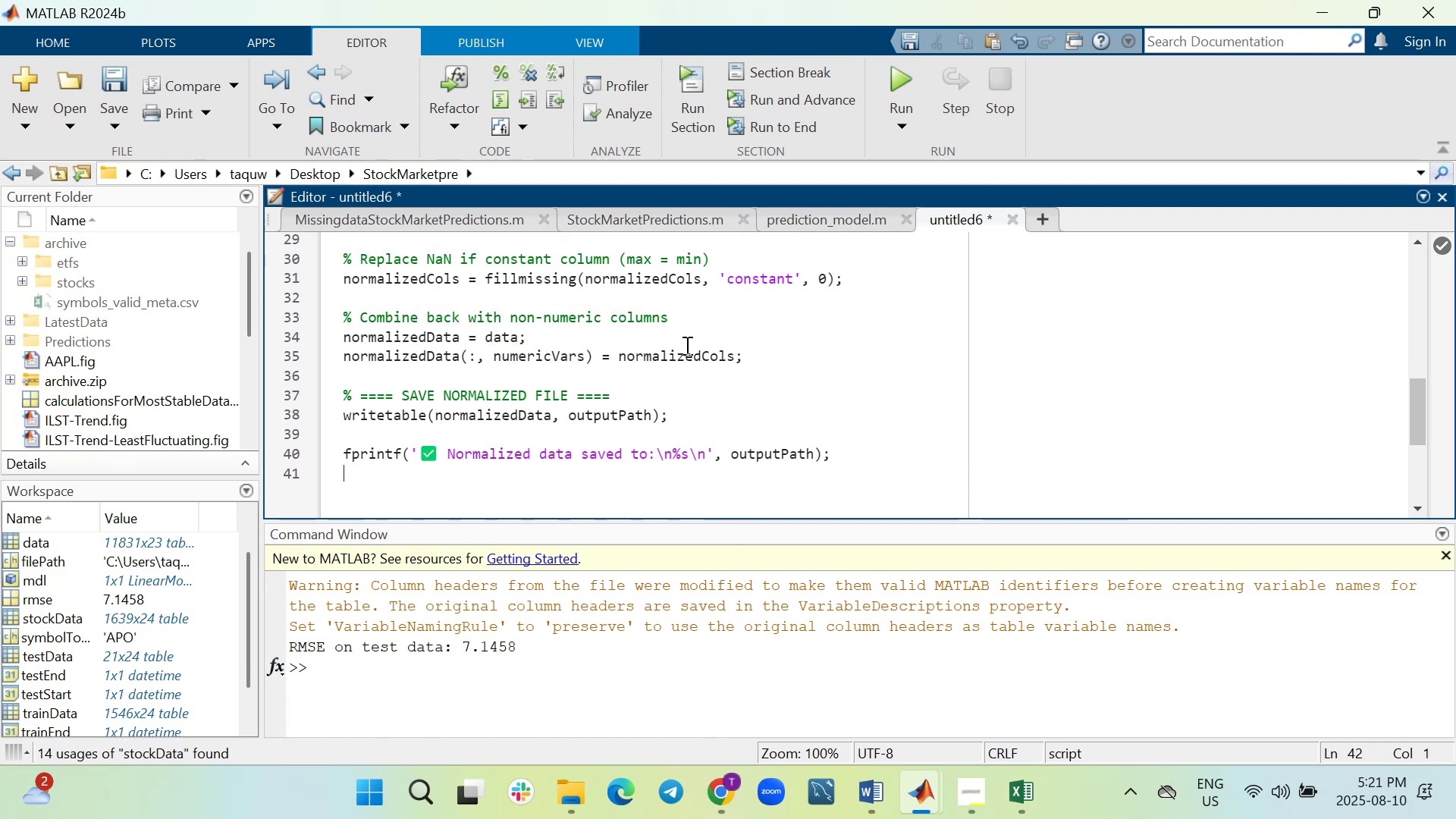 
key(Backspace)
 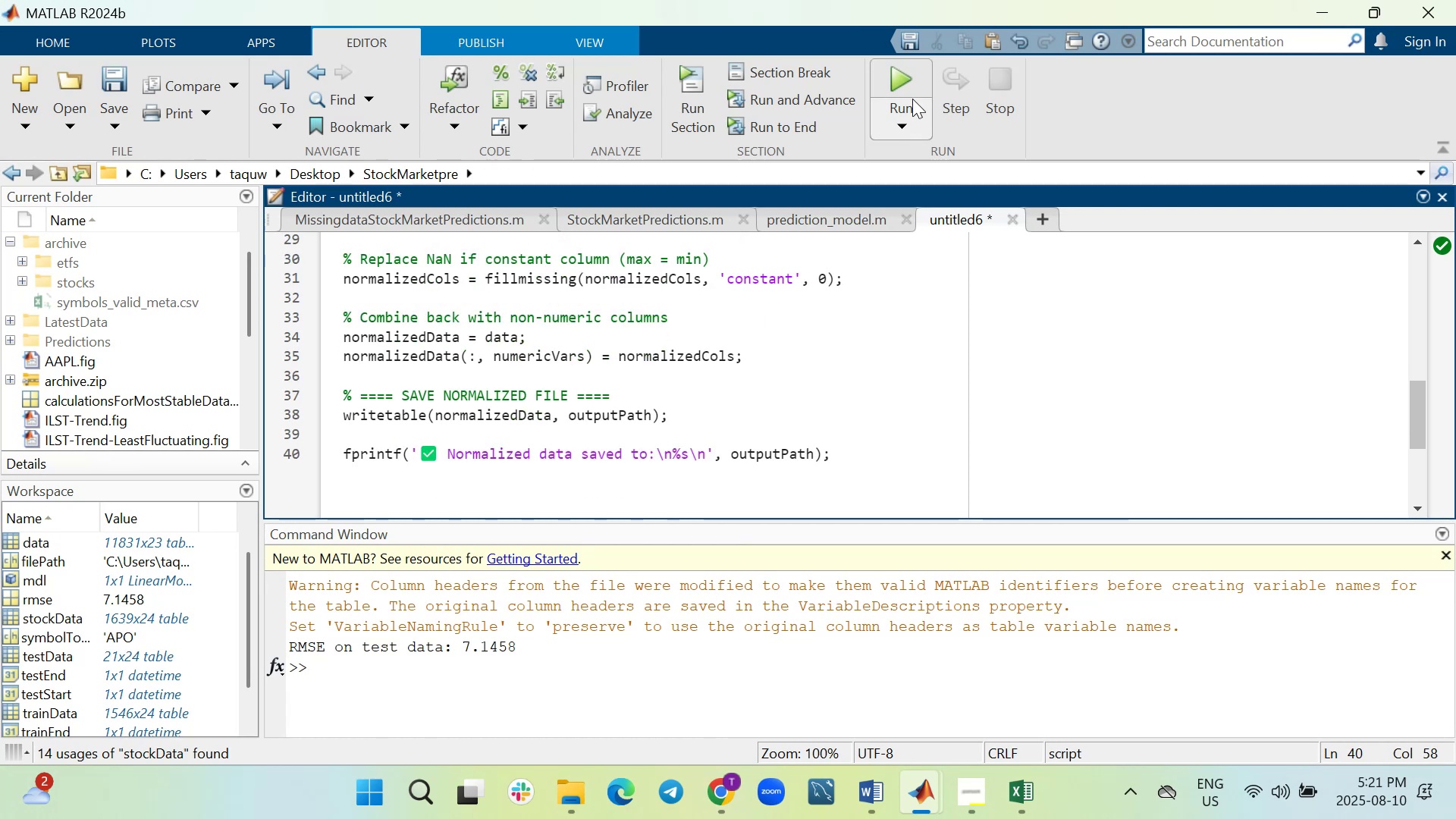 
left_click([908, 88])
 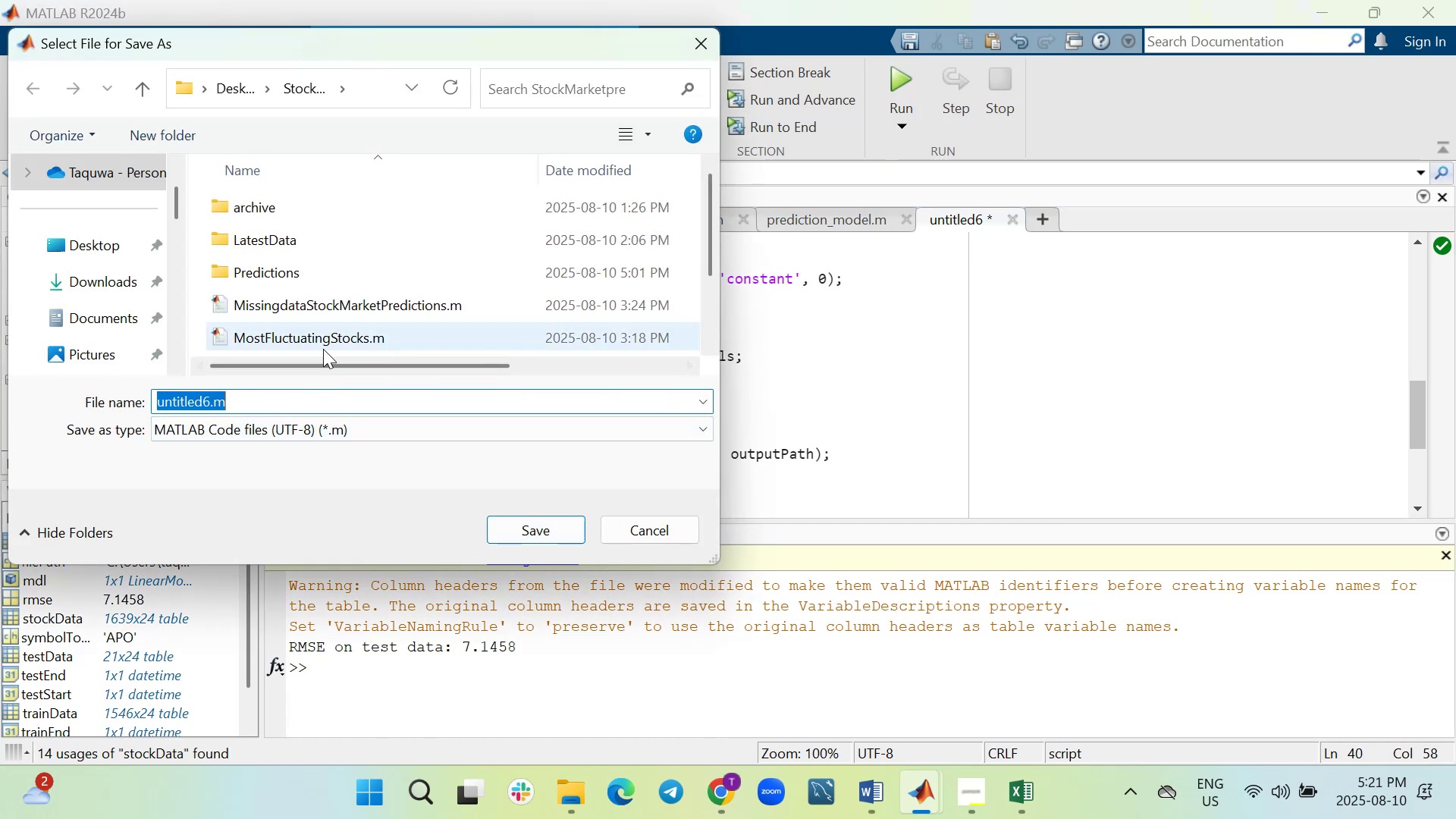 
wait(8.82)
 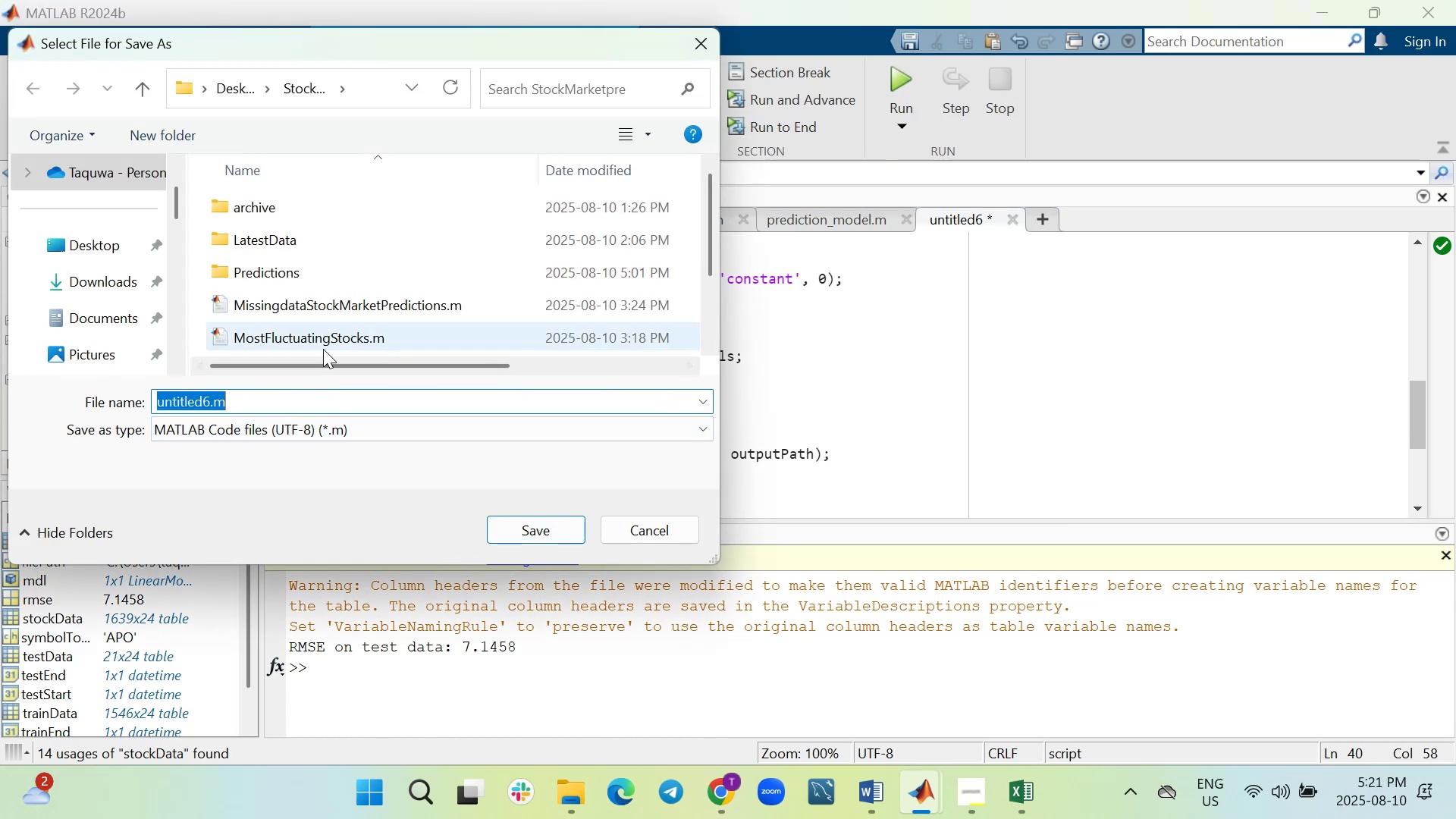 
left_click([550, 621])
 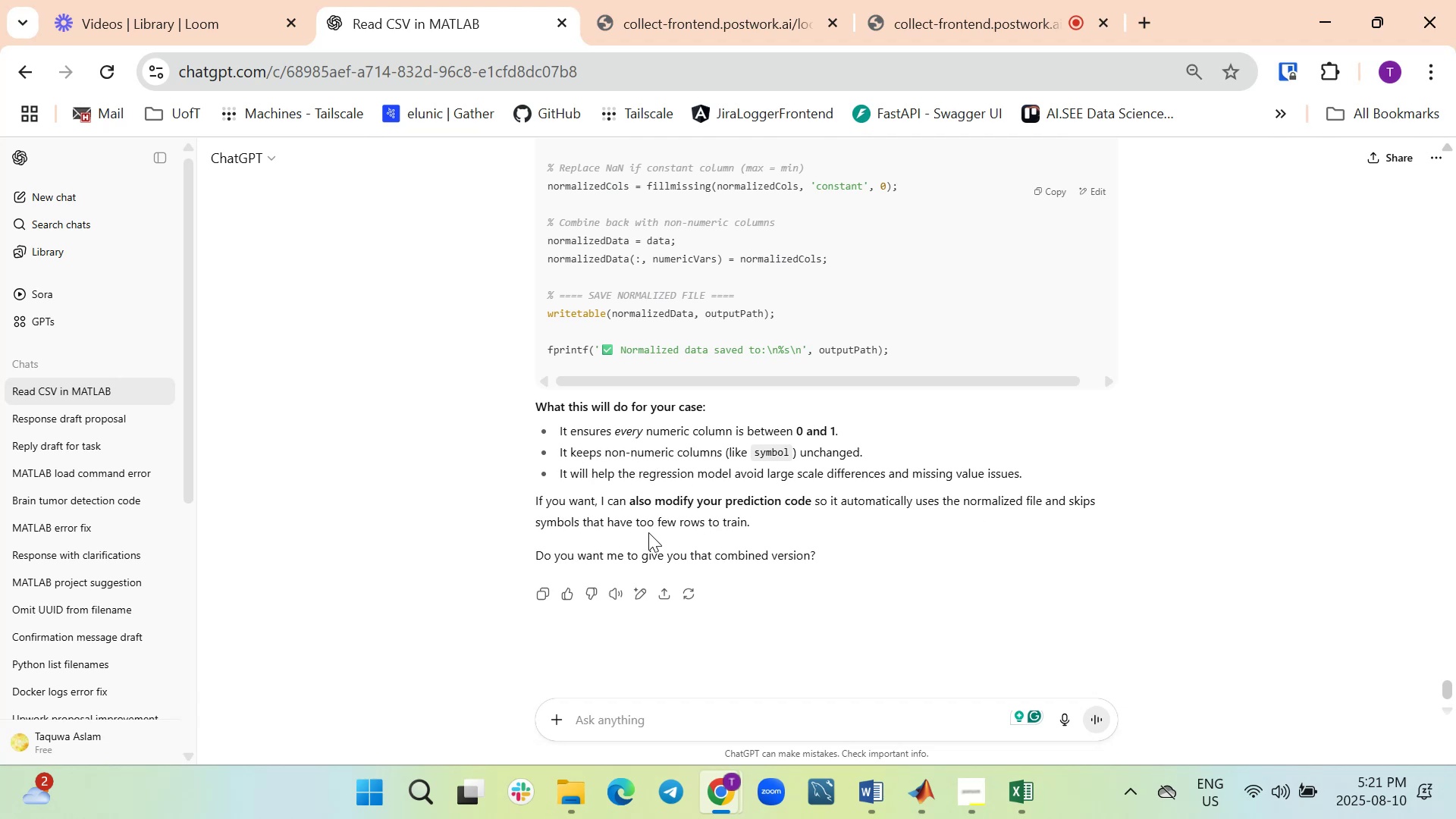 
wait(19.46)
 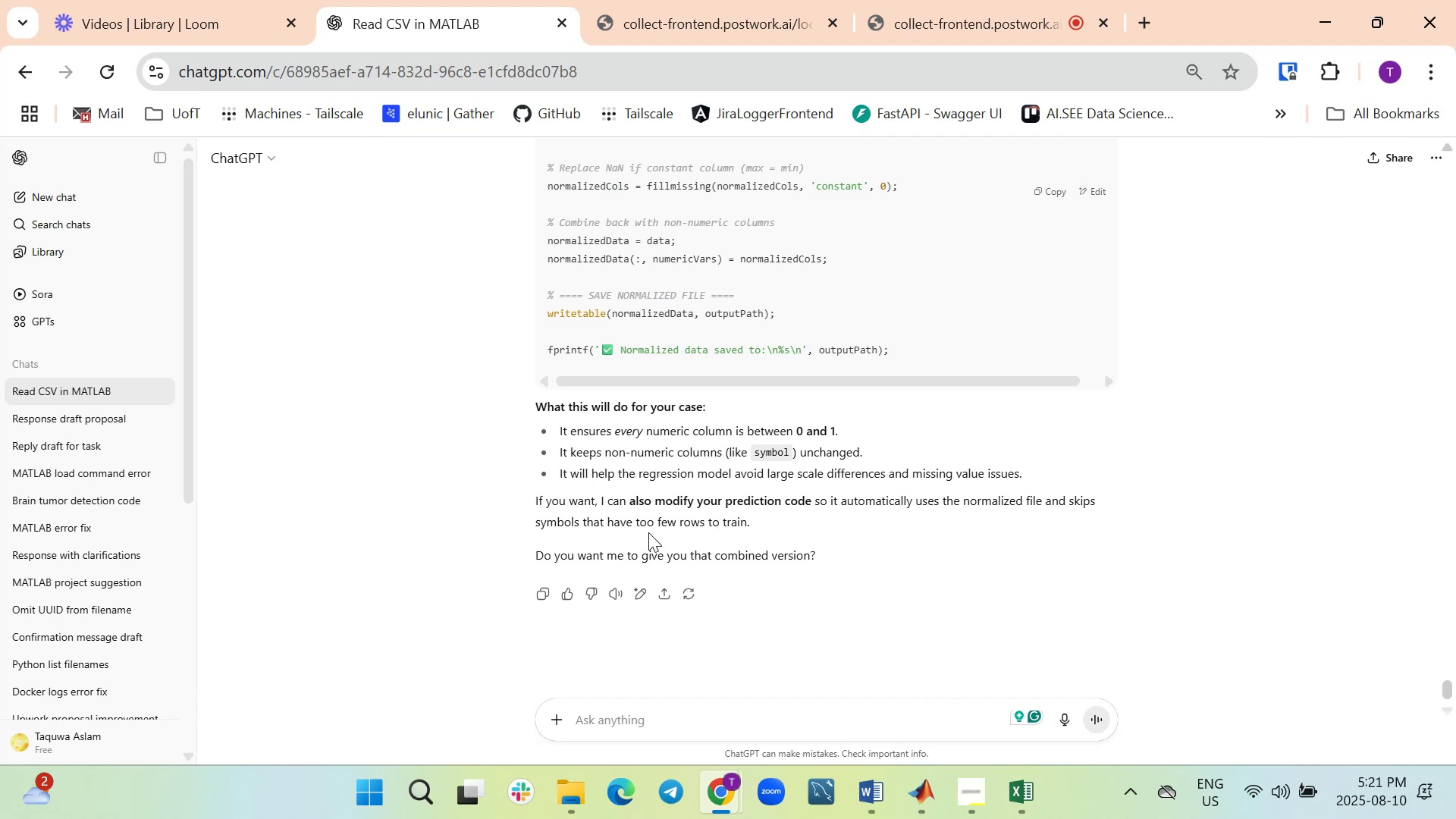 
scroll: coordinate [590, 490], scroll_direction: up, amount: 1.0
 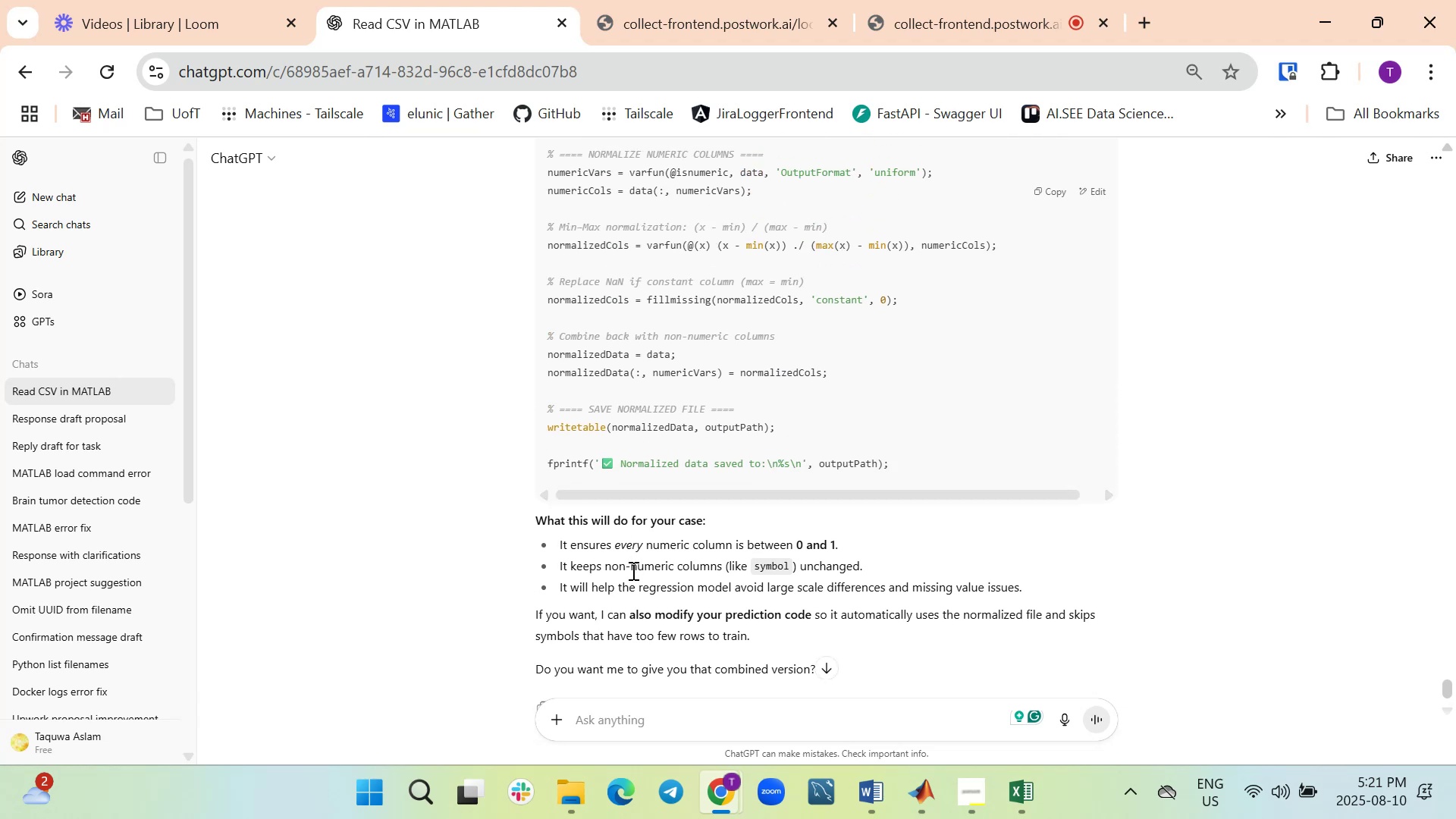 
wait(8.37)
 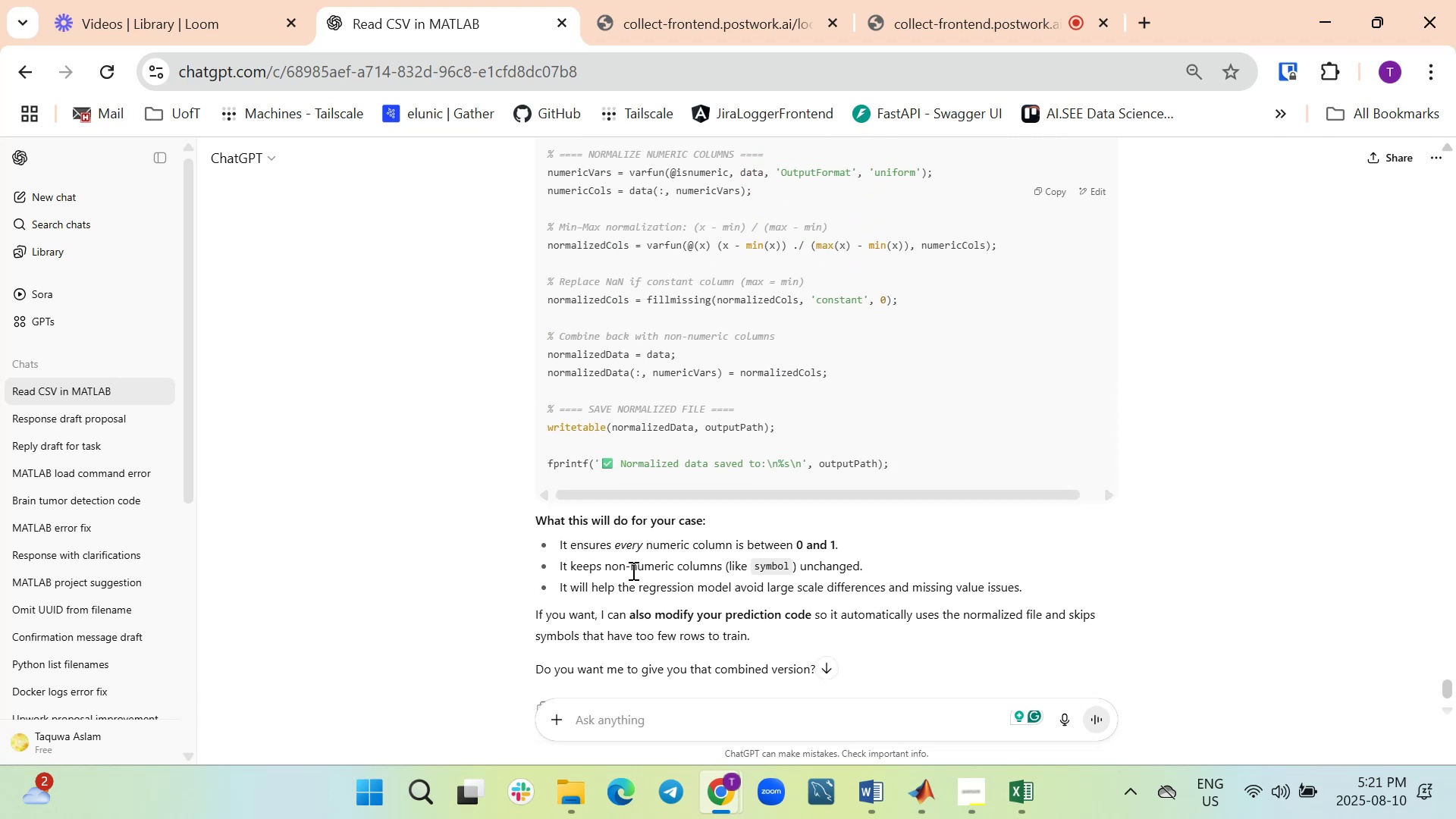 
scroll: coordinate [824, 427], scroll_direction: down, amount: 3.0
 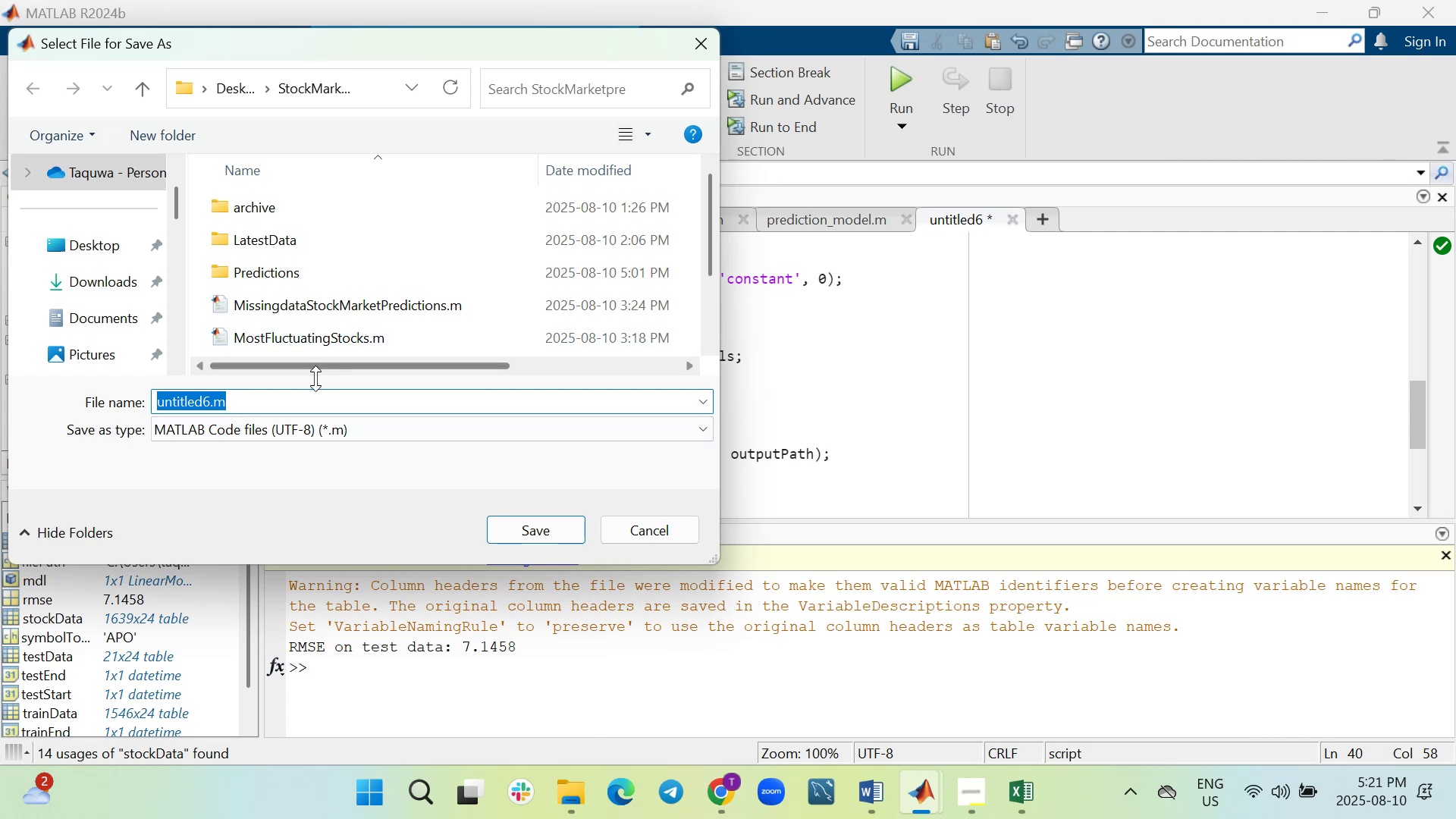 
wait(12.95)
 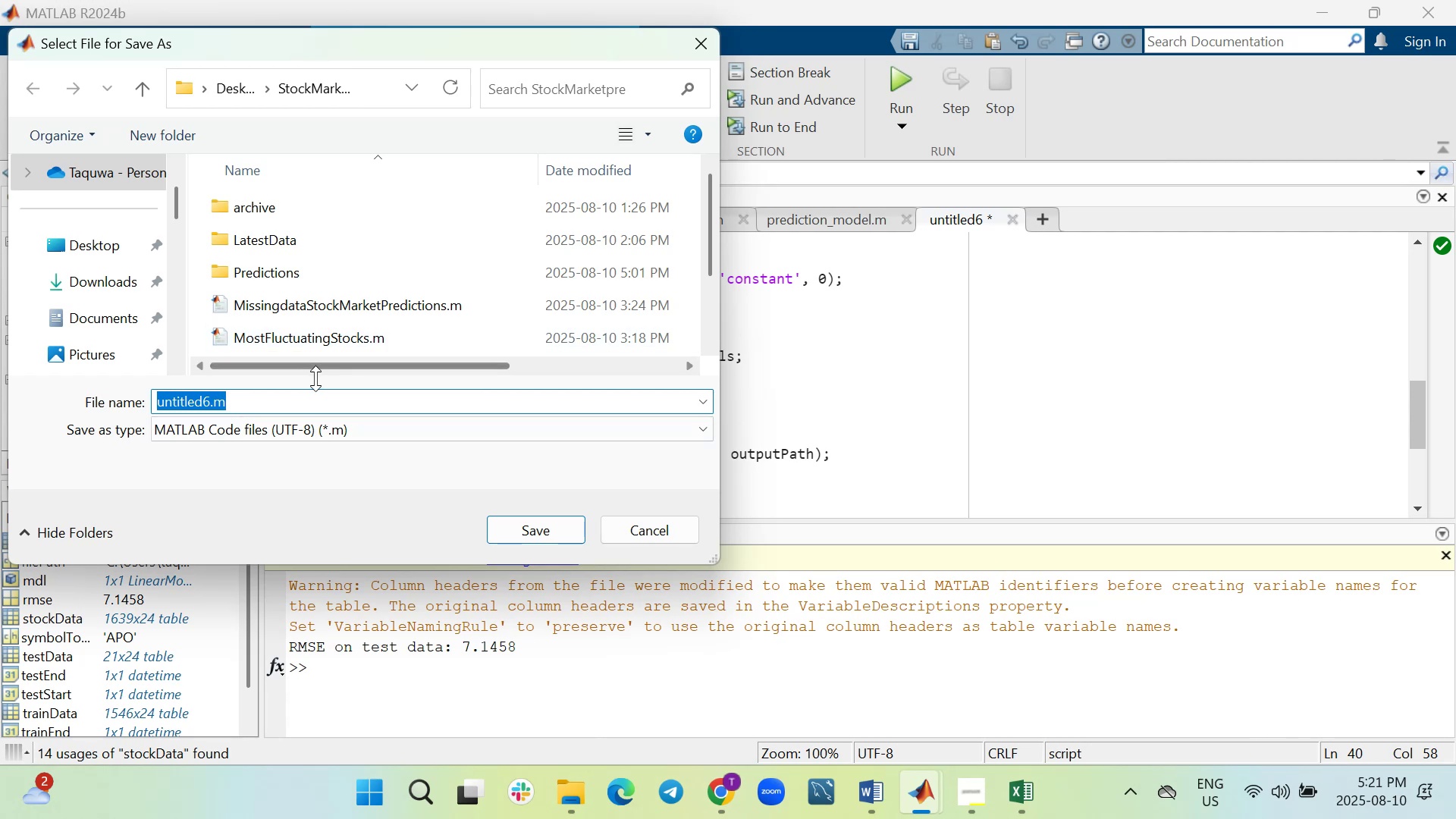 
type(Normalized_DA)
key(Backspace)
type(ata)
 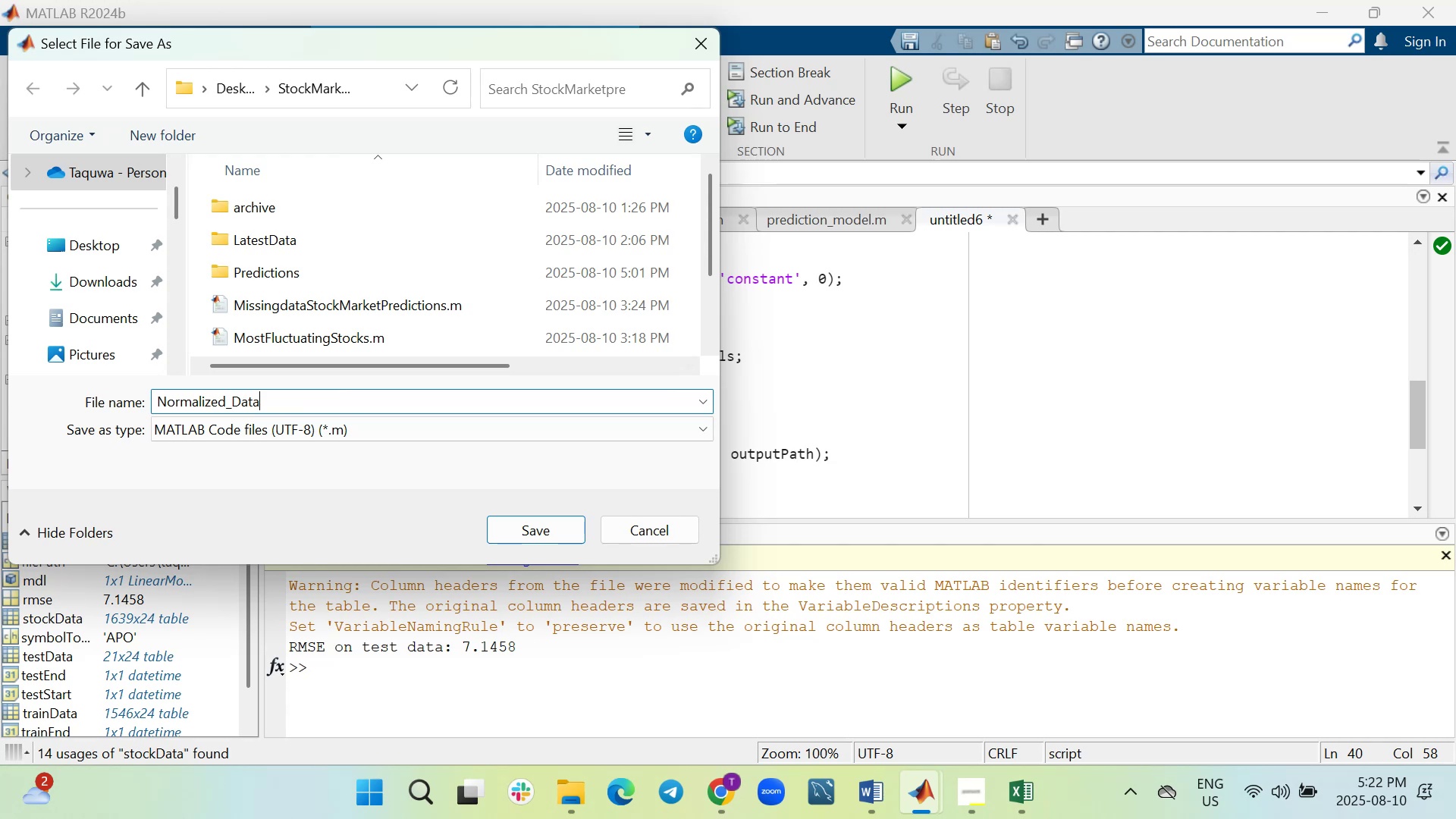 
wait(9.36)
 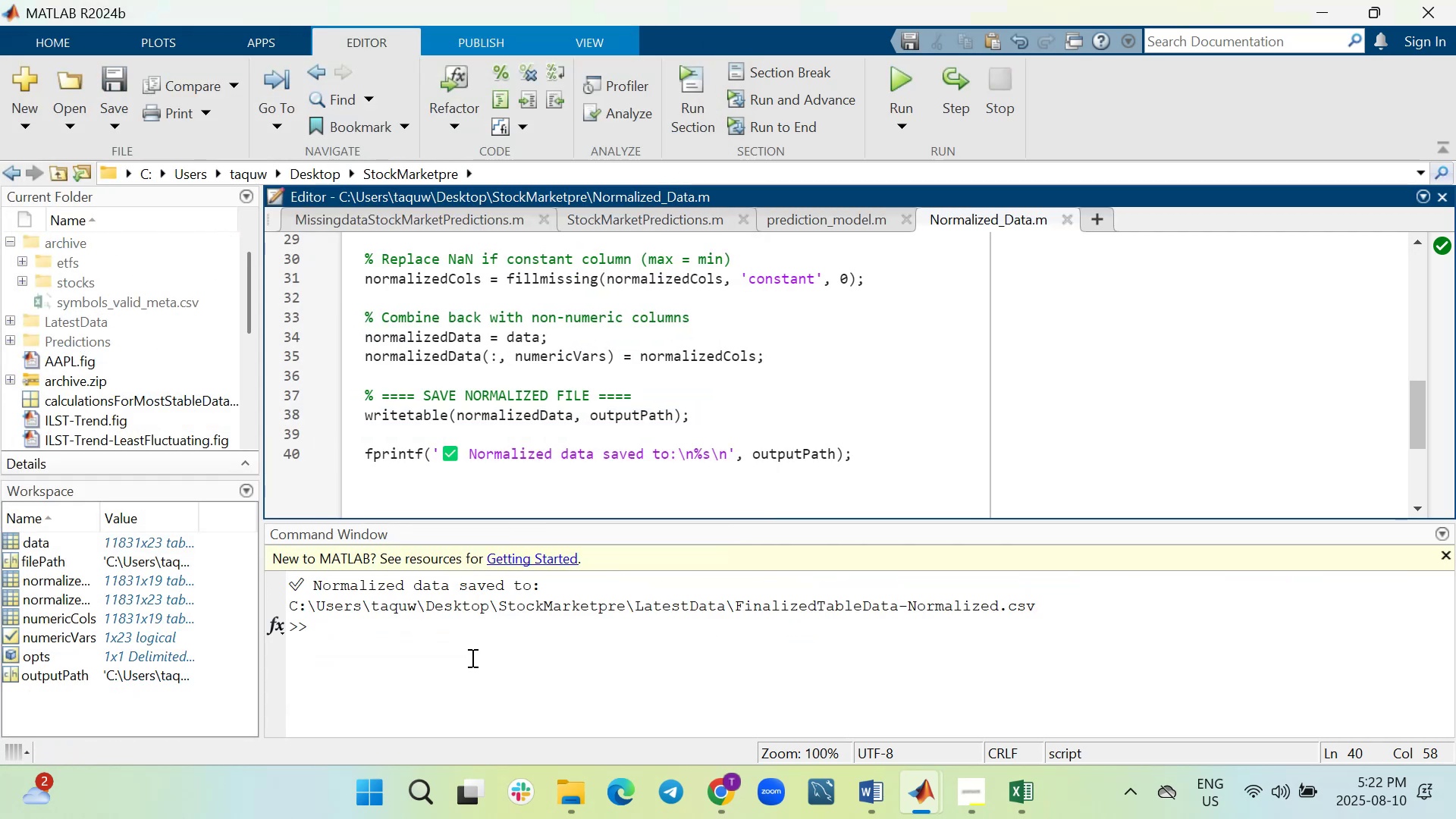 
left_click([570, 800])
 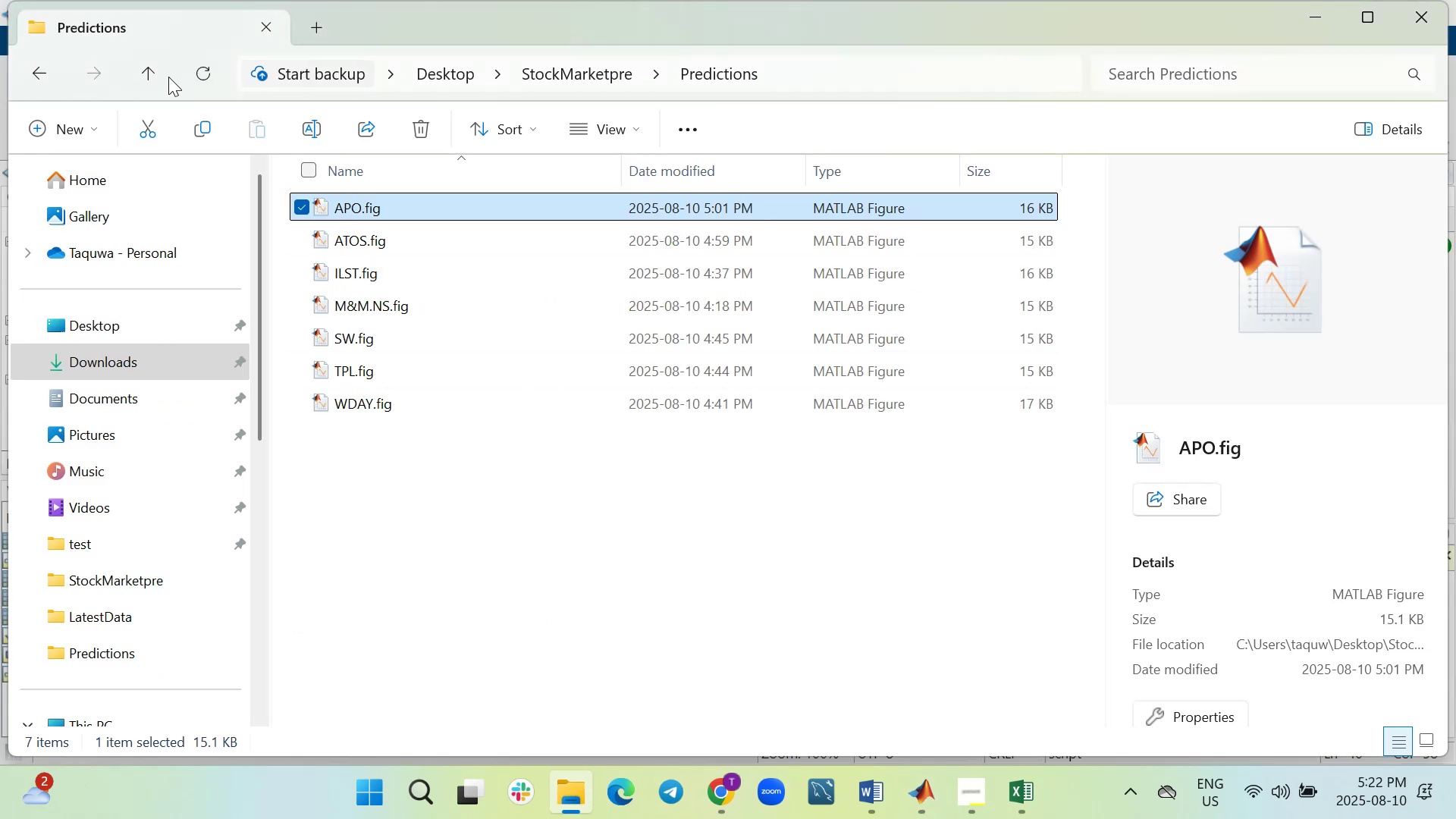 
left_click([321, 27])
 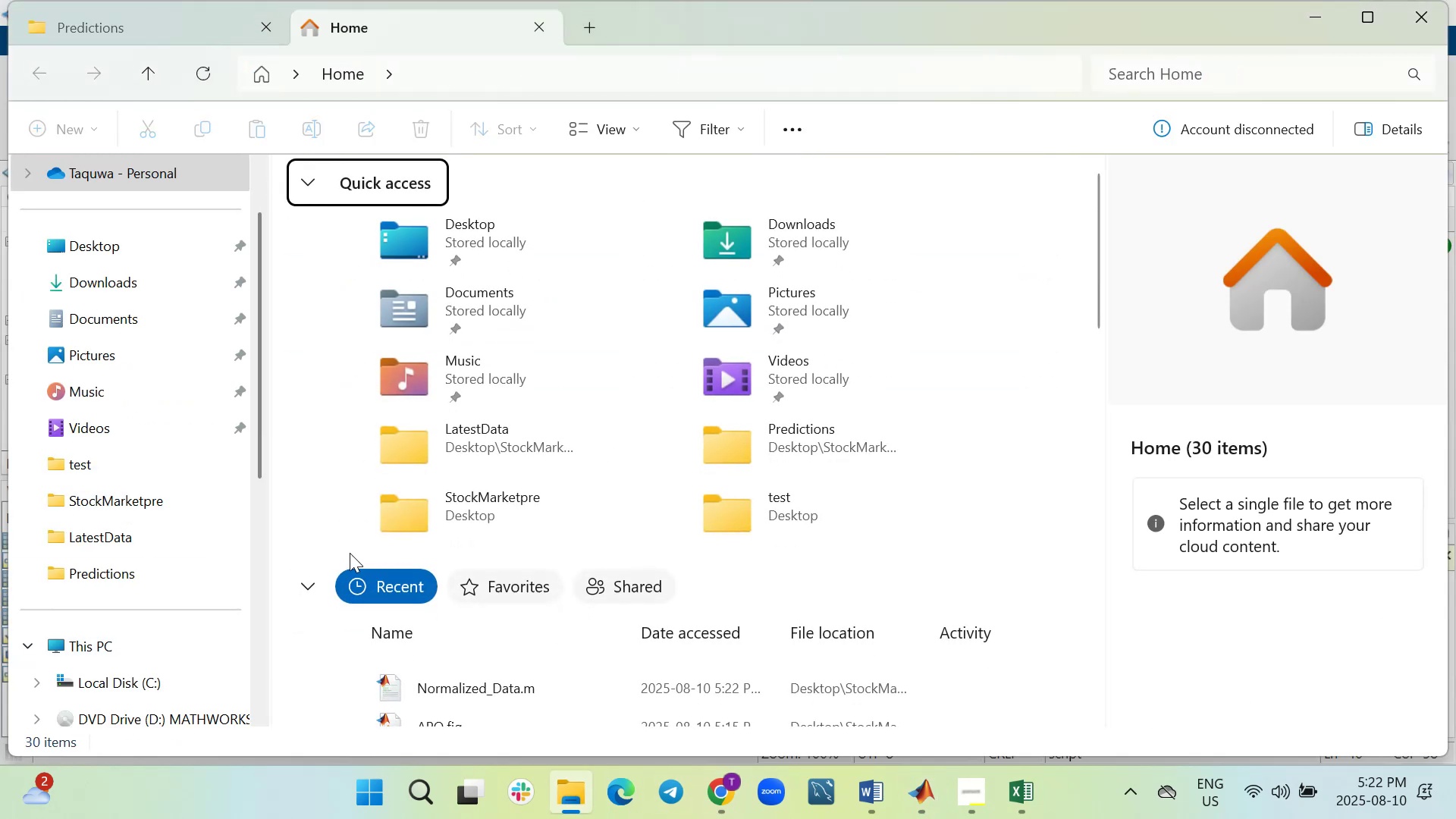 
scroll: coordinate [670, 507], scroll_direction: down, amount: 4.0
 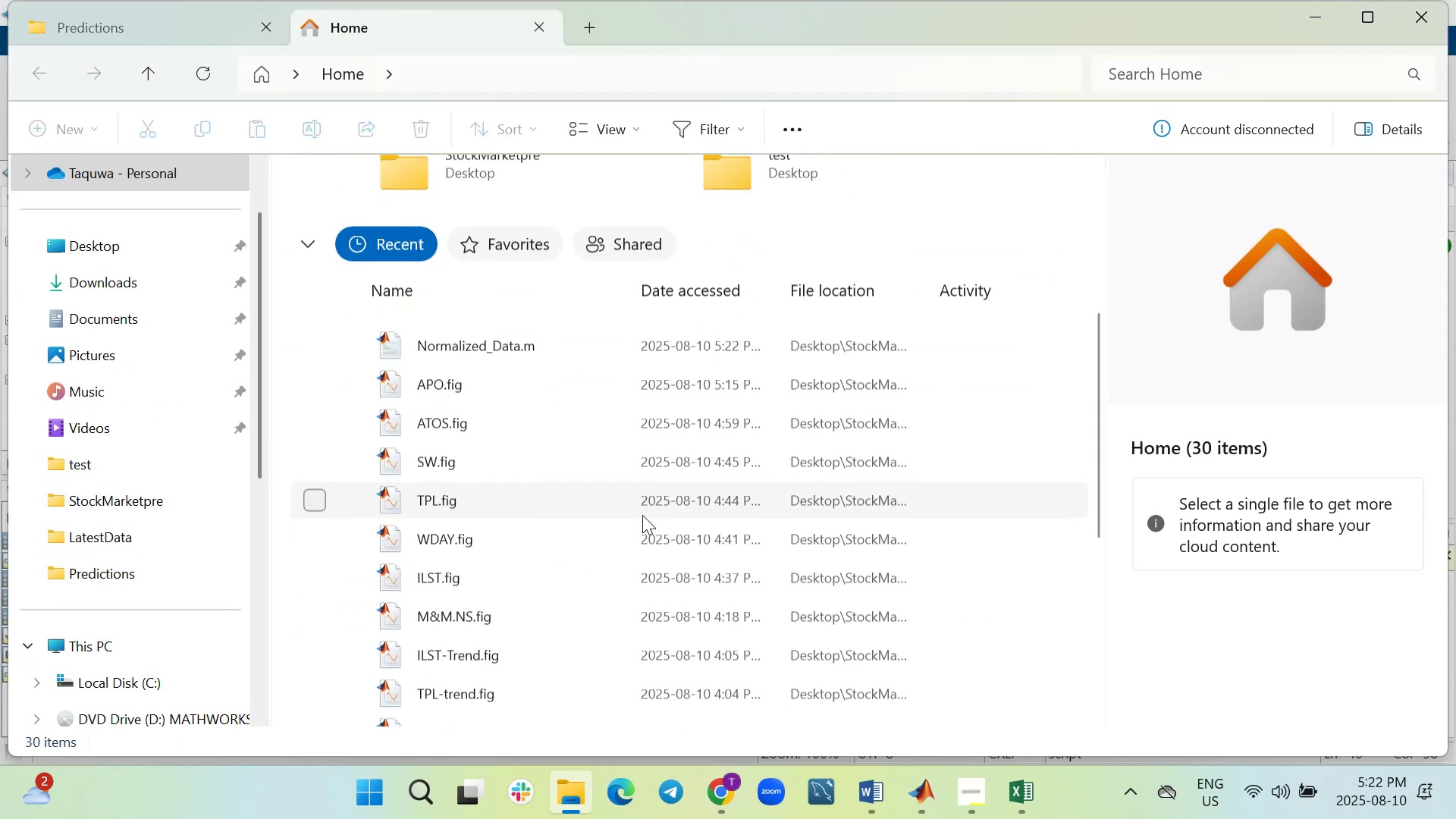 
scroll: coordinate [552, 518], scroll_direction: up, amount: 3.0
 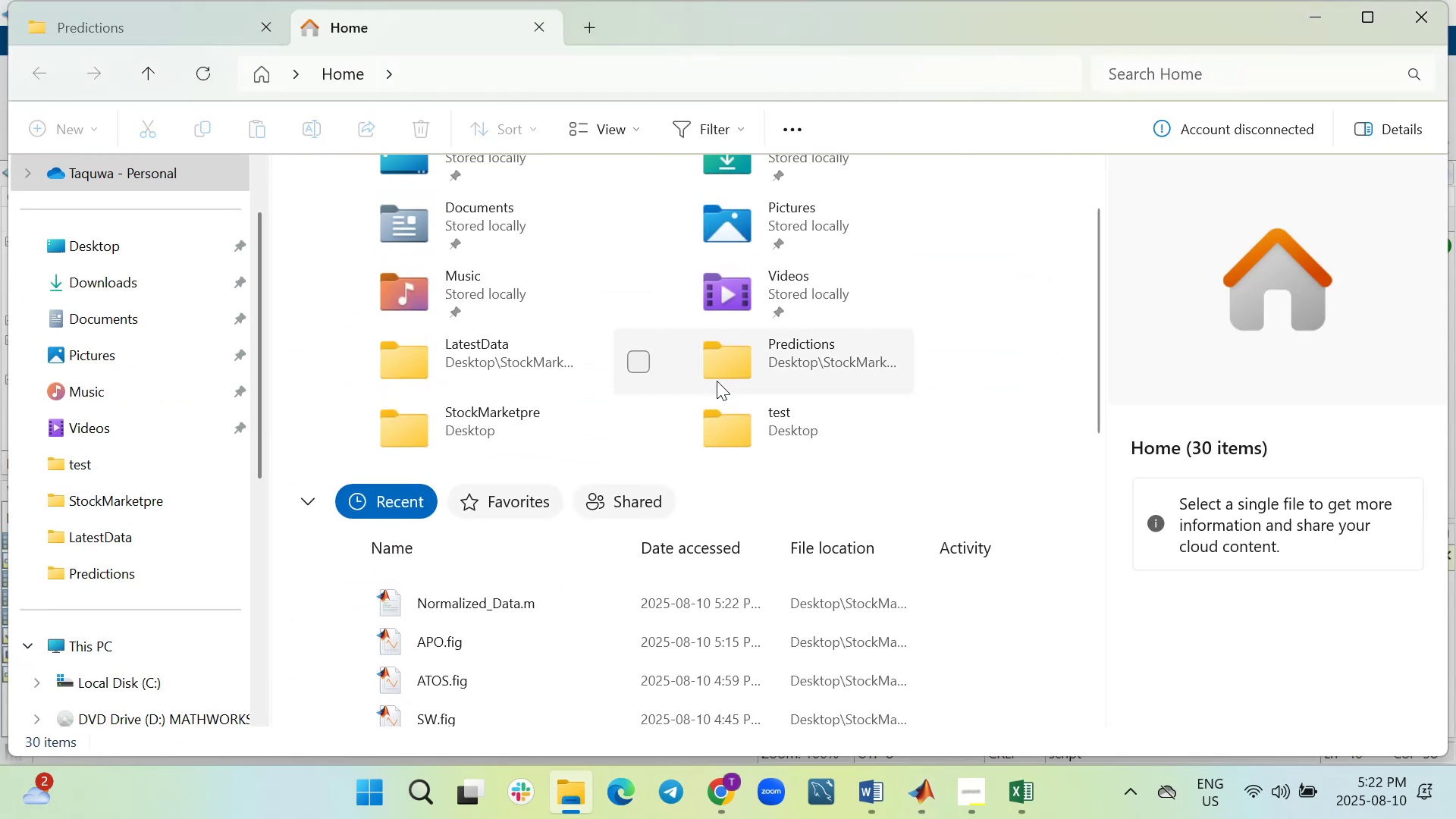 
left_click([724, 369])
 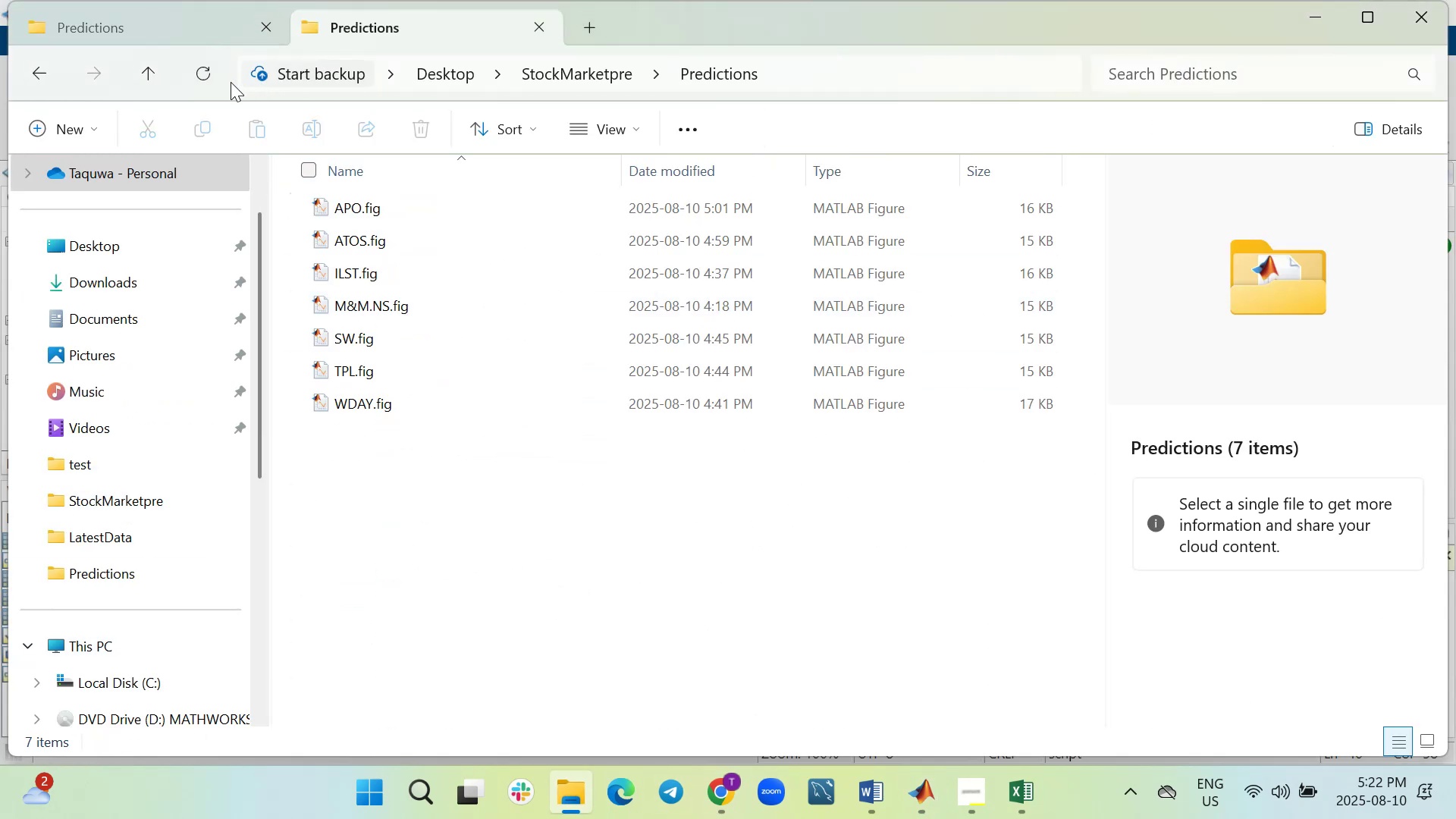 
left_click([143, 77])
 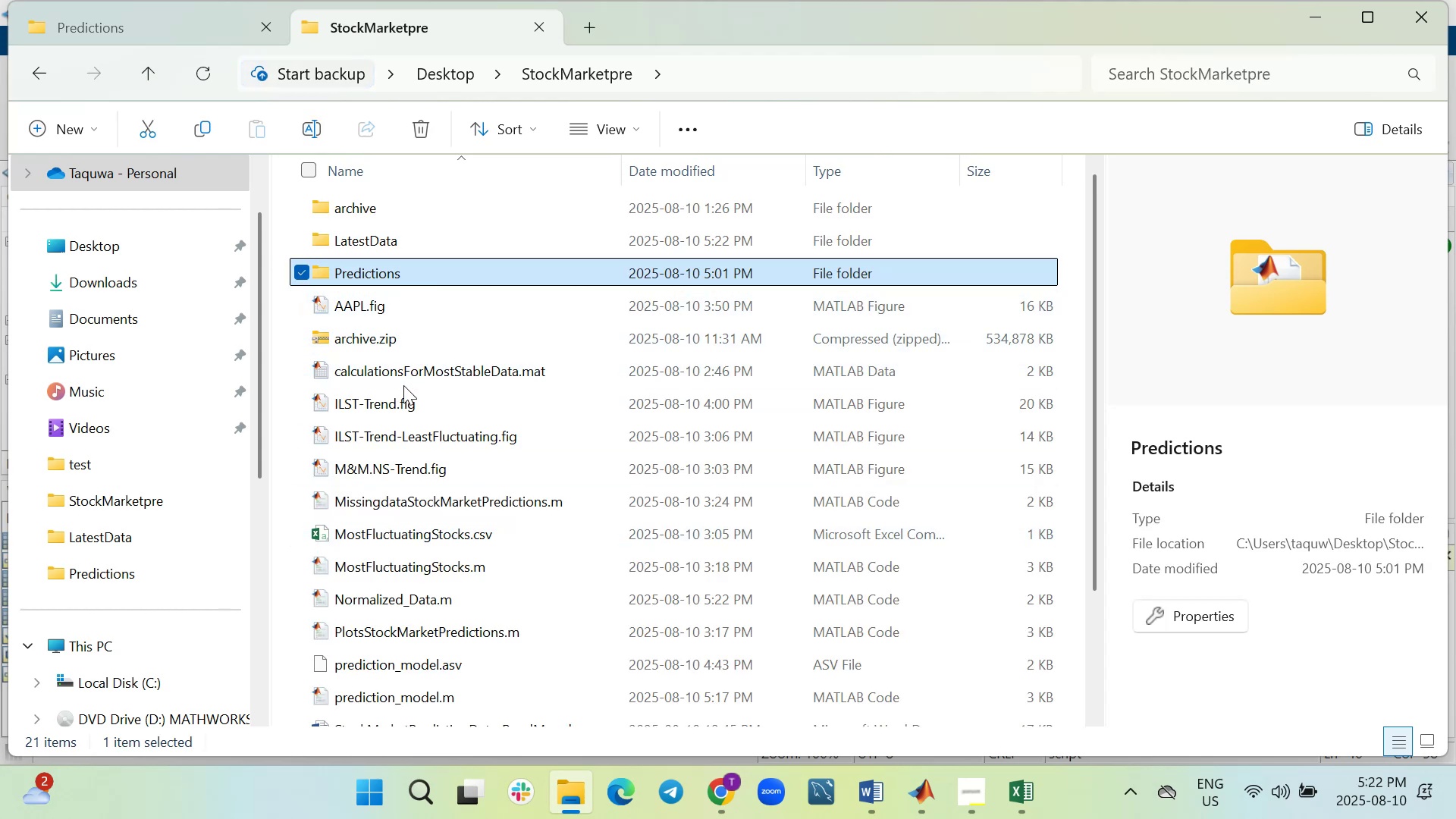 
key(N)
 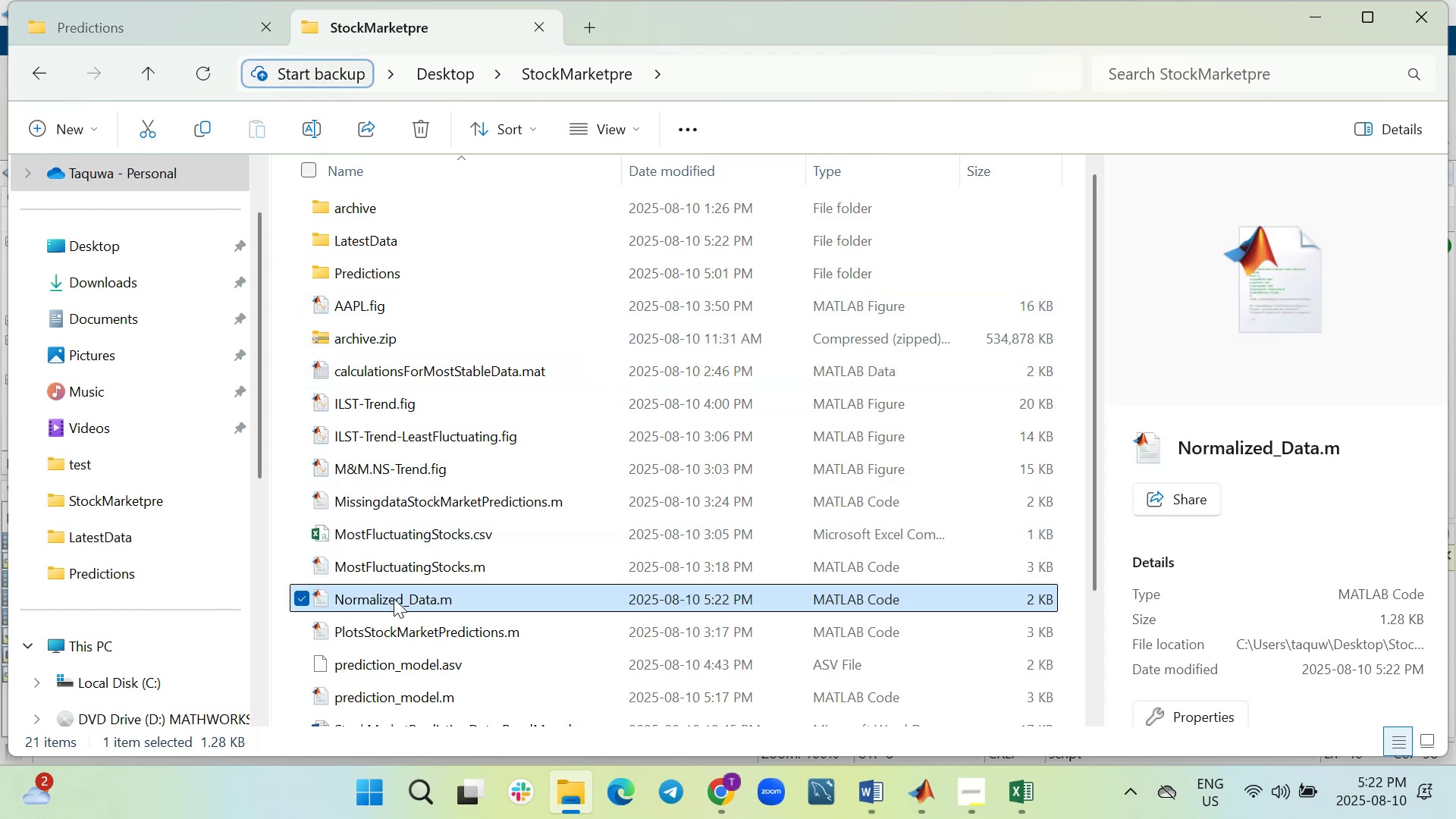 
left_click([394, 599])
 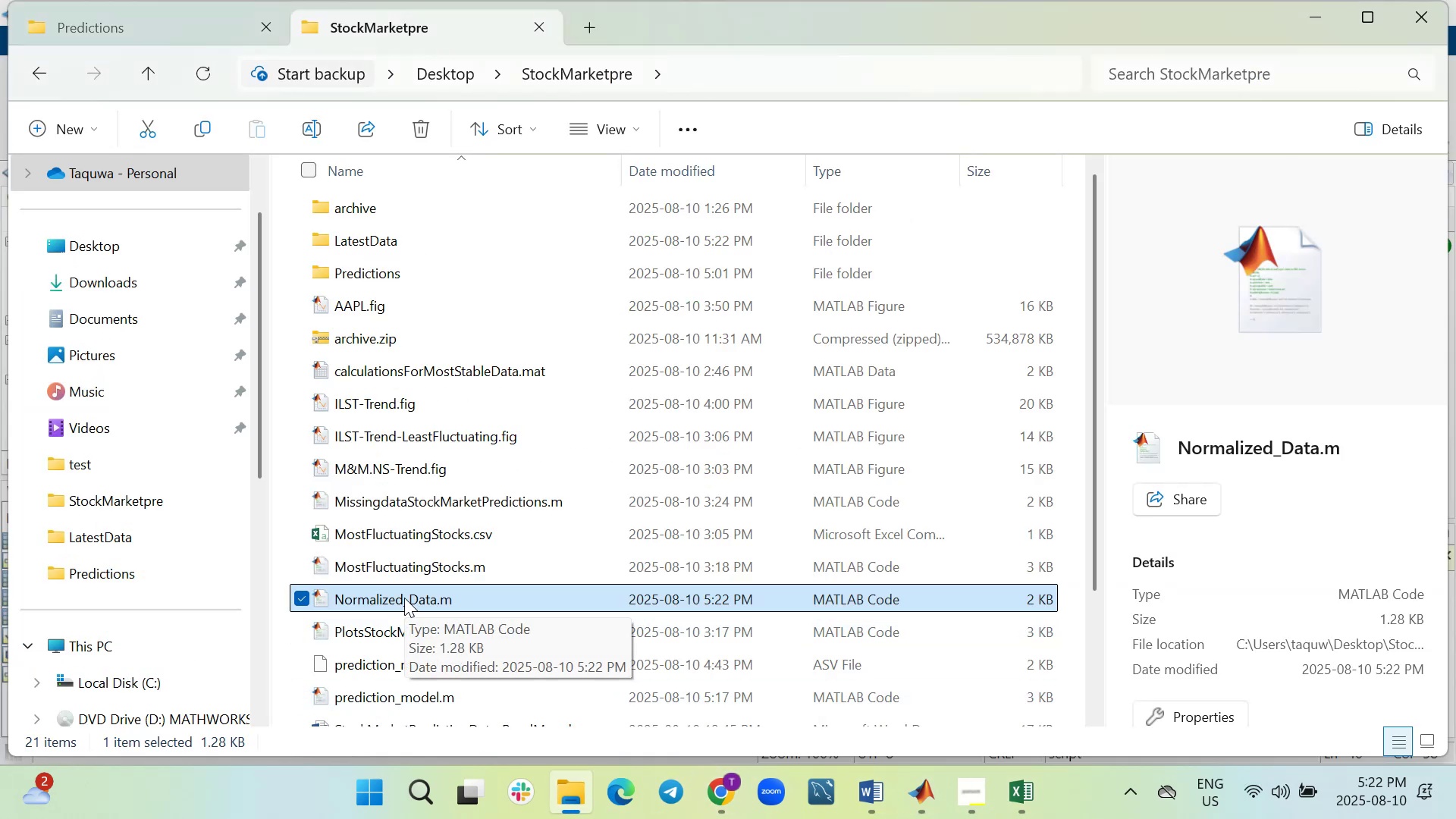 
wait(17.3)
 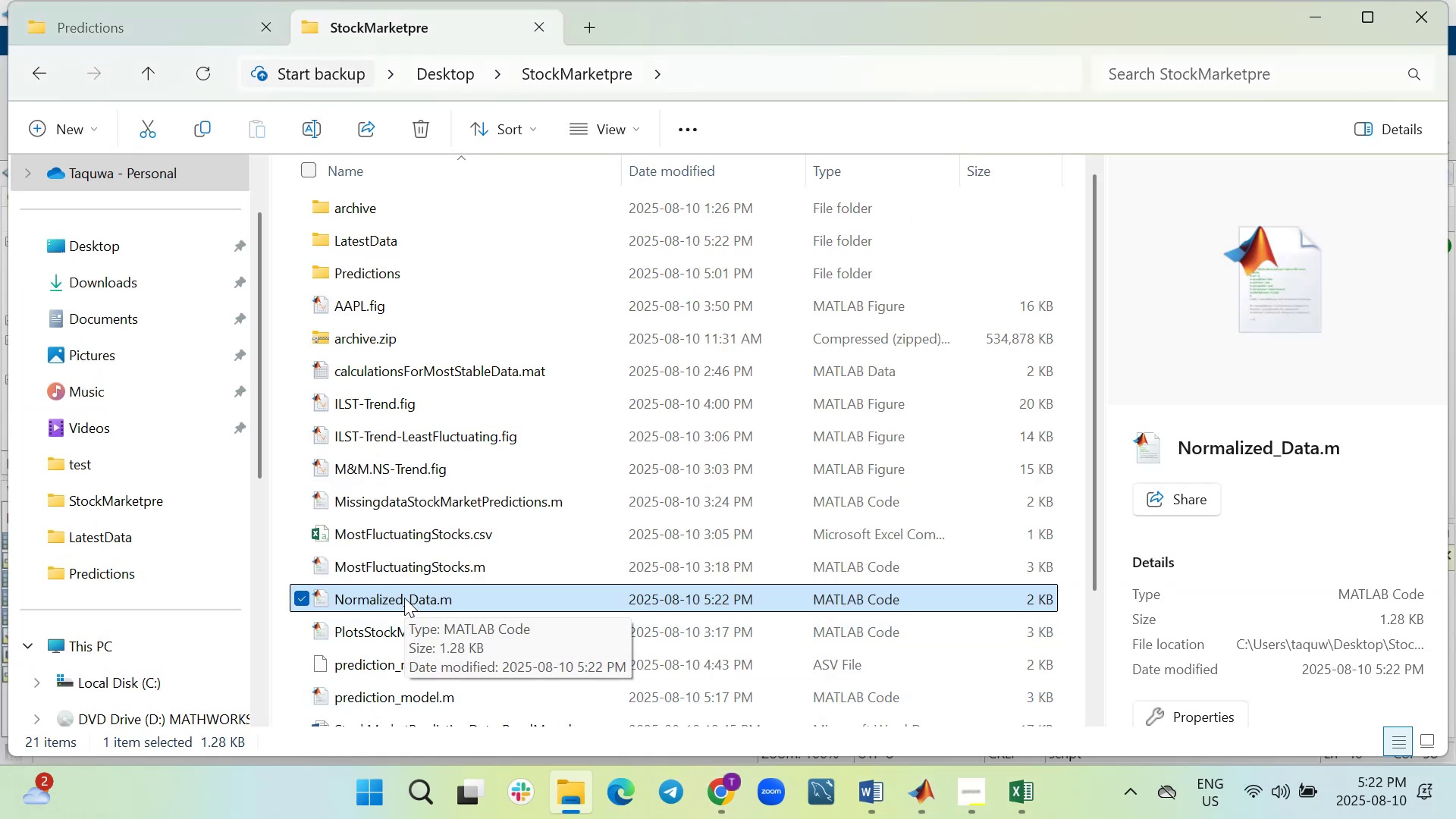 
double_click([404, 598])
 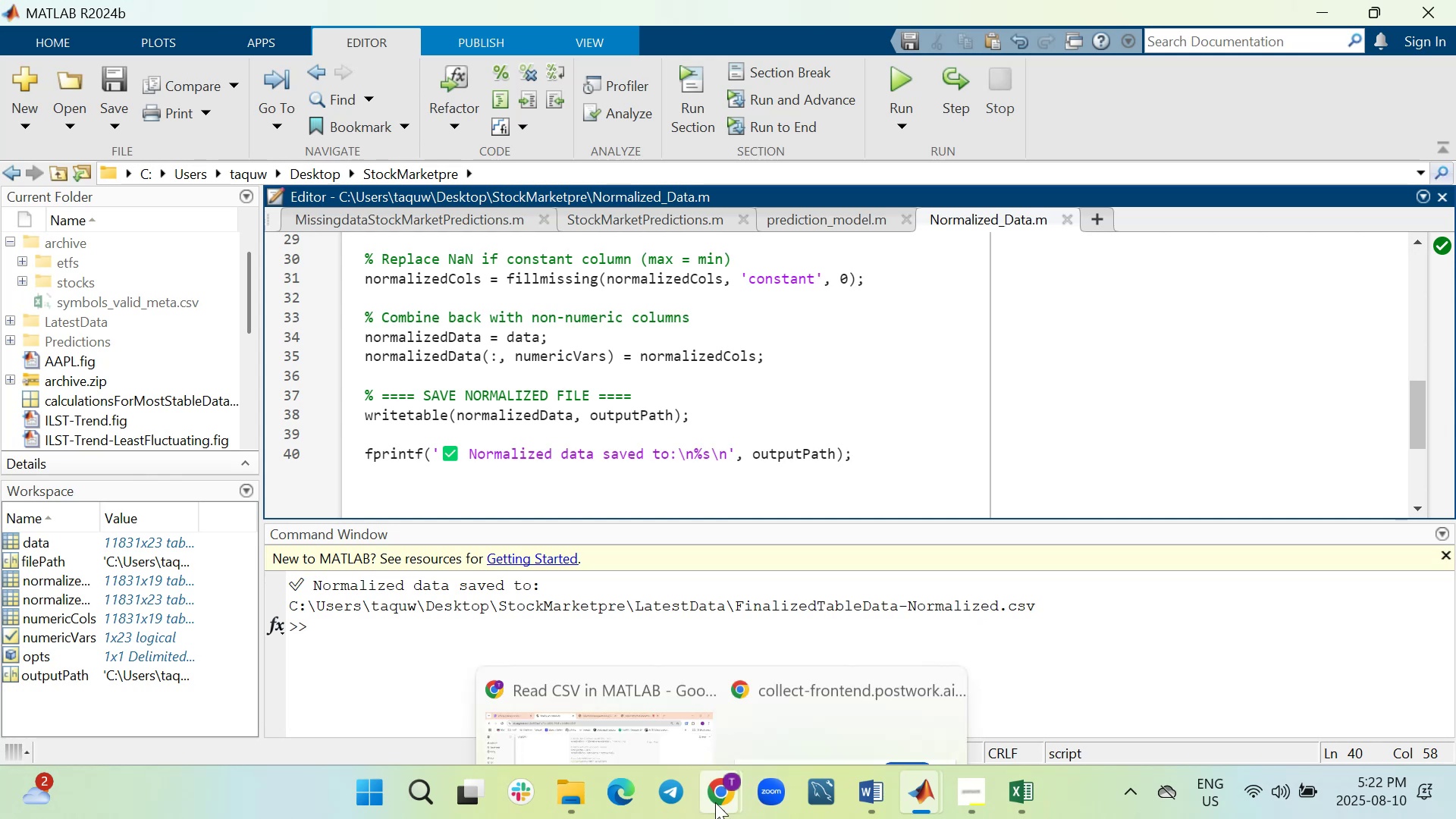 
wait(16.99)
 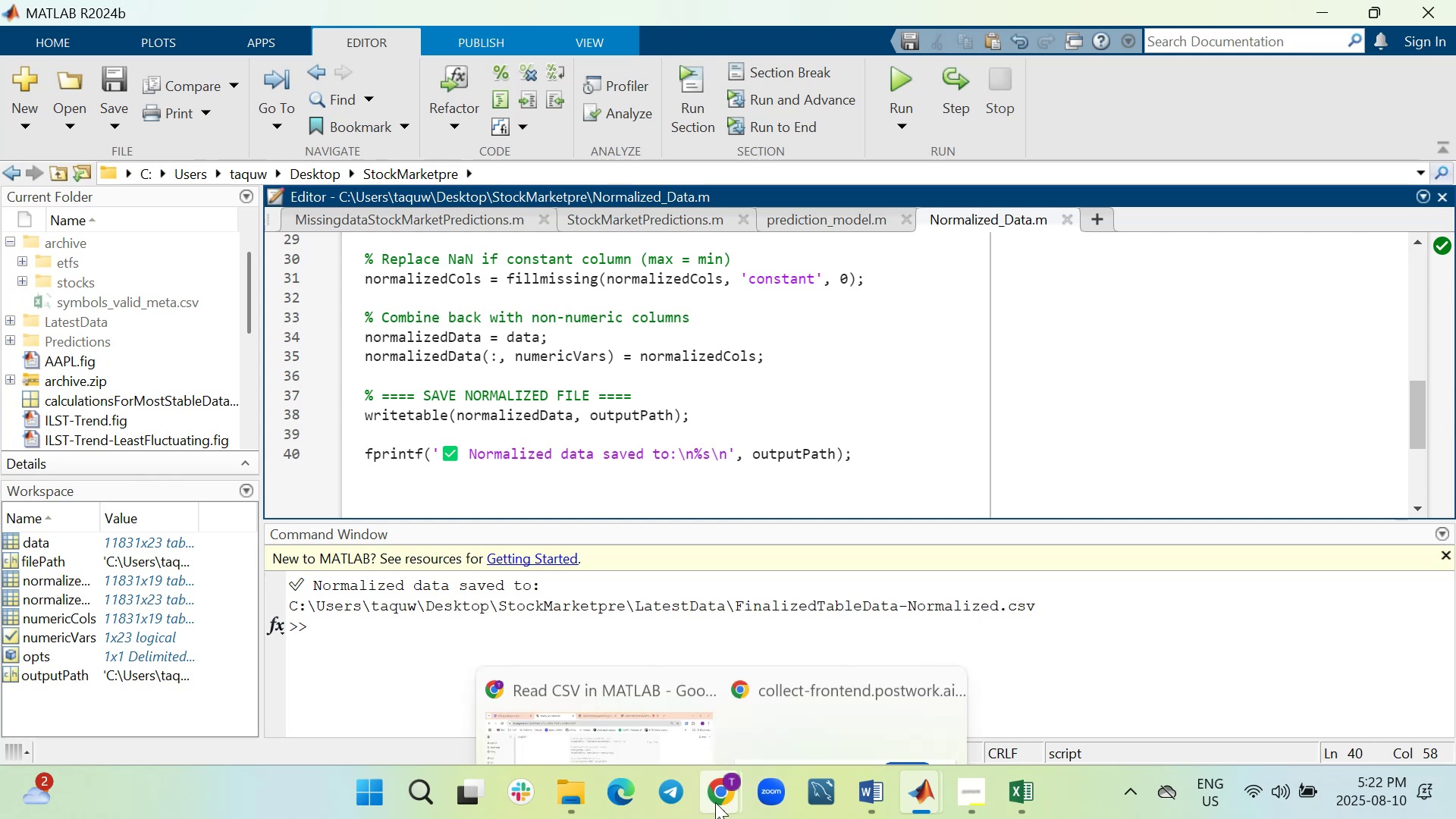 
scroll: coordinate [392, 295], scroll_direction: up, amount: 3.0
 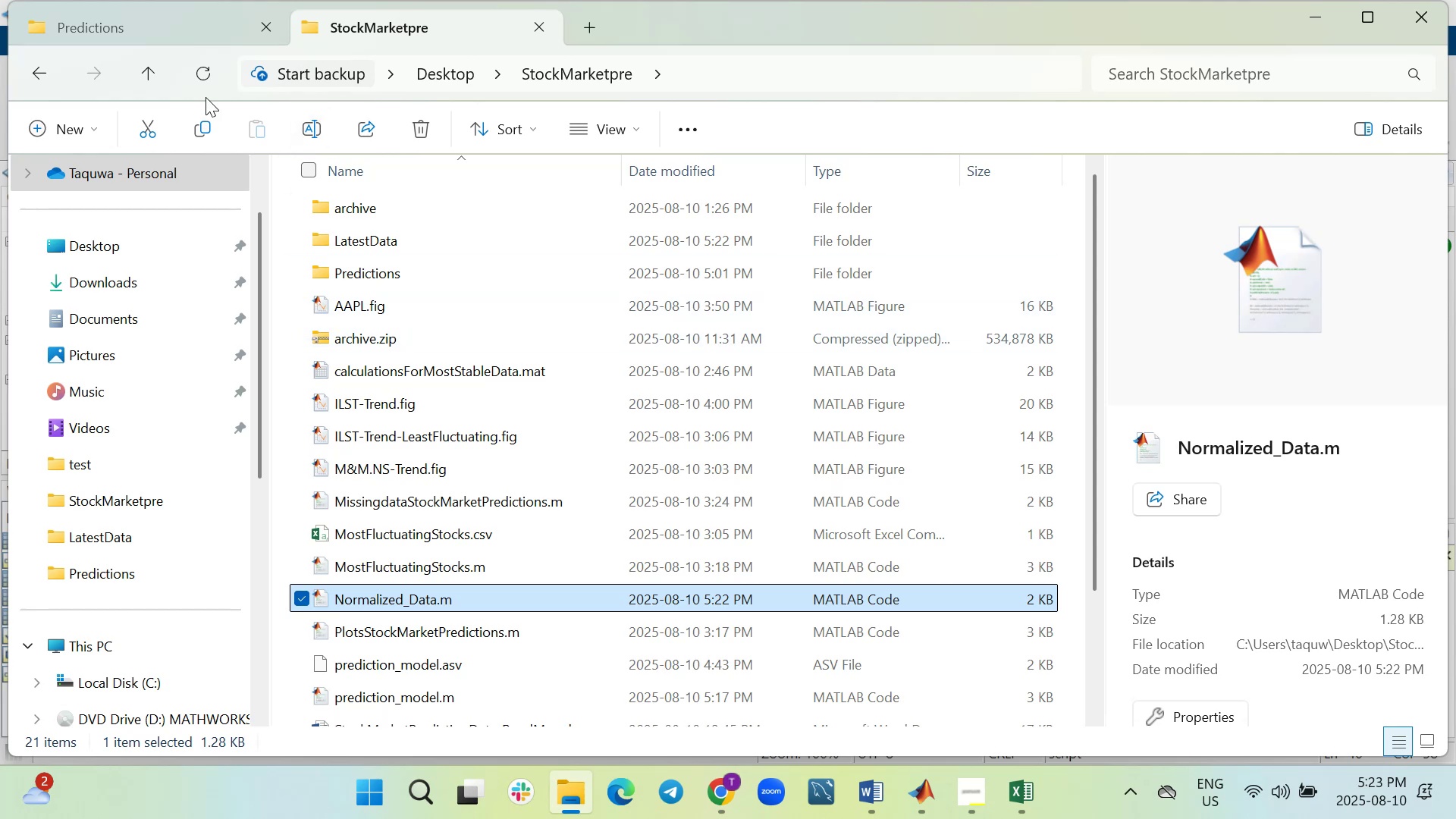 
mouse_move([170, 93])
 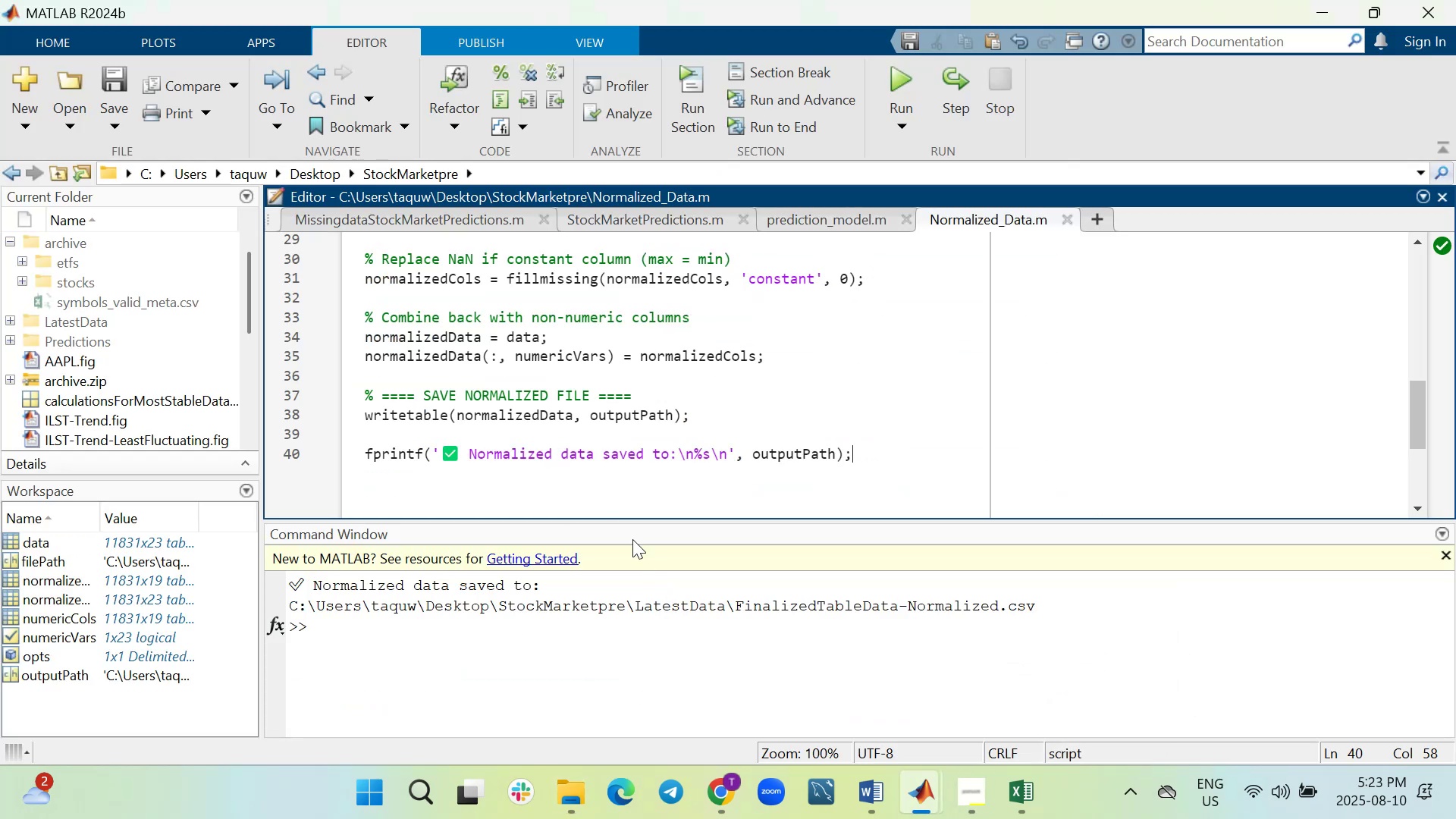 
left_click_drag(start_coordinate=[290, 612], to_coordinate=[1041, 604])
 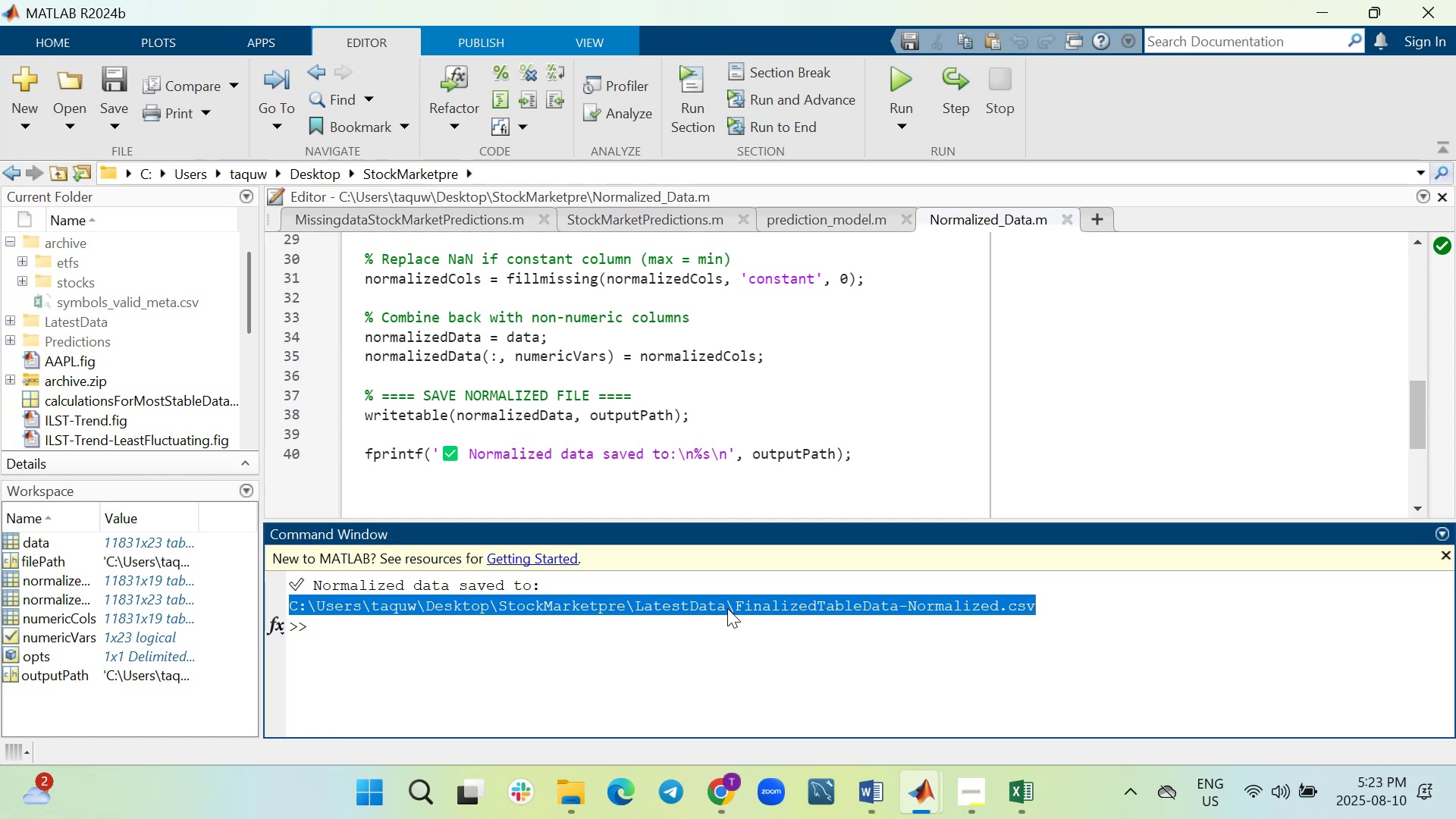 
left_click_drag(start_coordinate=[727, 608], to_coordinate=[258, 601])
 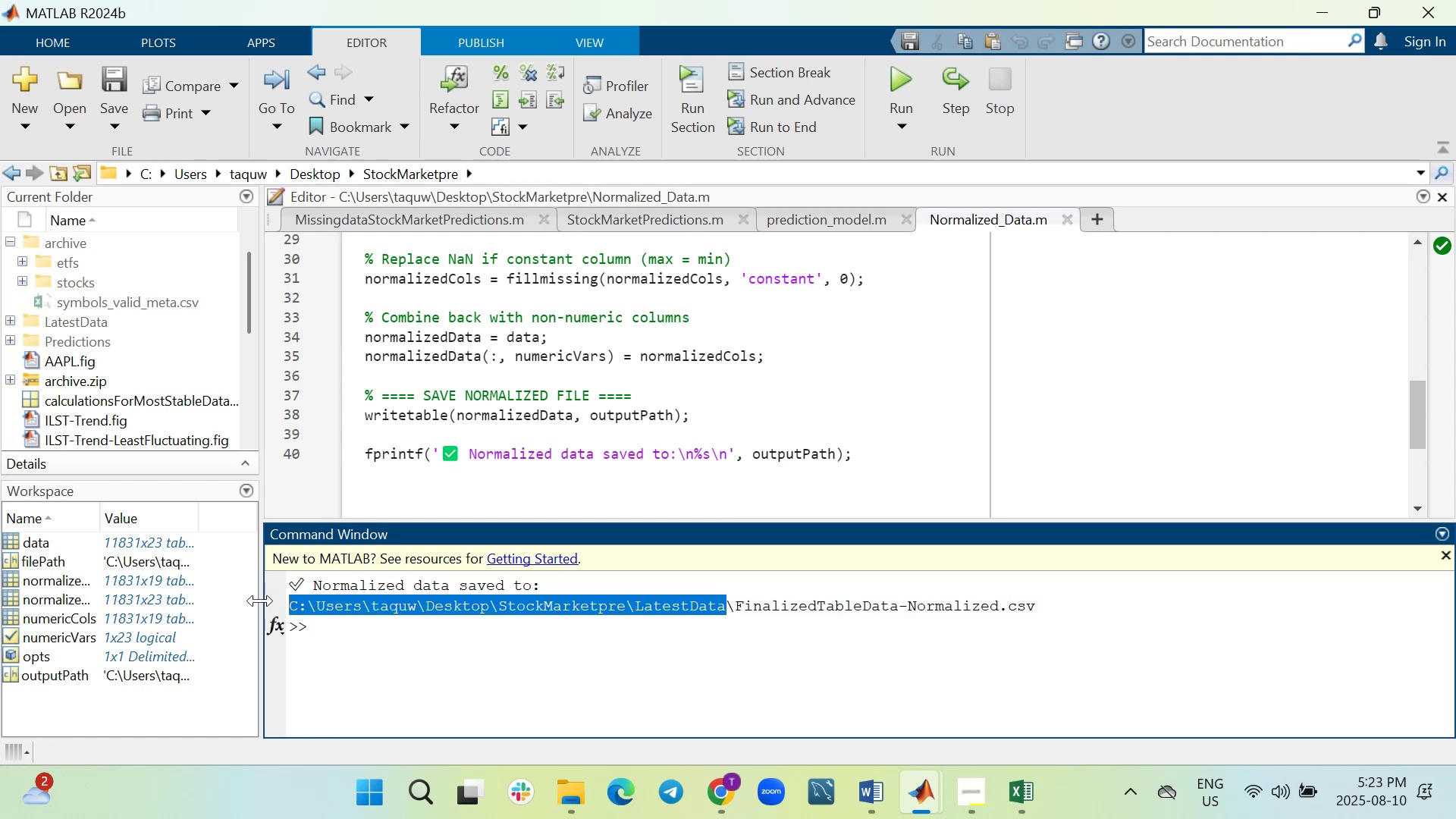 
key(Control+C)
 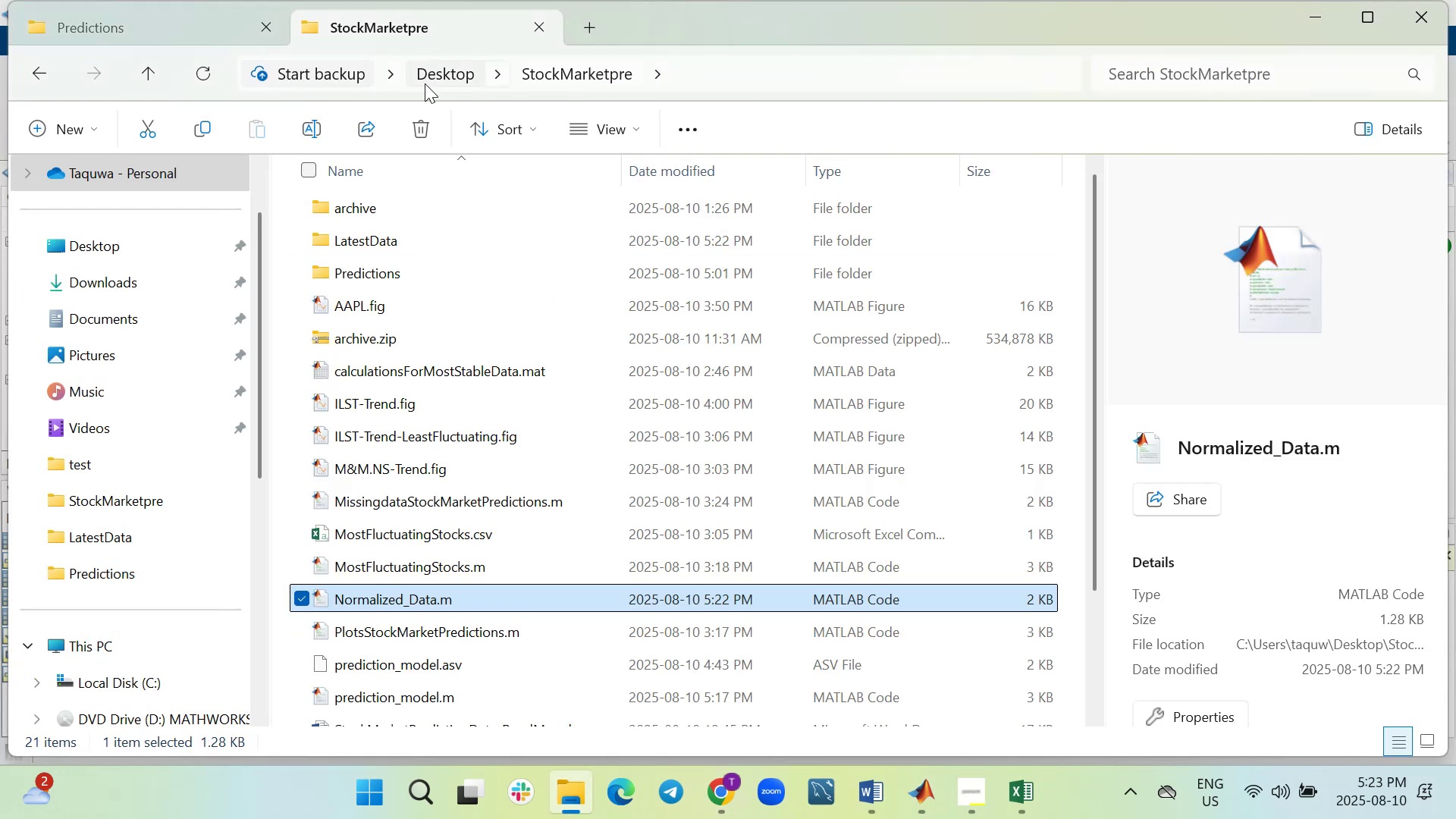 
key(Control+V)
 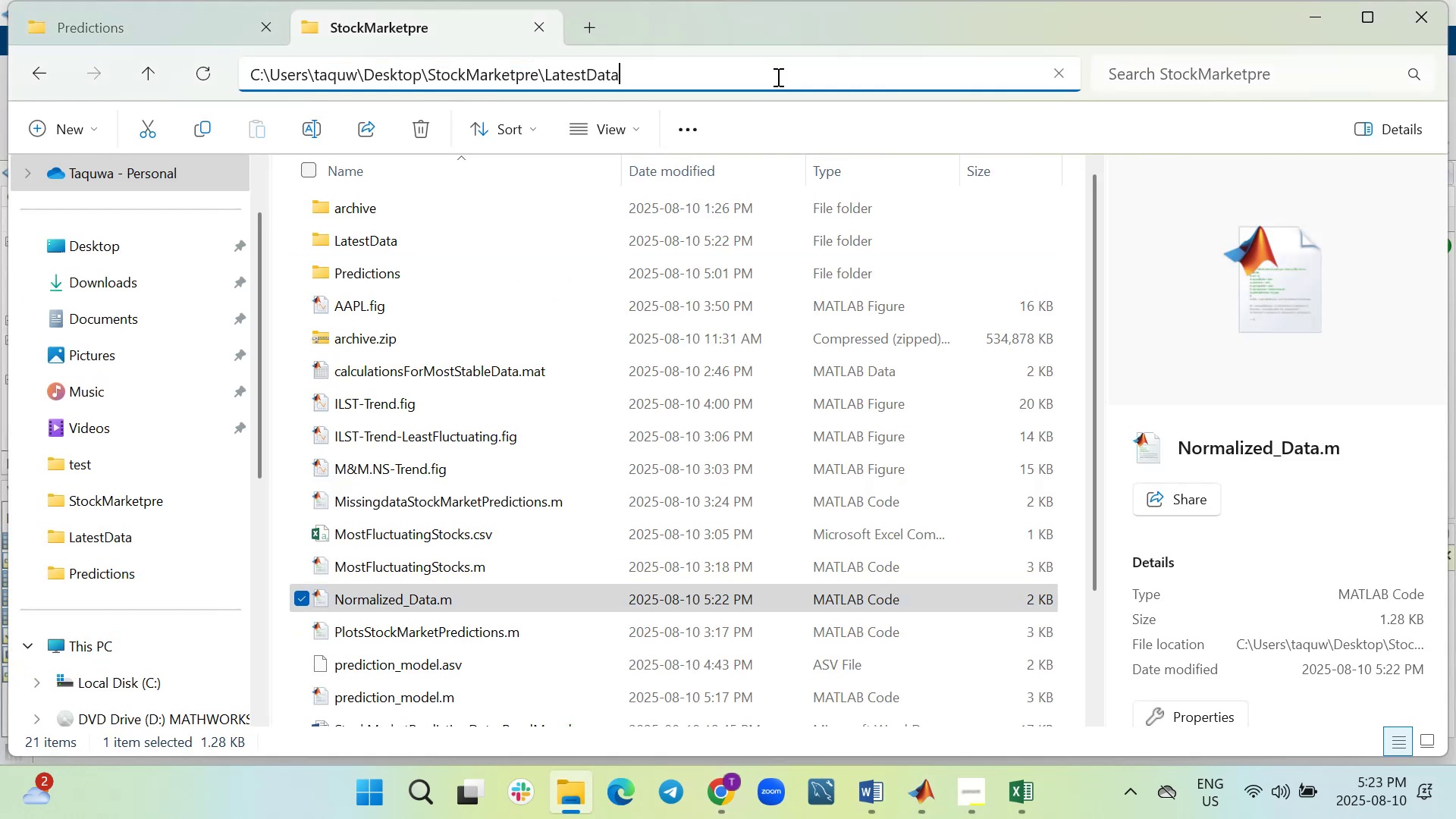 
key(Enter)
 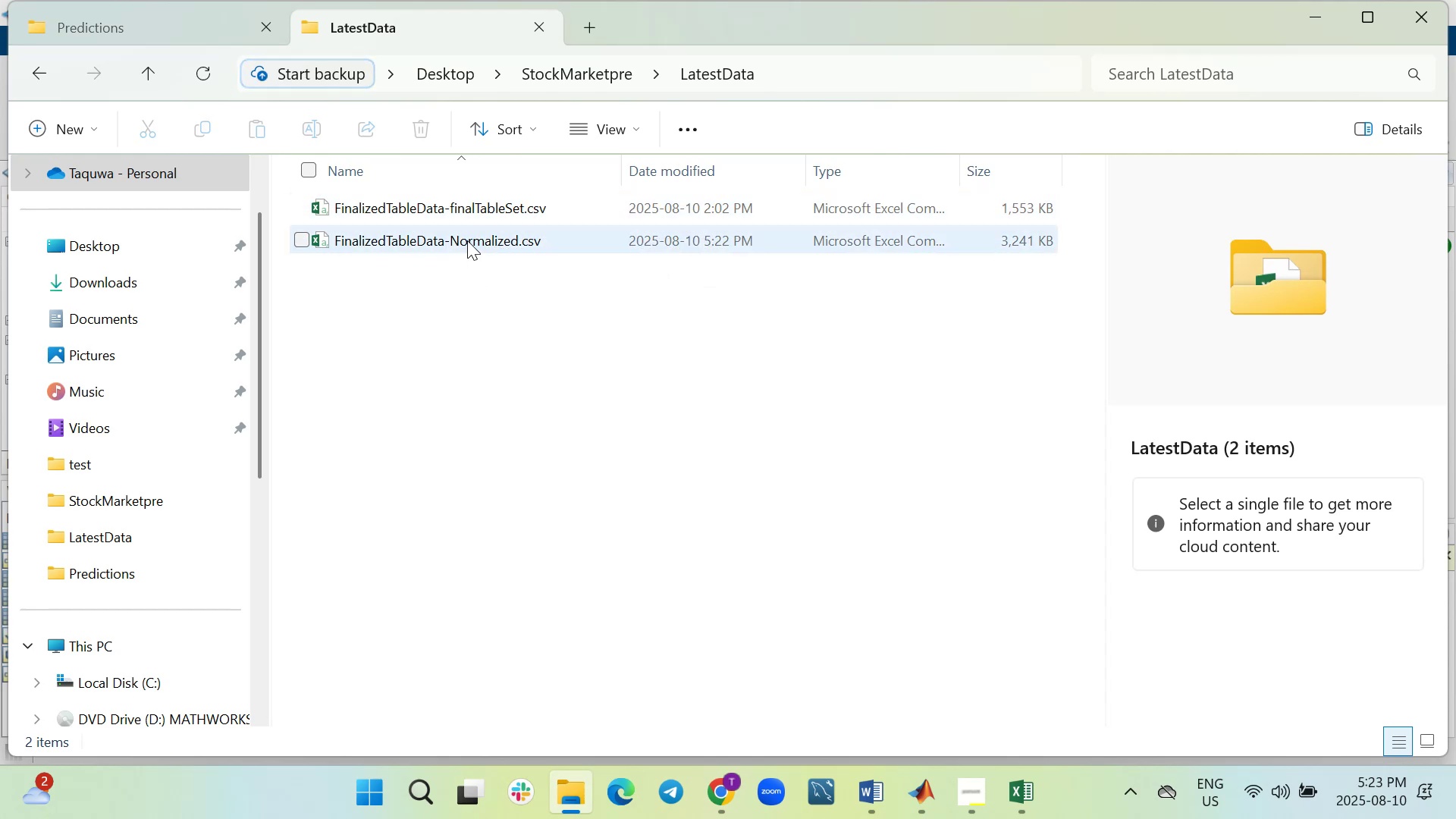 
wait(6.16)
 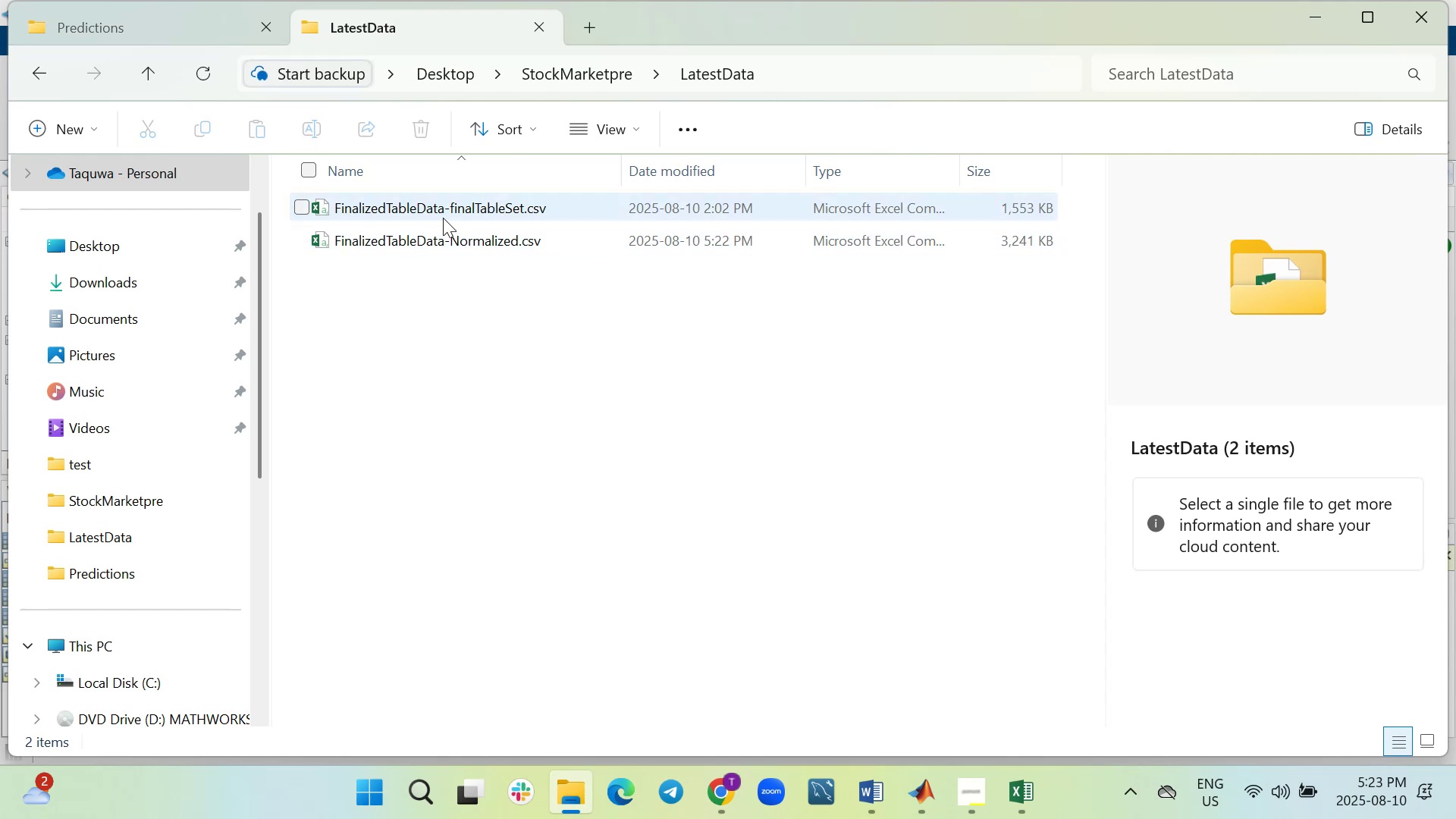 
double_click([467, 241])
 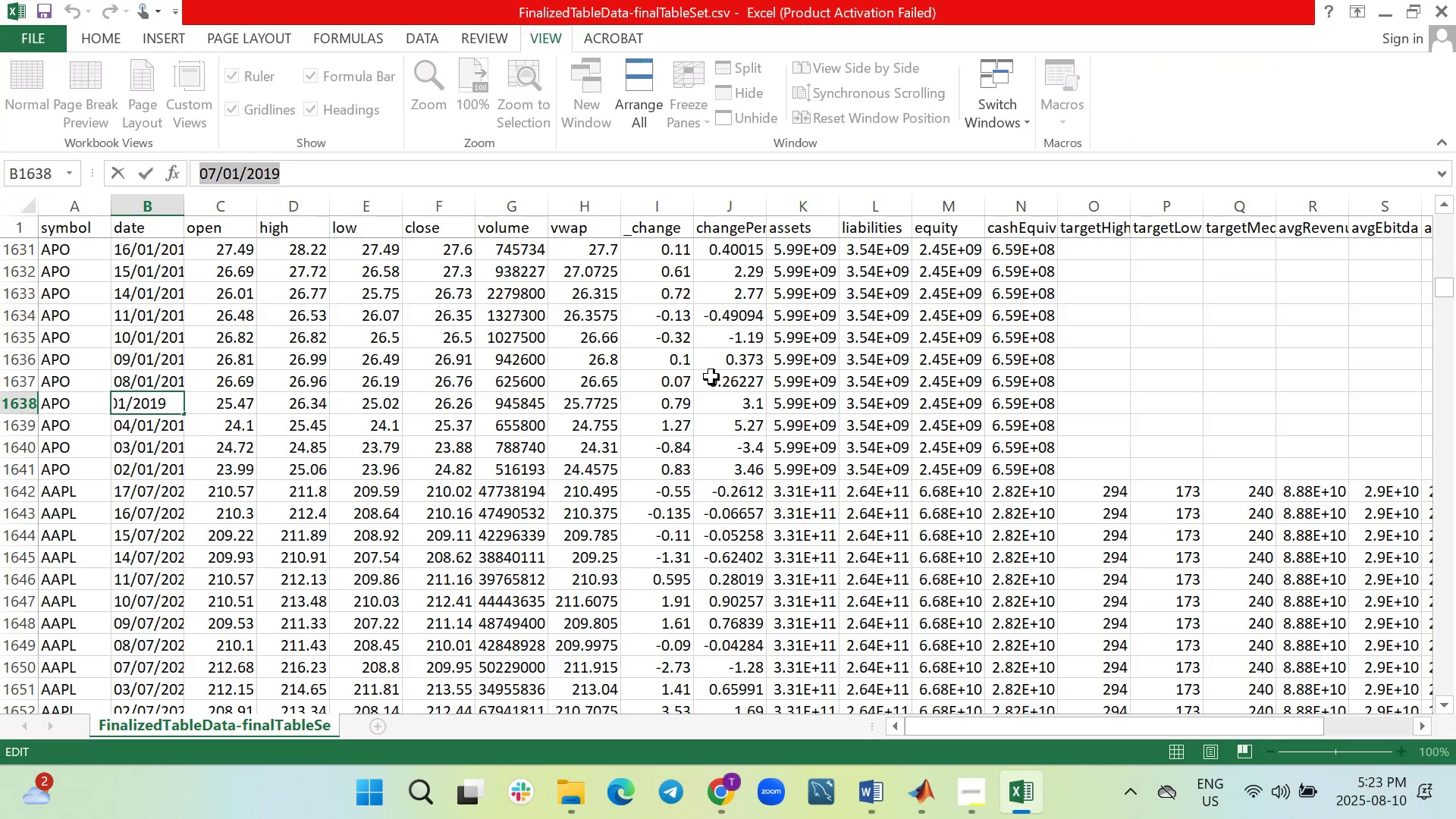 
scroll: coordinate [862, 403], scroll_direction: down, amount: 5.0
 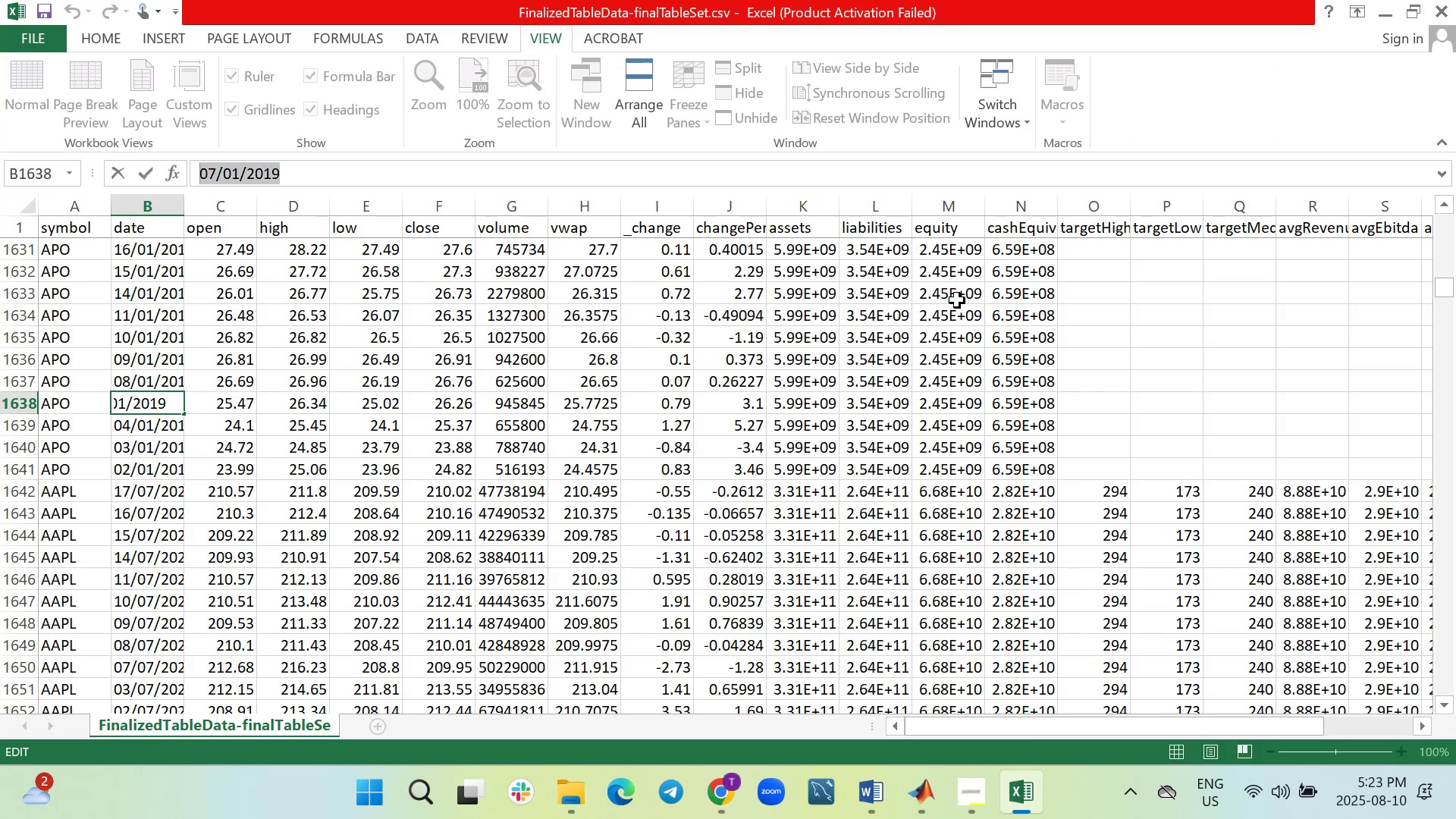 
scroll: coordinate [1128, 165], scroll_direction: up, amount: 5.0
 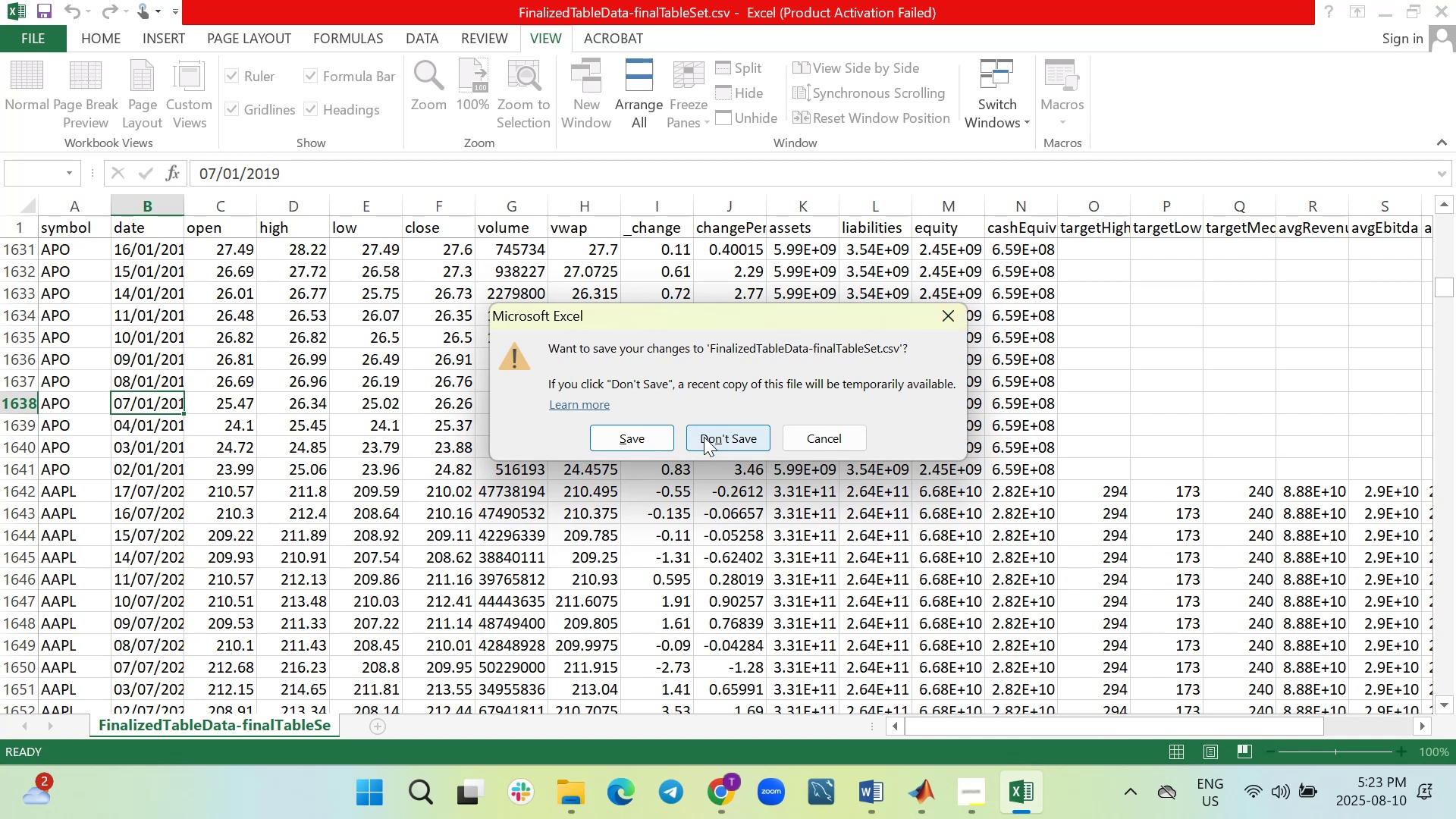 
left_click([704, 439])
 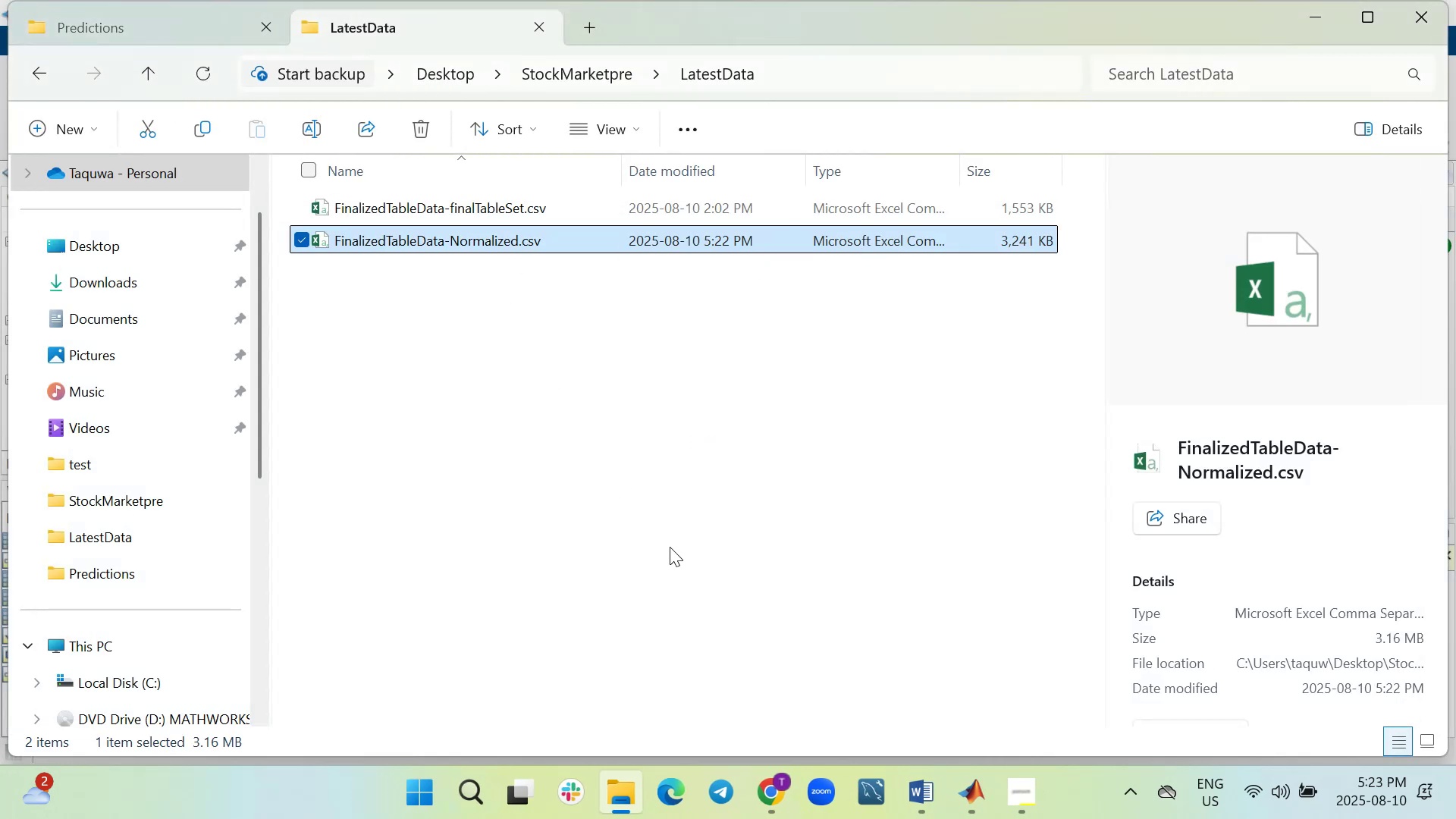 
wait(9.92)
 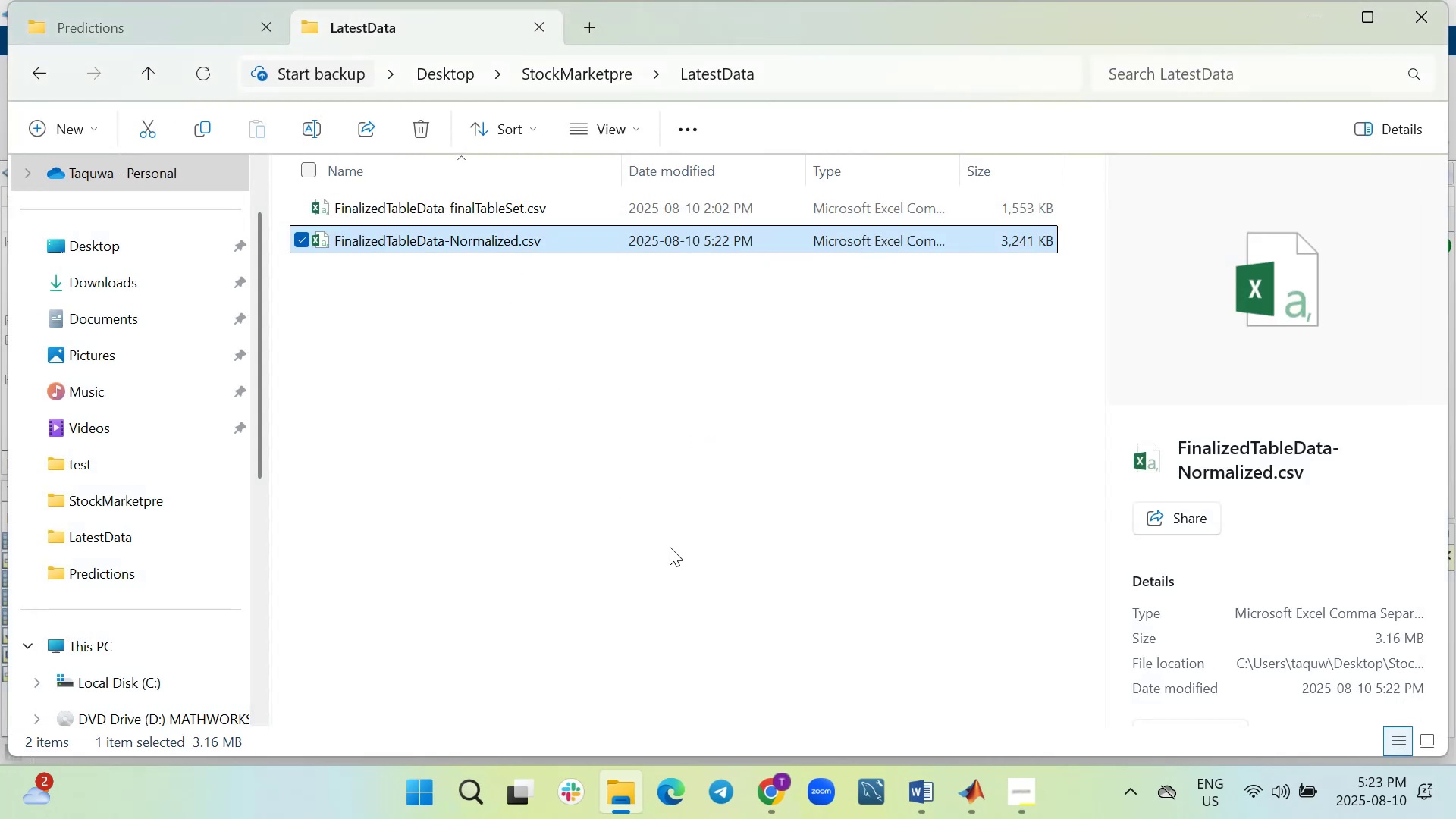 
scroll: coordinate [480, 394], scroll_direction: up, amount: 15.0
 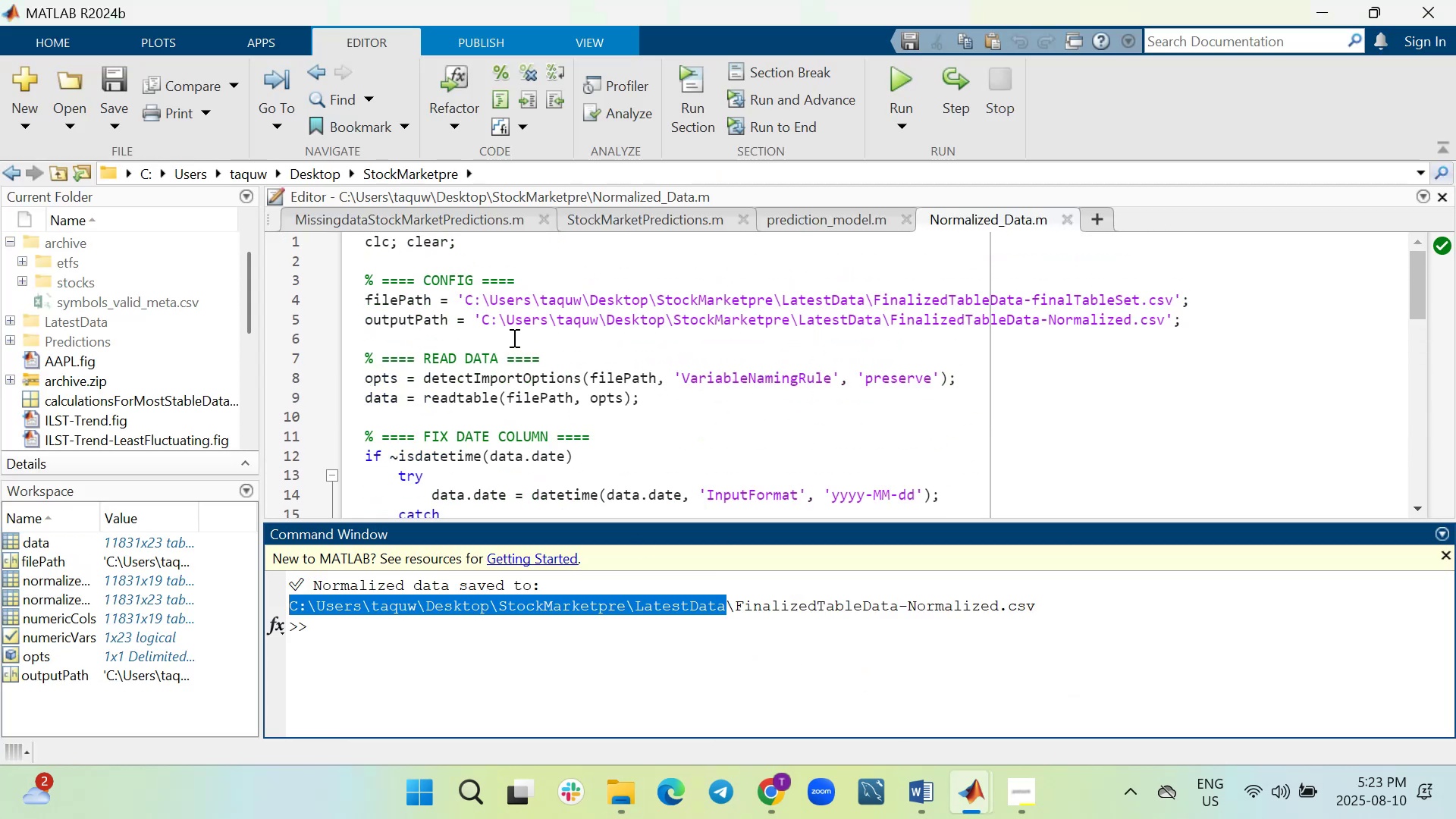 
wait(8.91)
 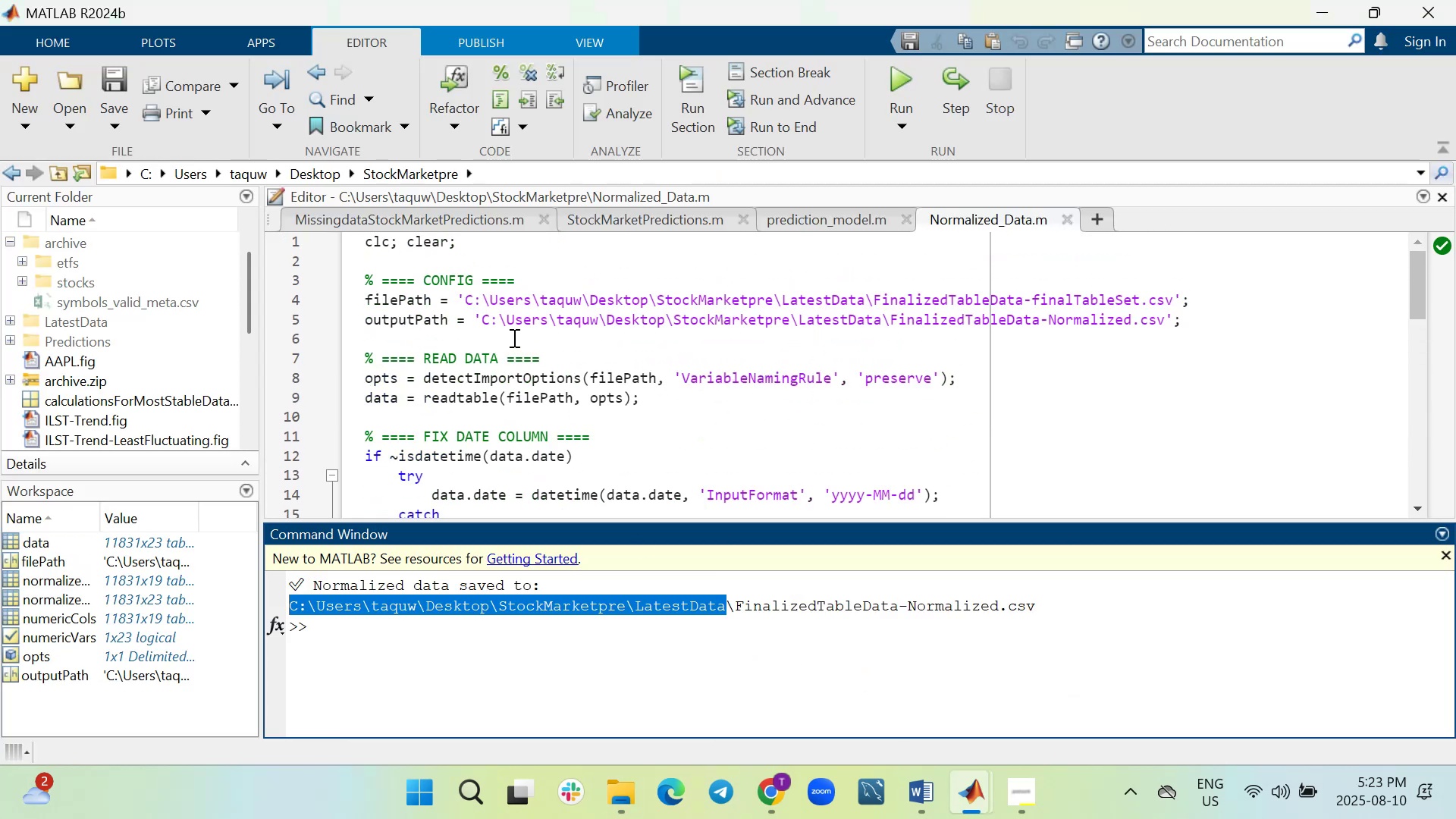 
scroll: coordinate [515, 321], scroll_direction: up, amount: 11.0
 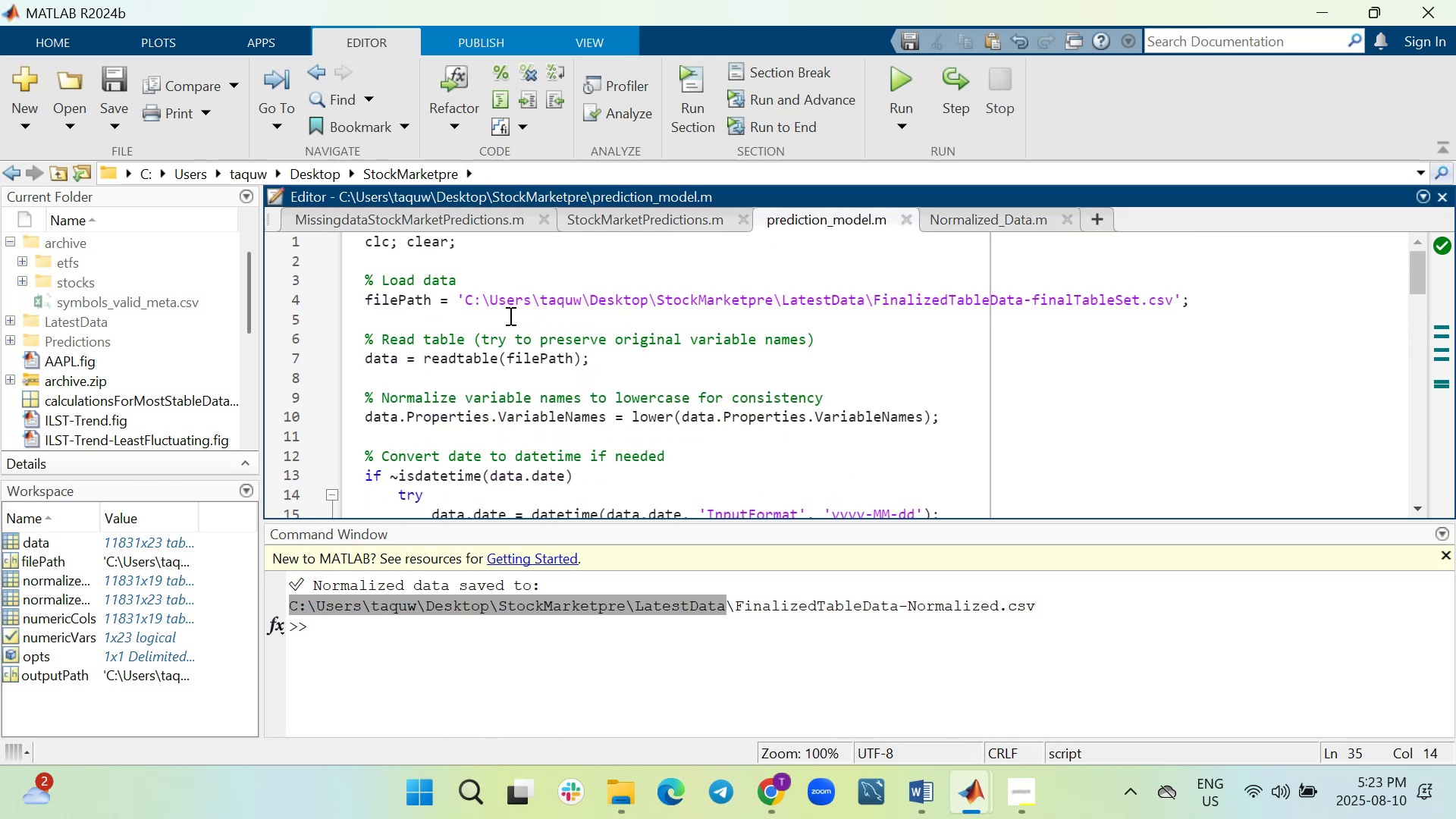 
wait(8.21)
 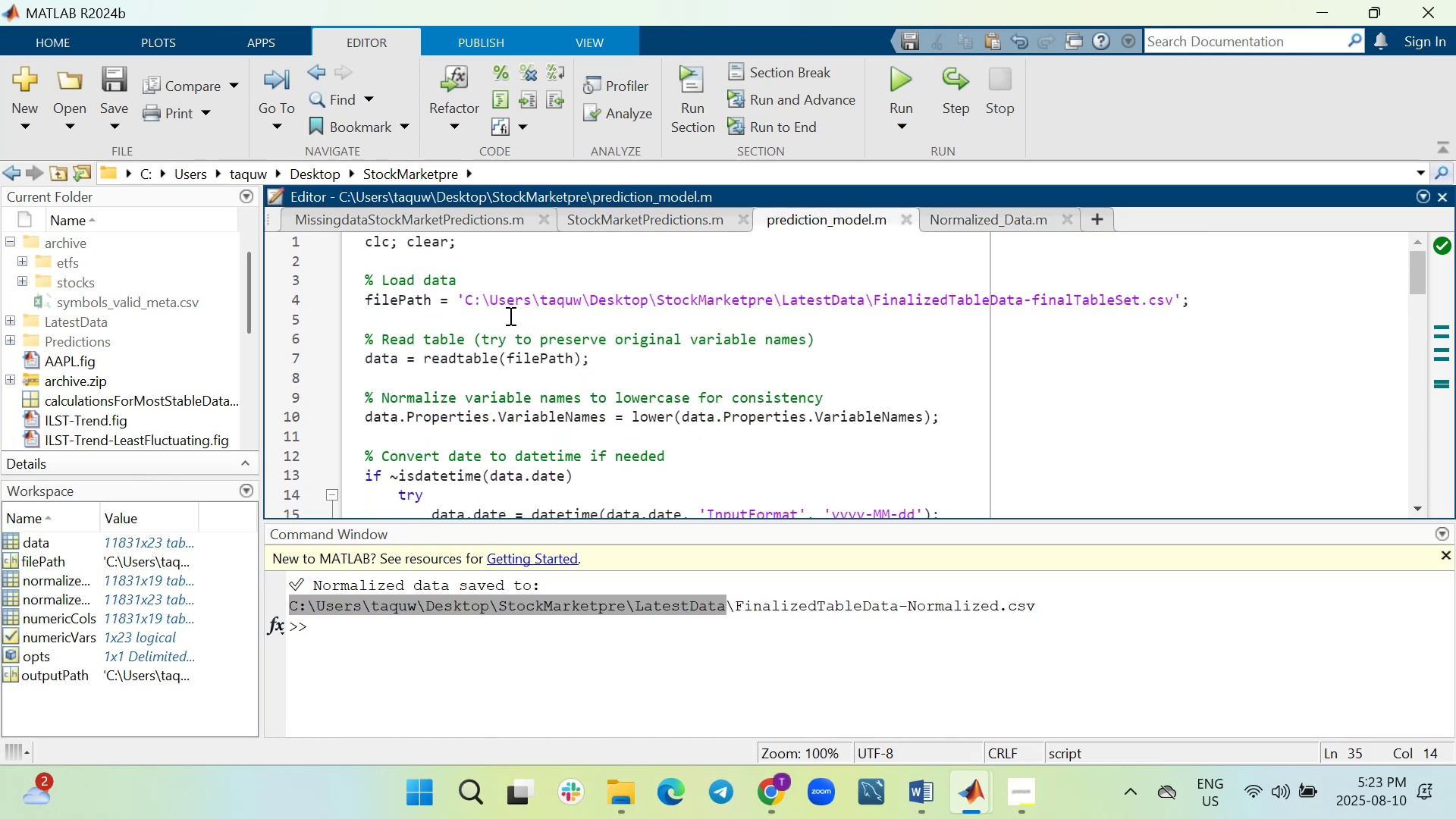 
mouse_move([541, 254])
 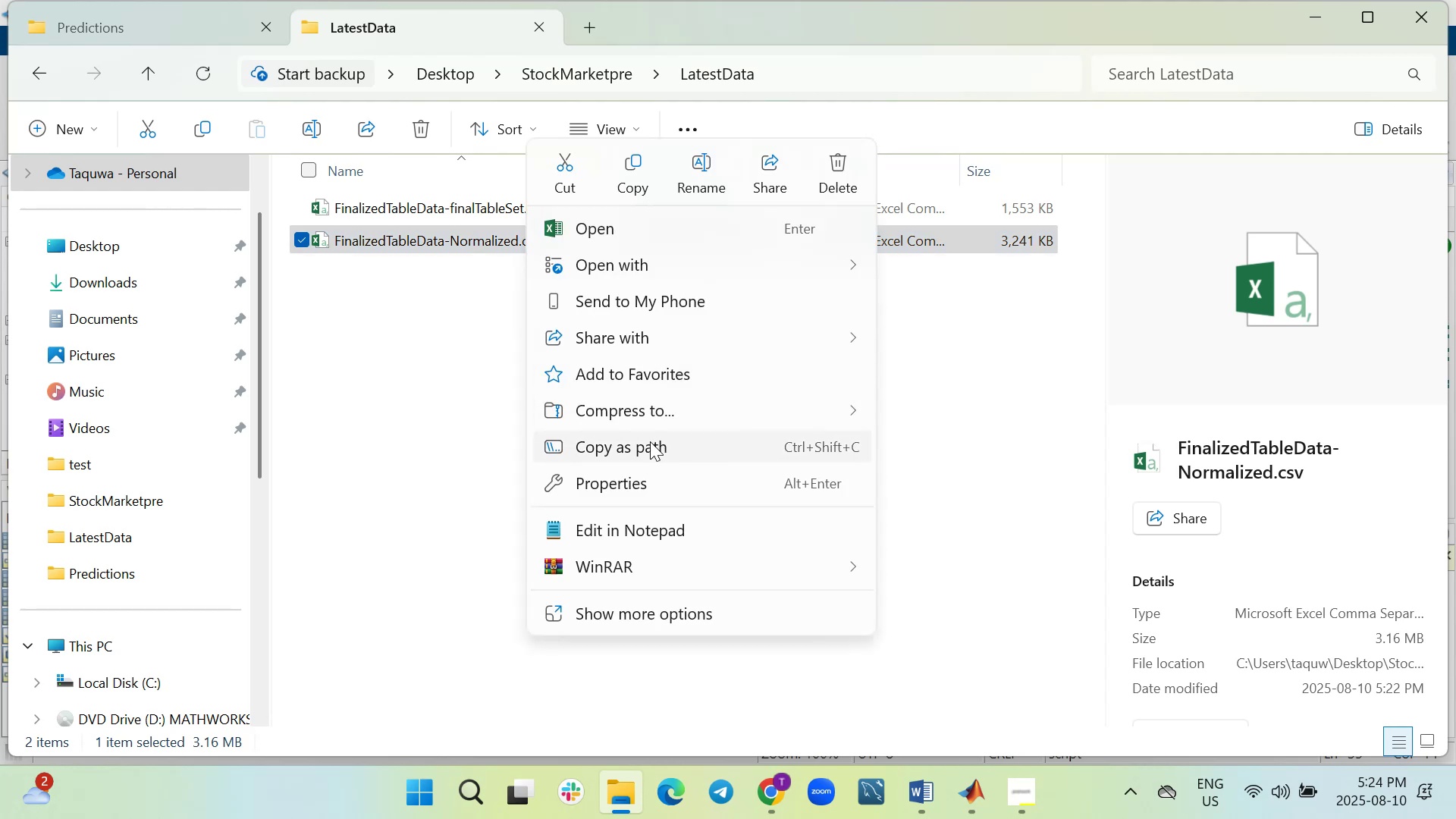 
wait(8.65)
 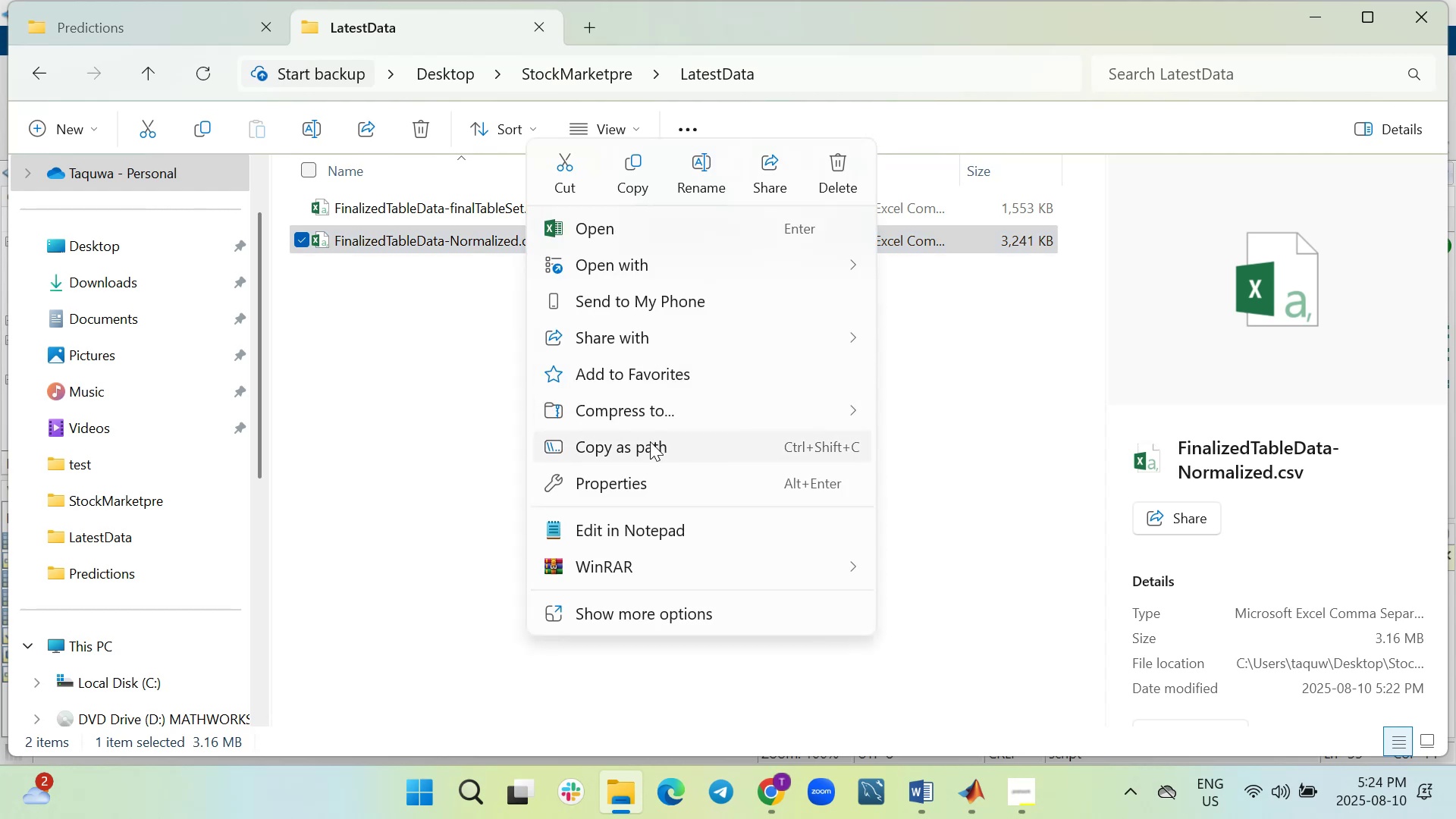 
left_click([879, 692])
 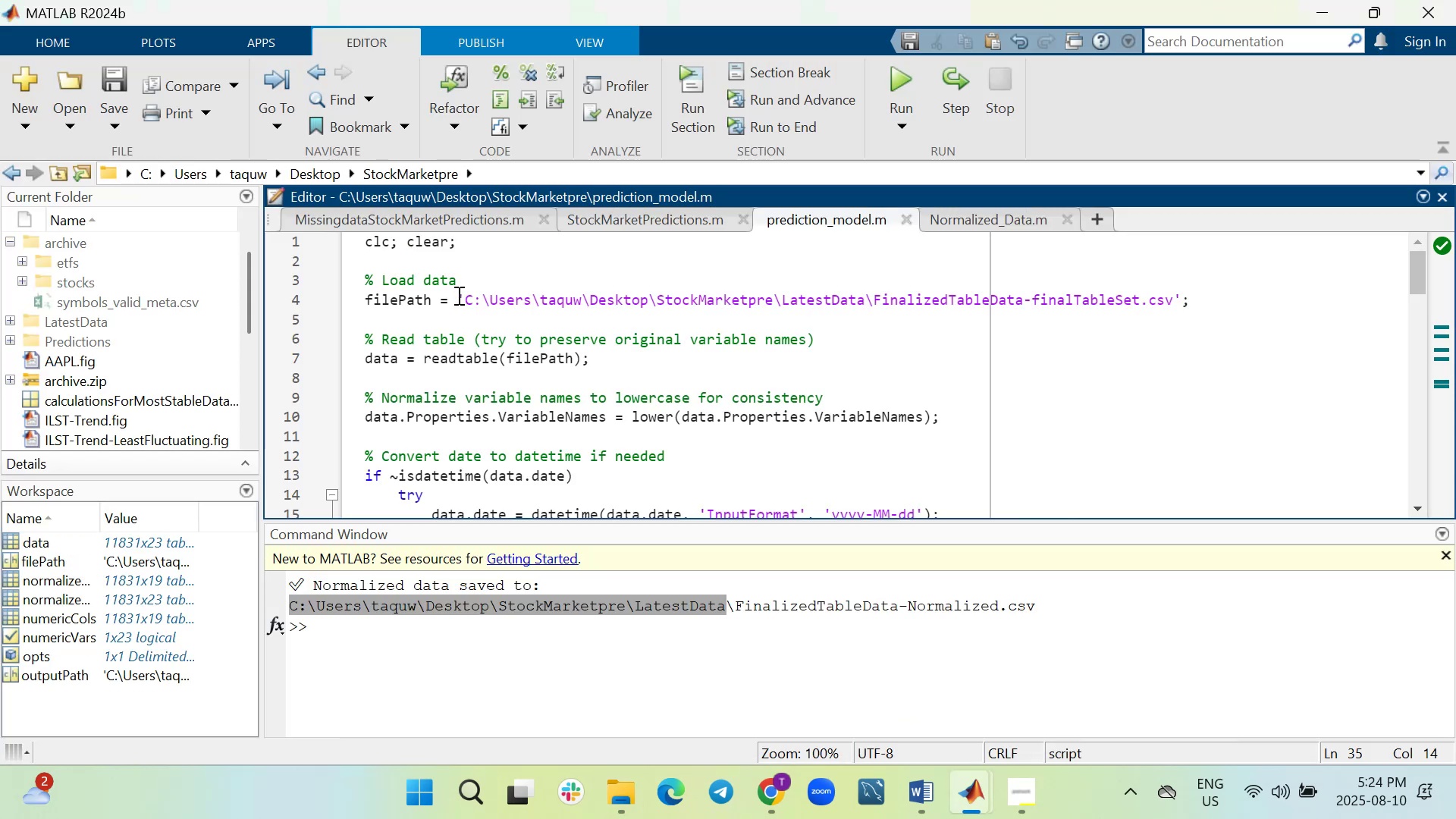 
left_click_drag(start_coordinate=[463, 299], to_coordinate=[1172, 303])
 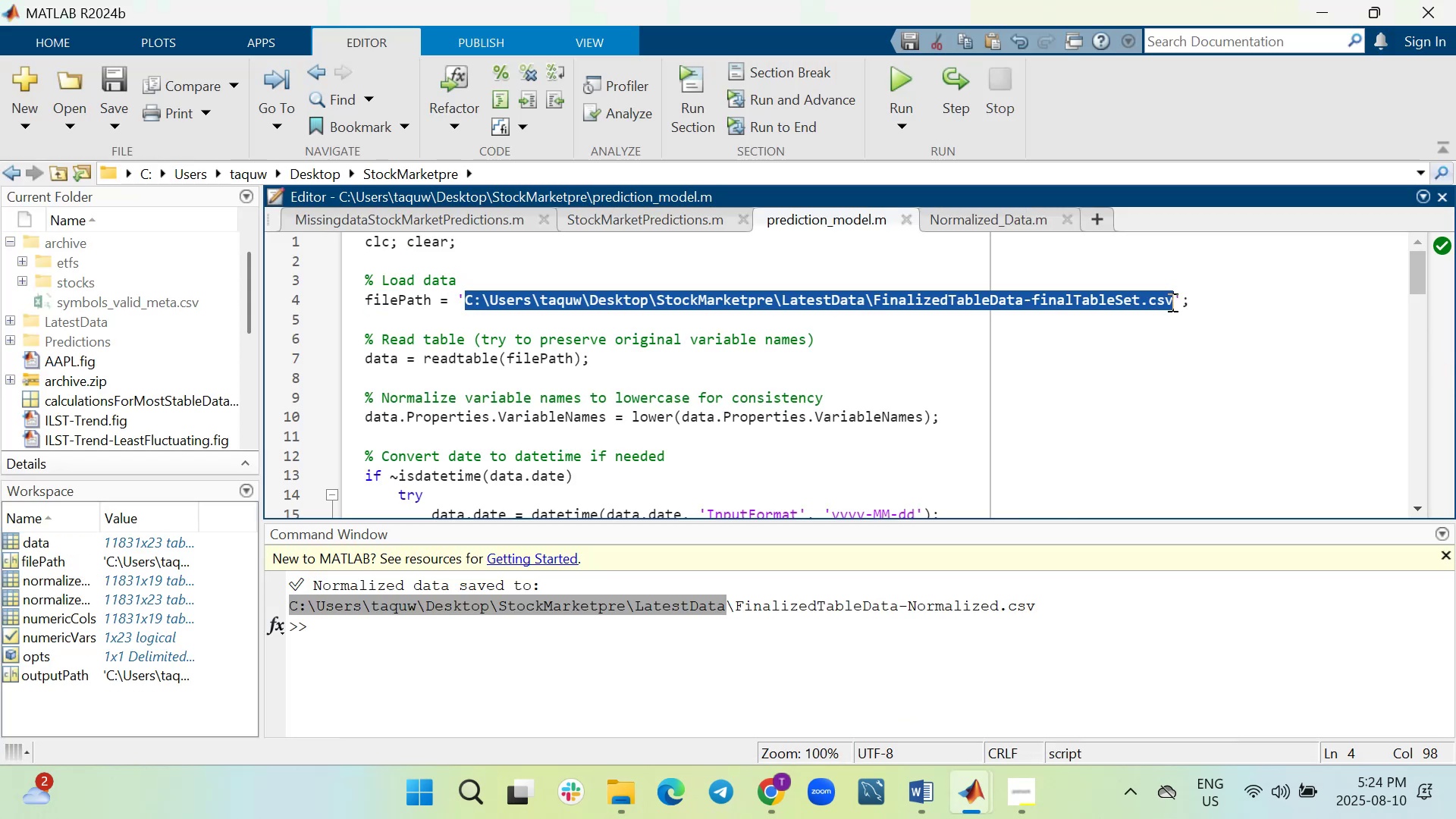 
mouse_move([1112, 320])
 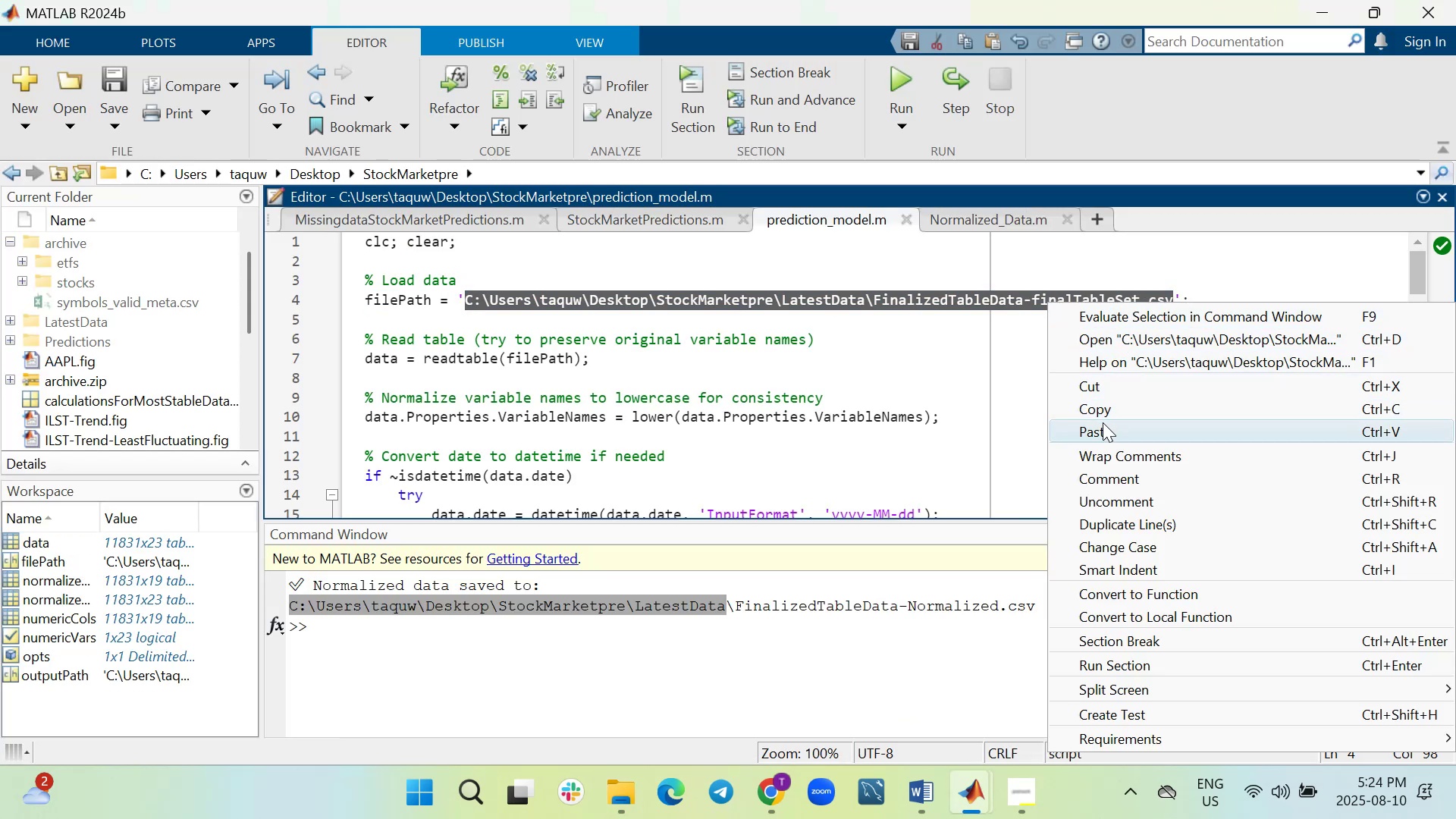 
left_click([1102, 426])
 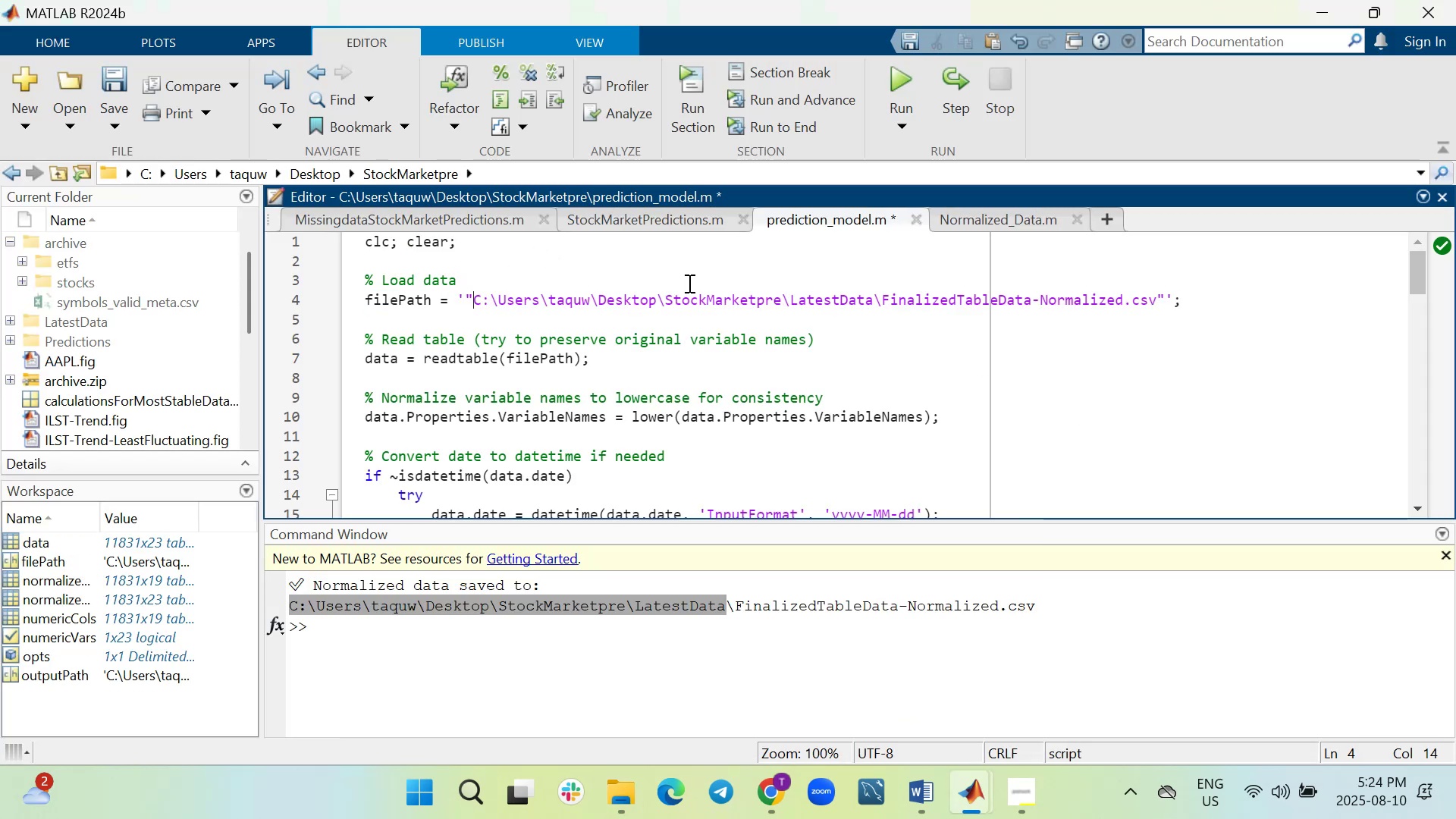 
key(Backspace)
 